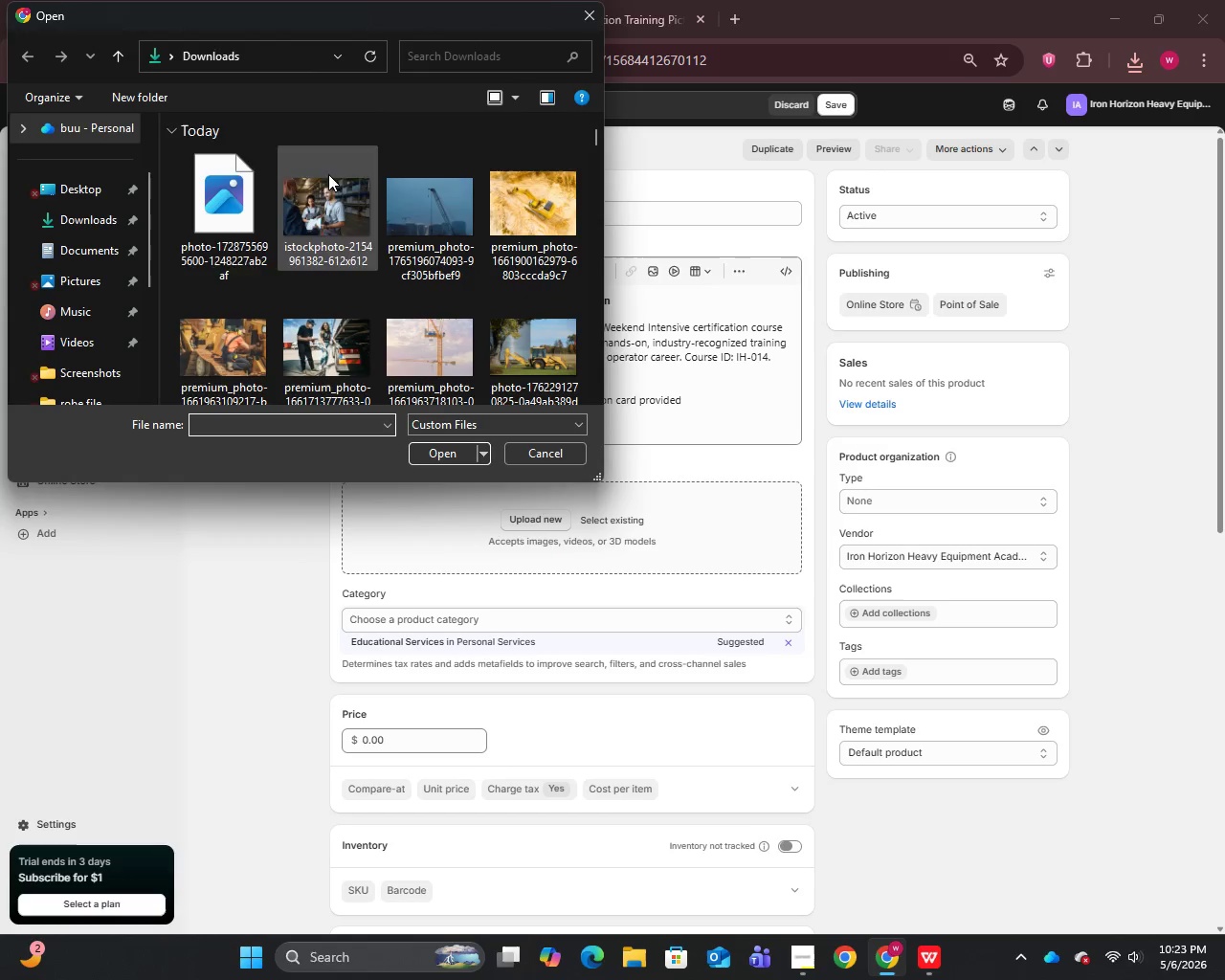 
left_click([212, 195])
 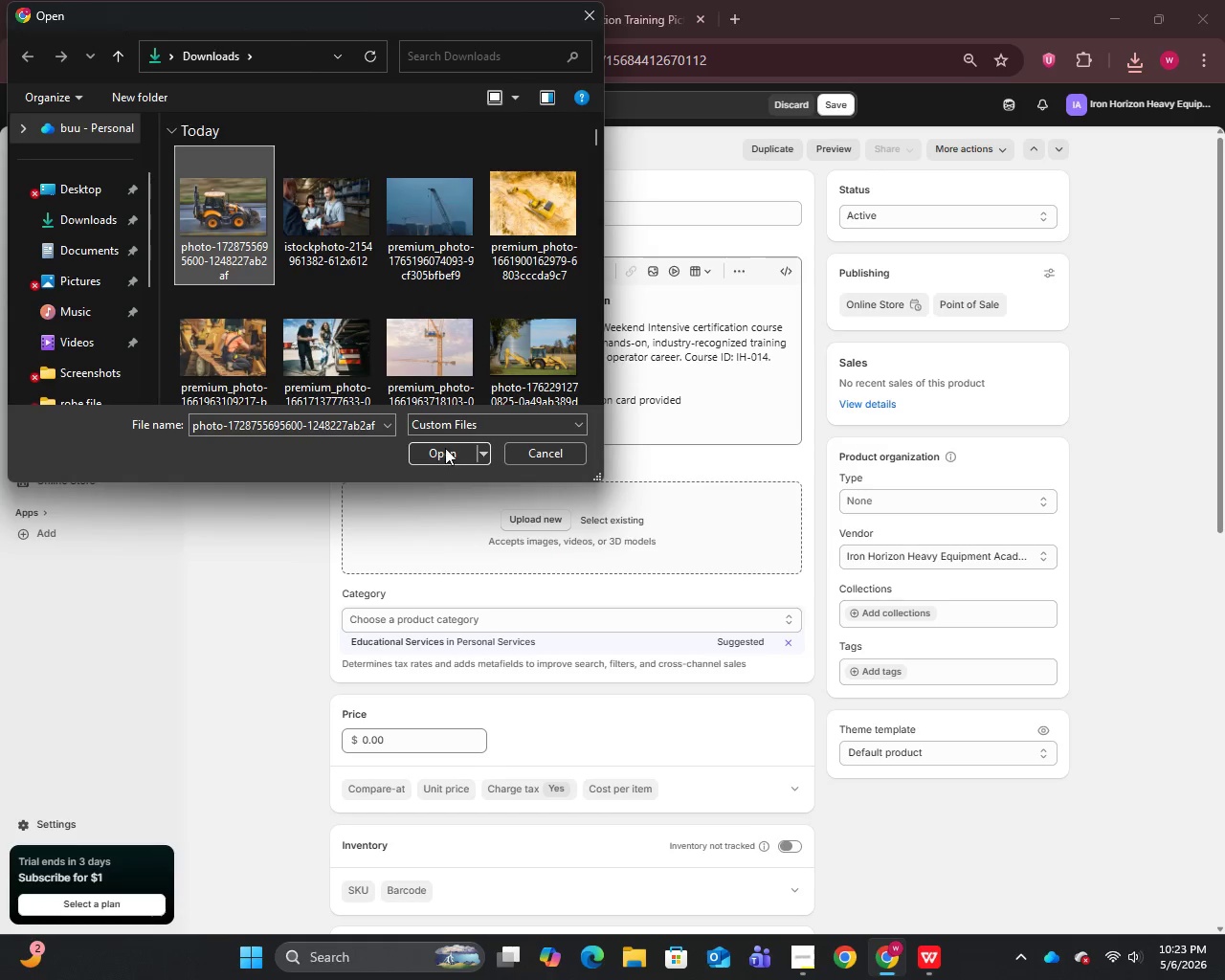 
left_click_drag(start_coordinate=[446, 445], to_coordinate=[445, 450])
 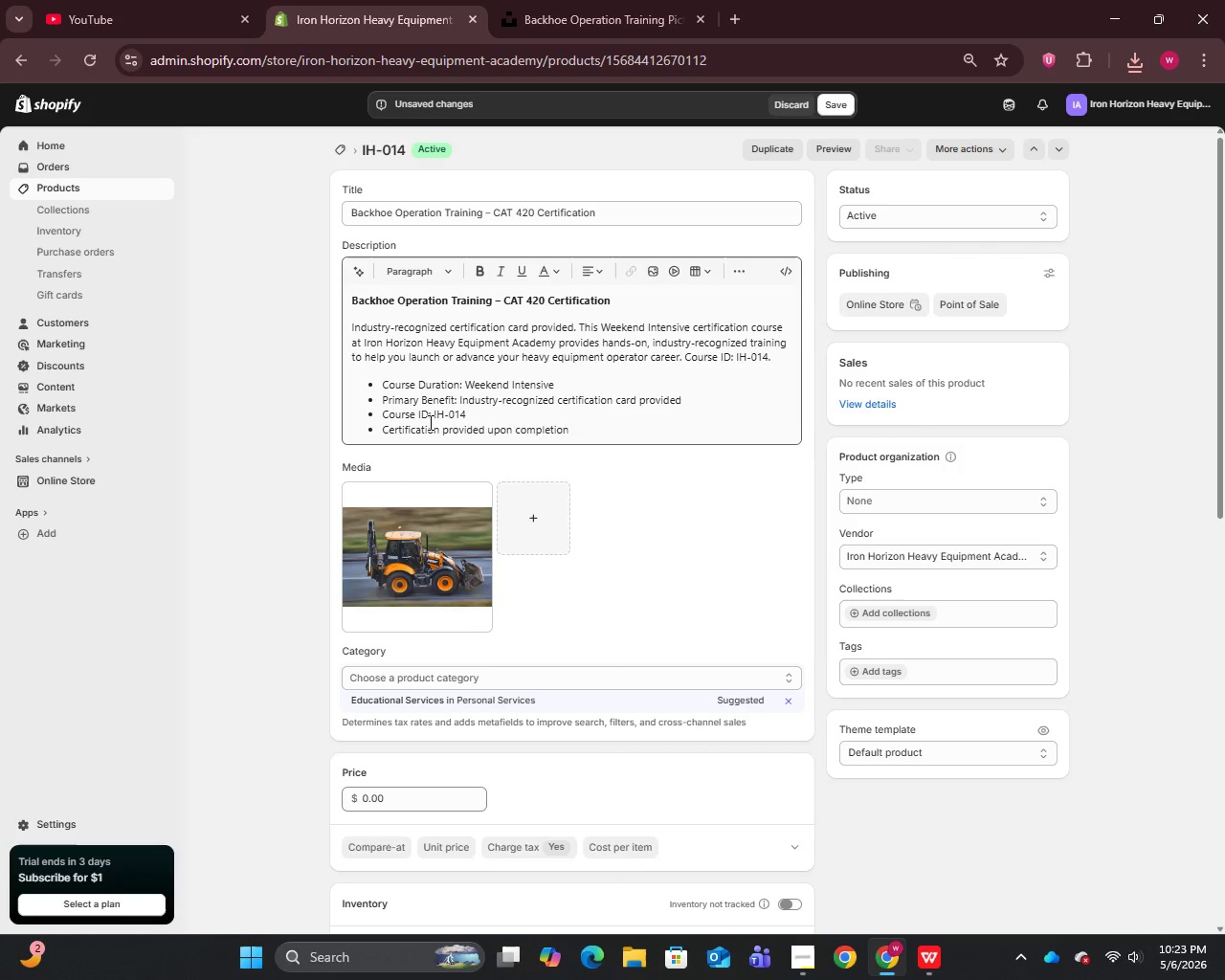 
wait(7.8)
 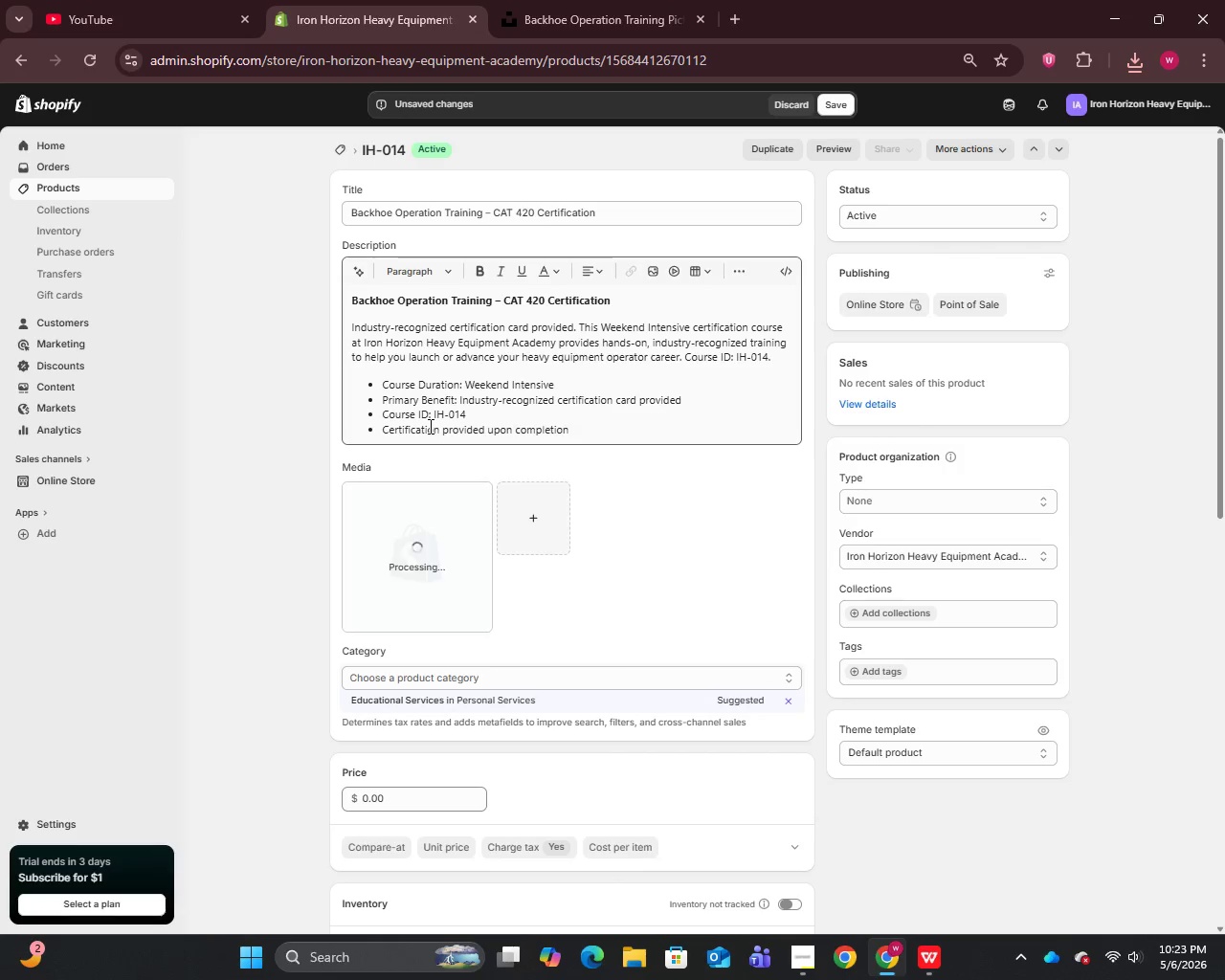 
left_click([430, 554])
 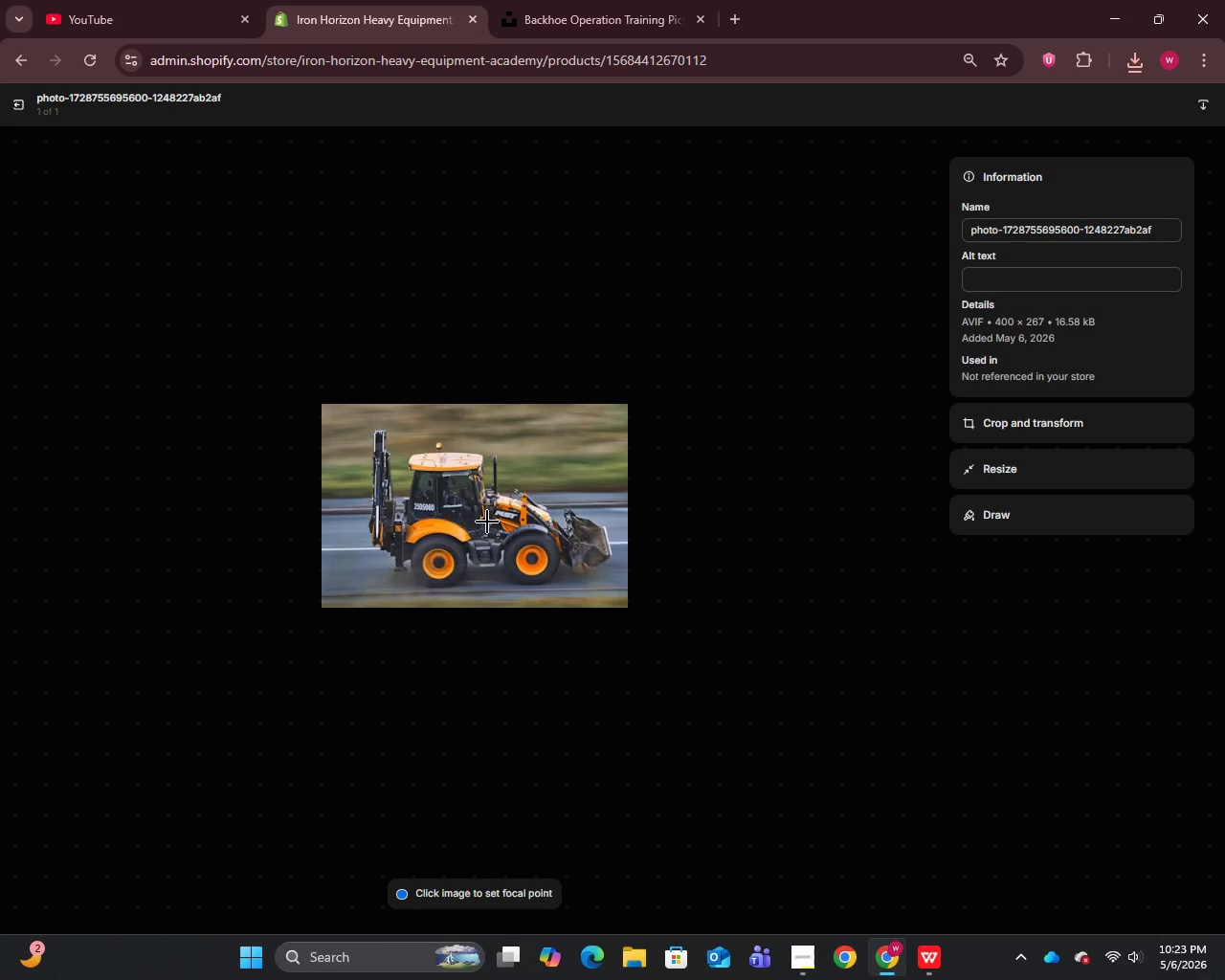 
left_click([1063, 230])
 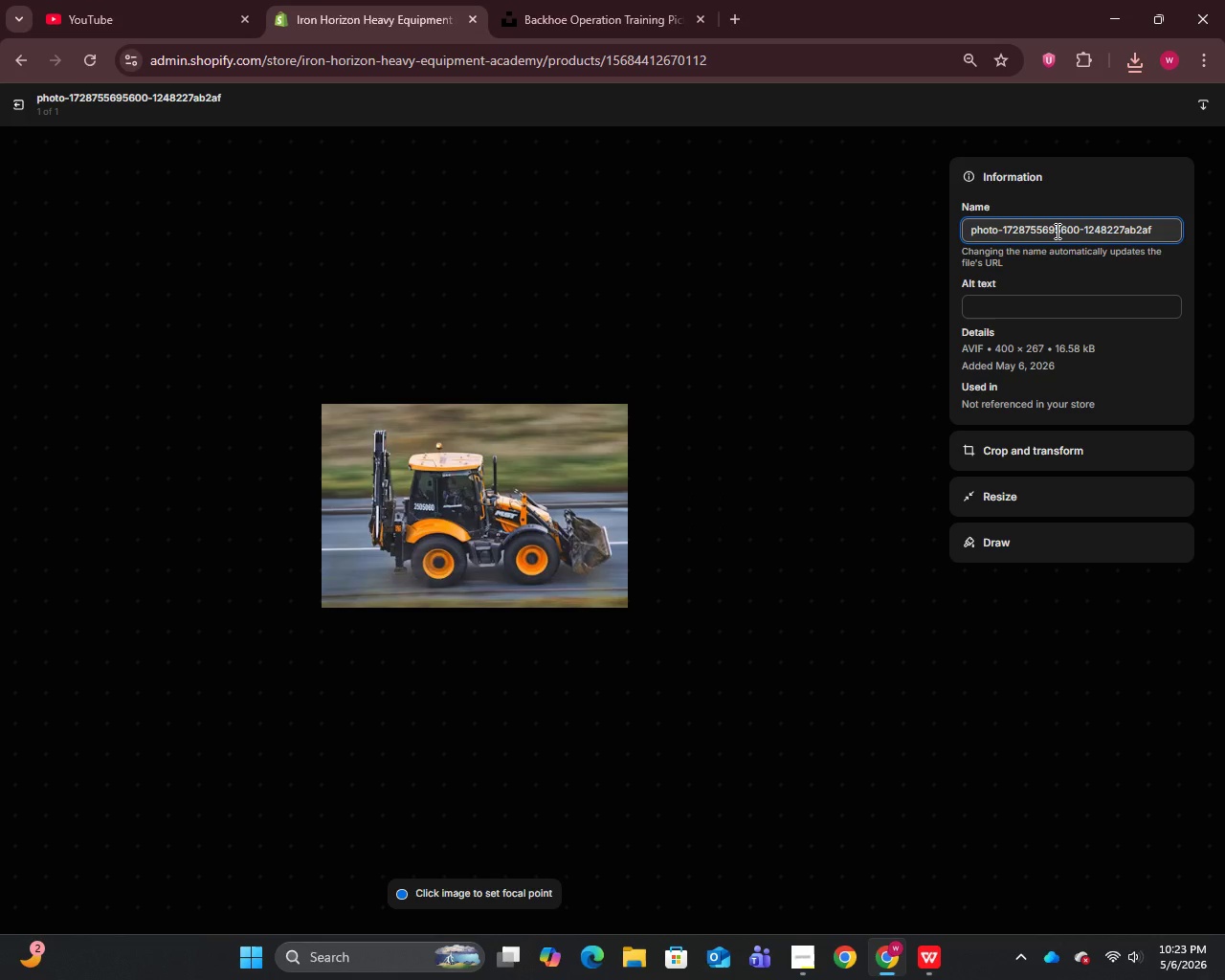 
key(Control+A)
 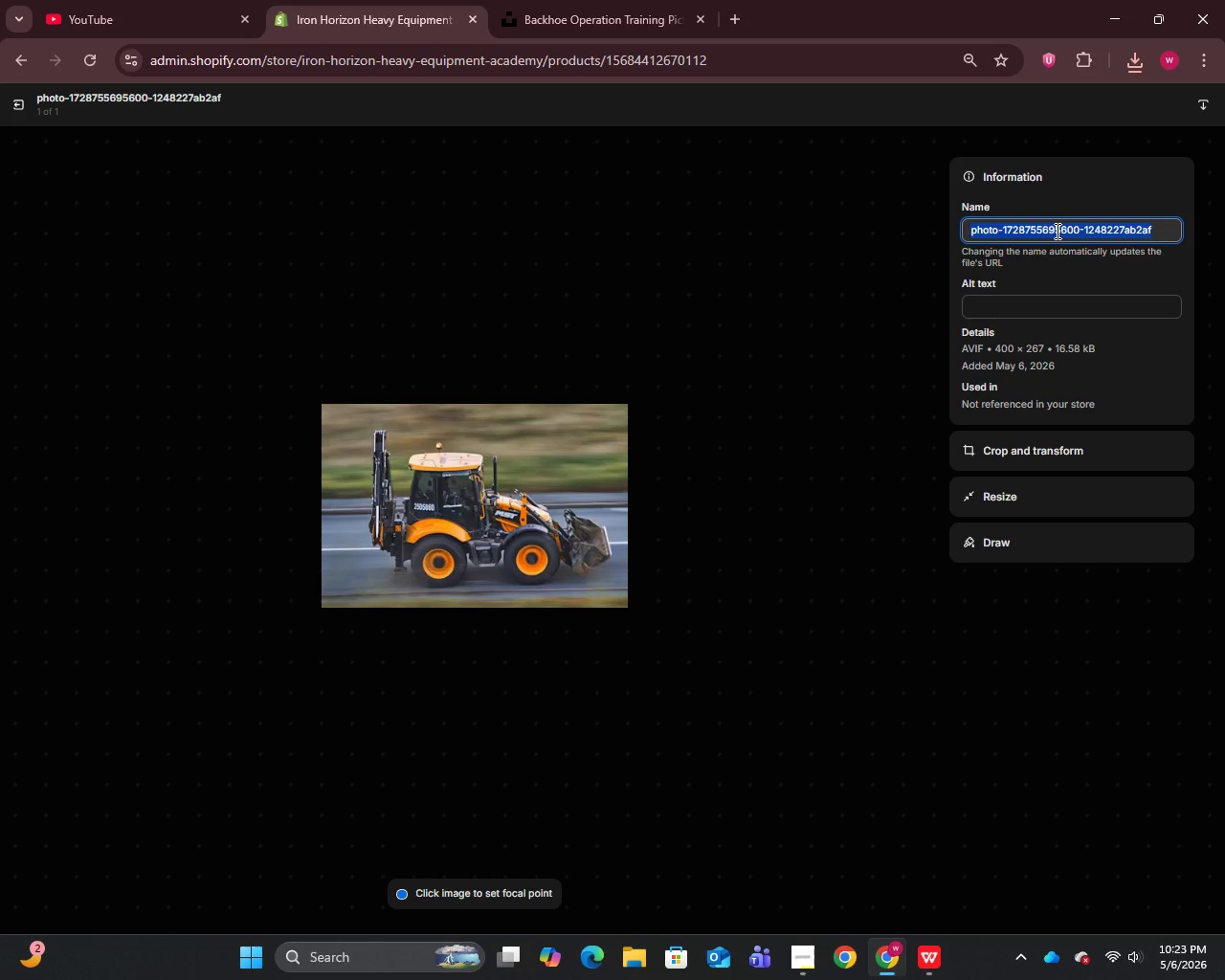 
key(Control+V)
 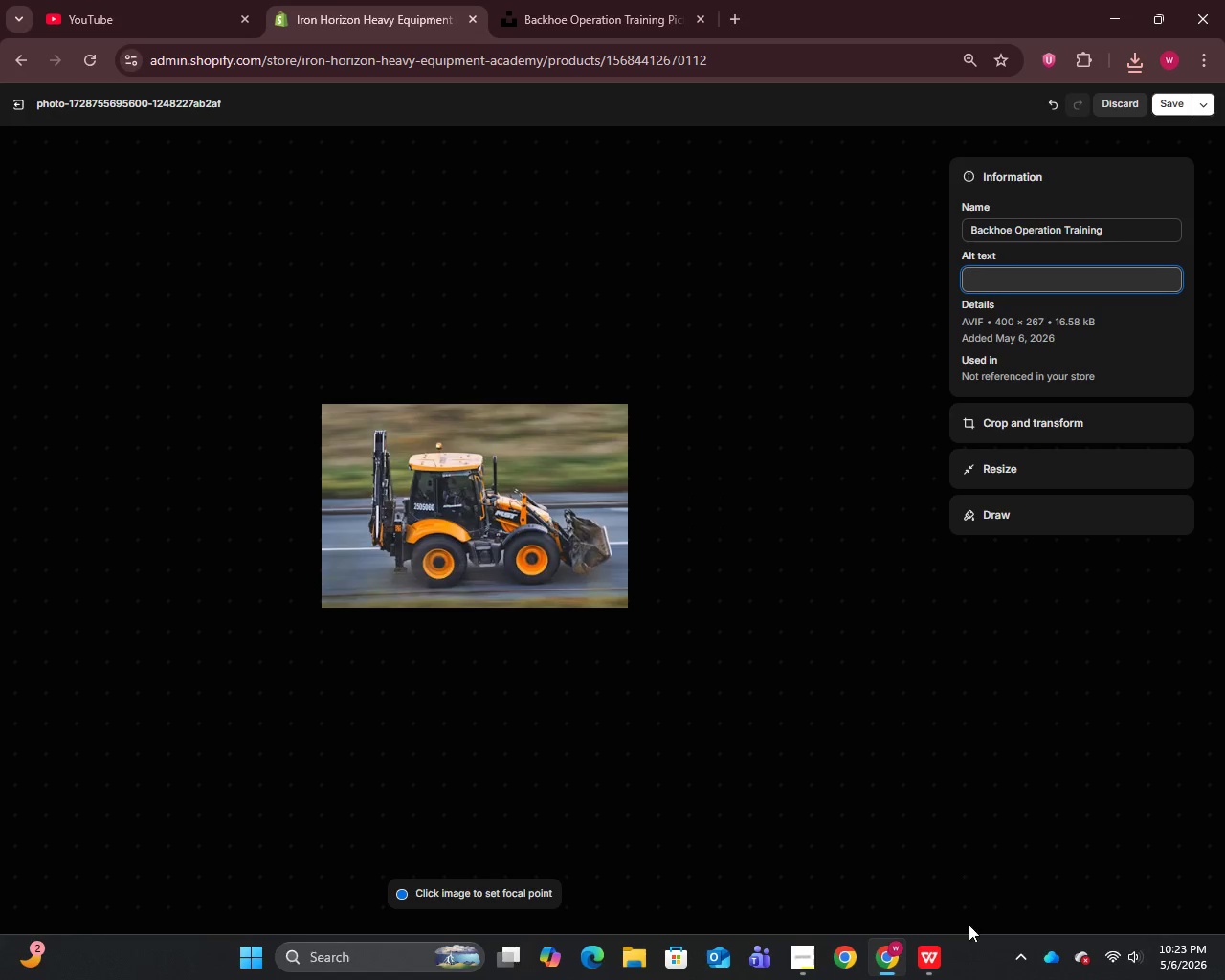 
left_click([942, 954])
 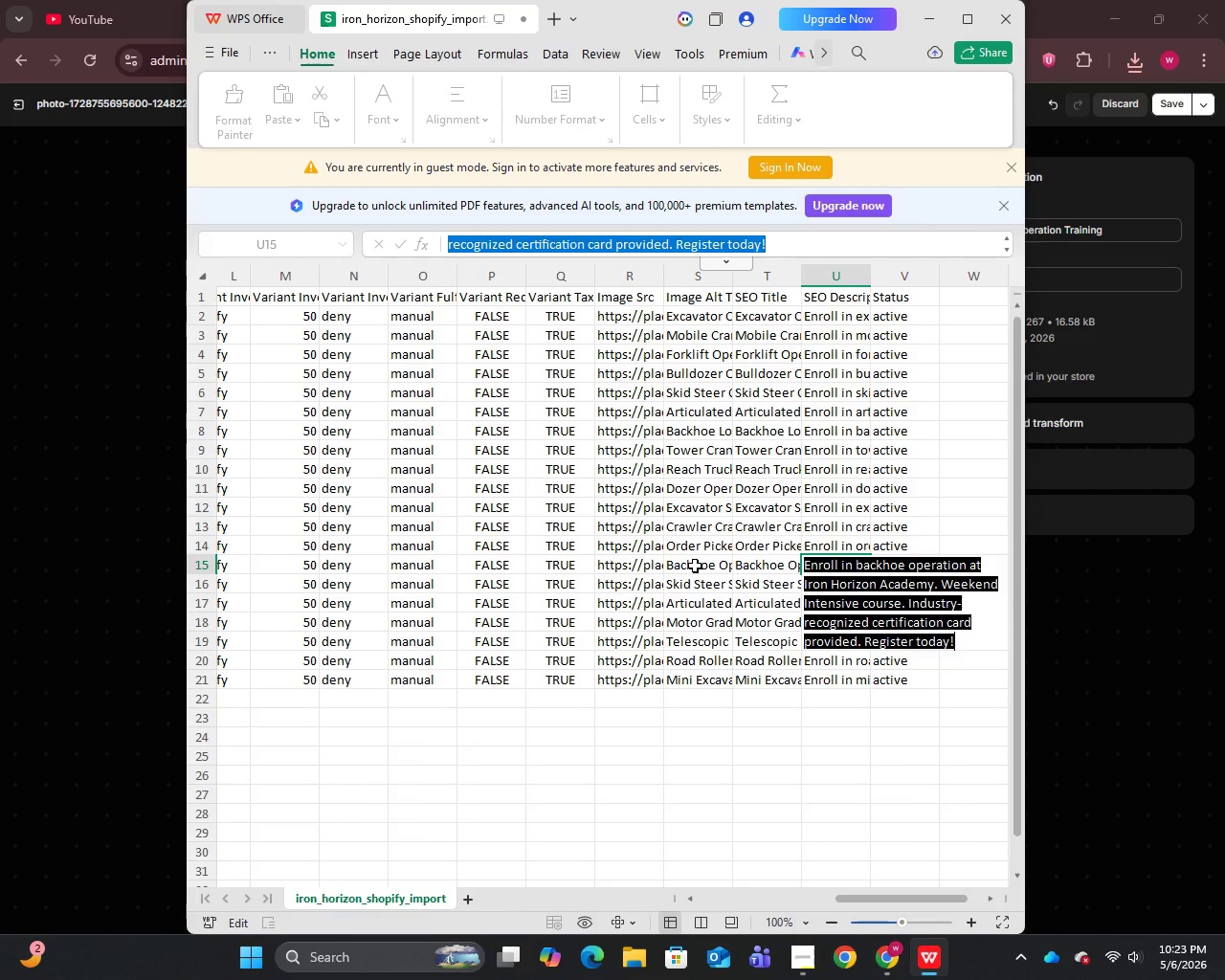 
double_click([695, 565])
 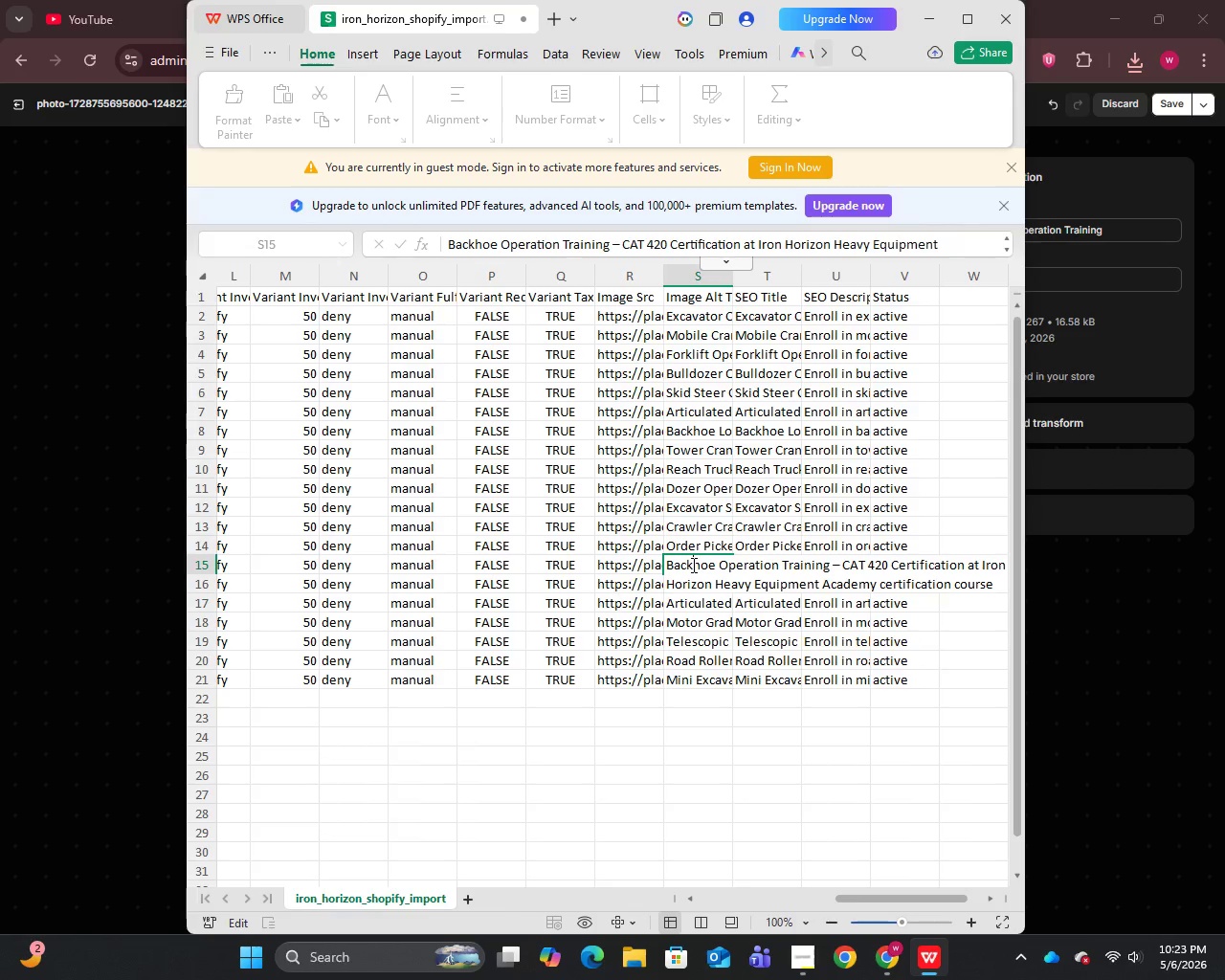 
key(Control+A)
 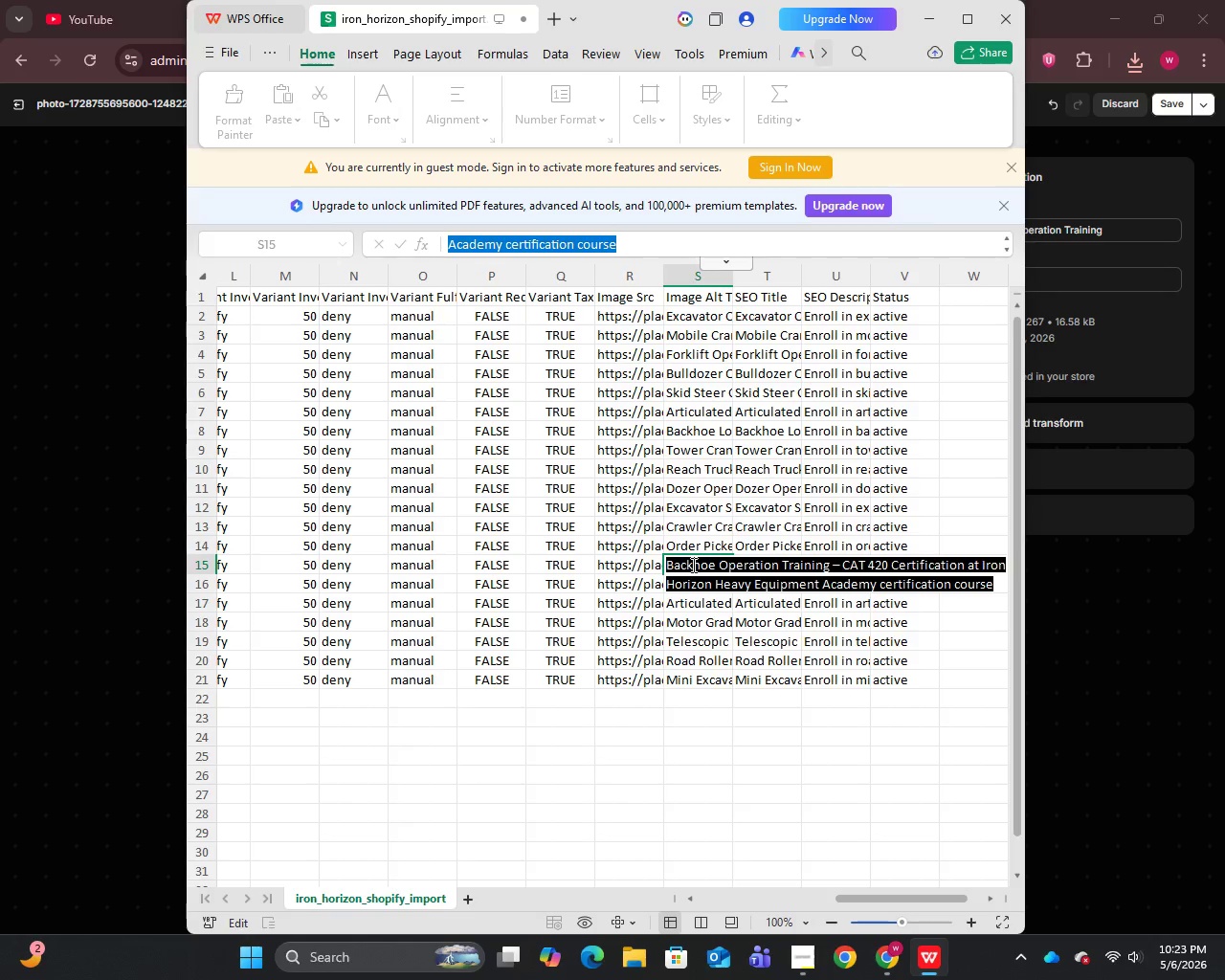 
key(Control+C)
 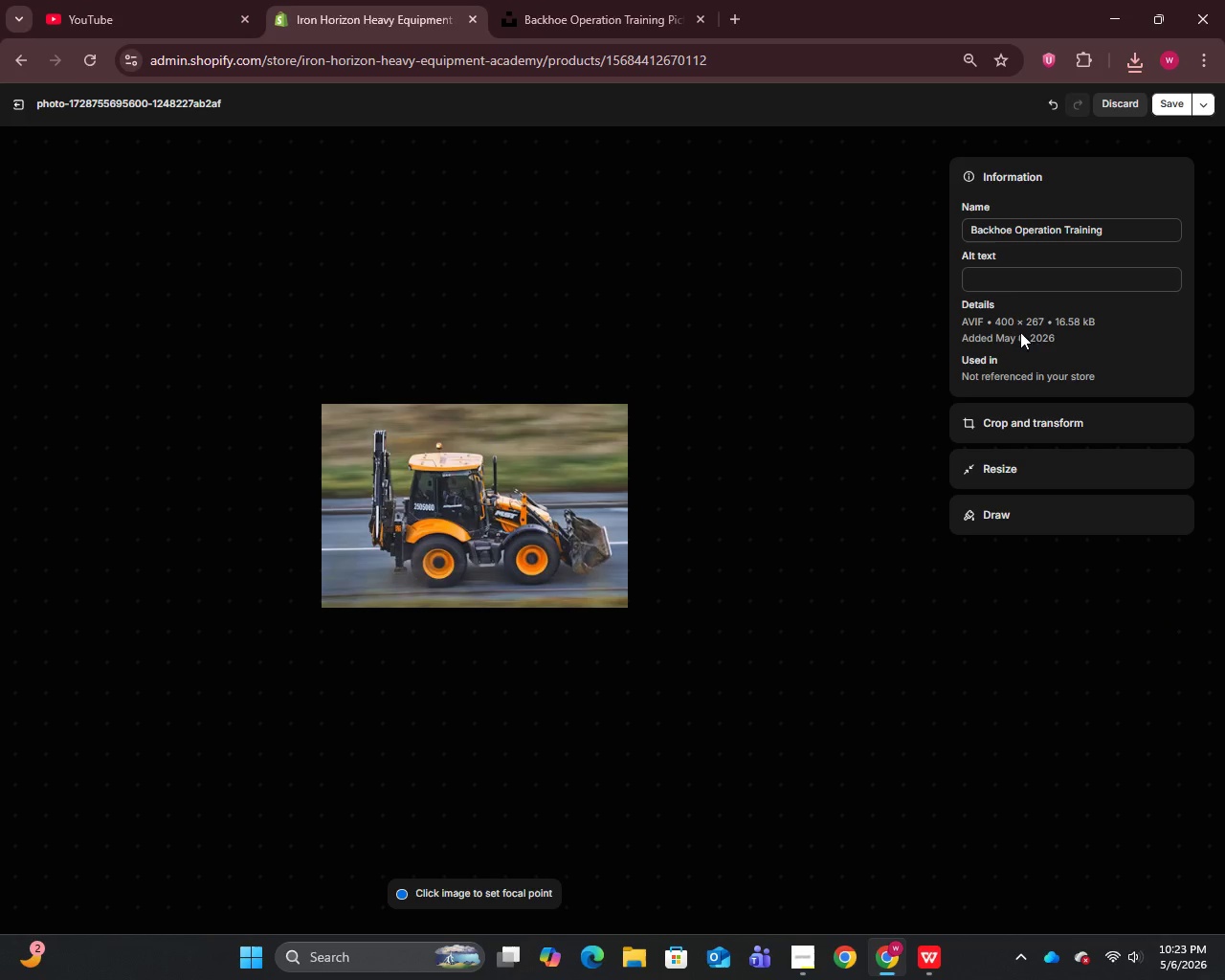 
left_click([999, 270])
 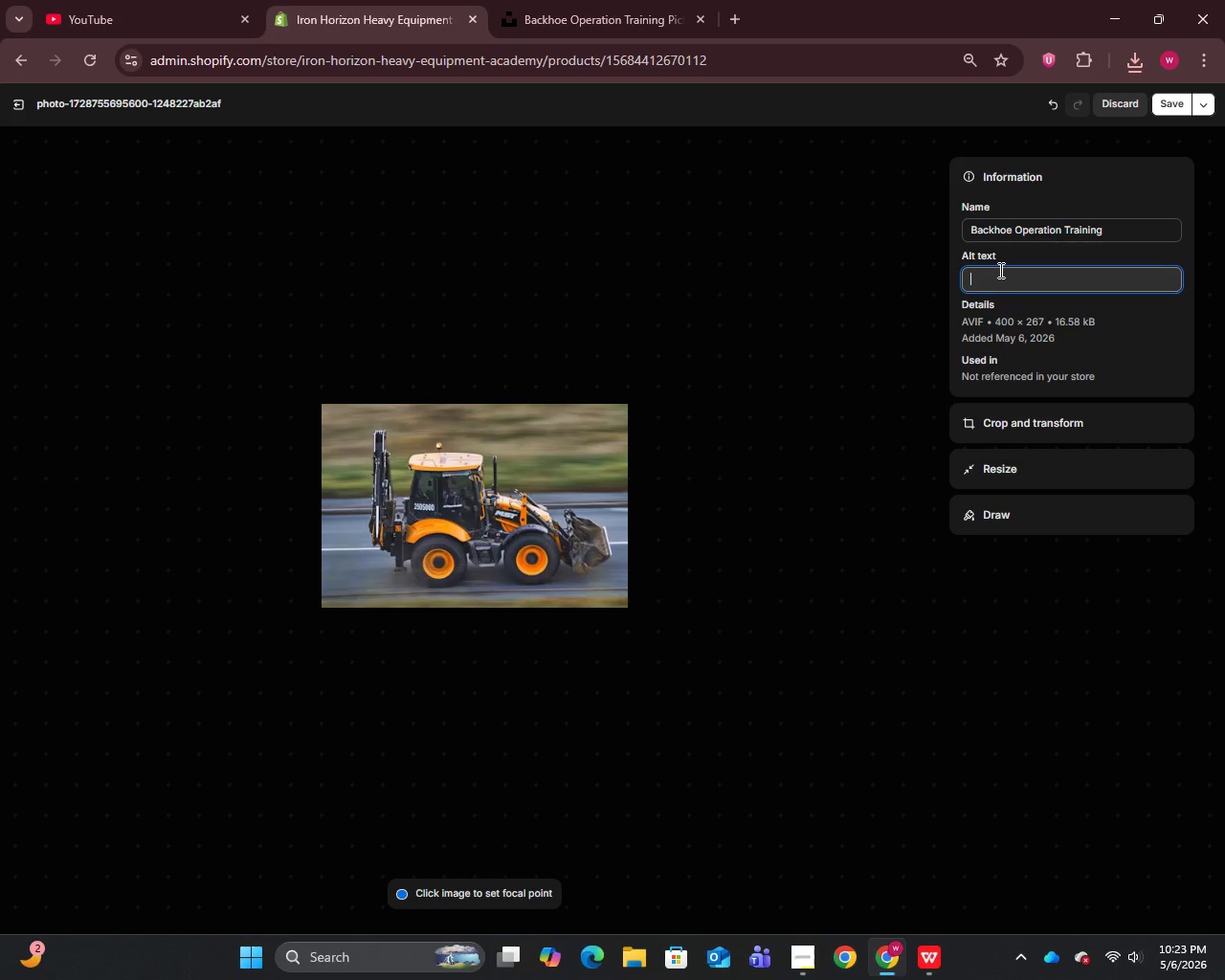 
key(Control+V)
 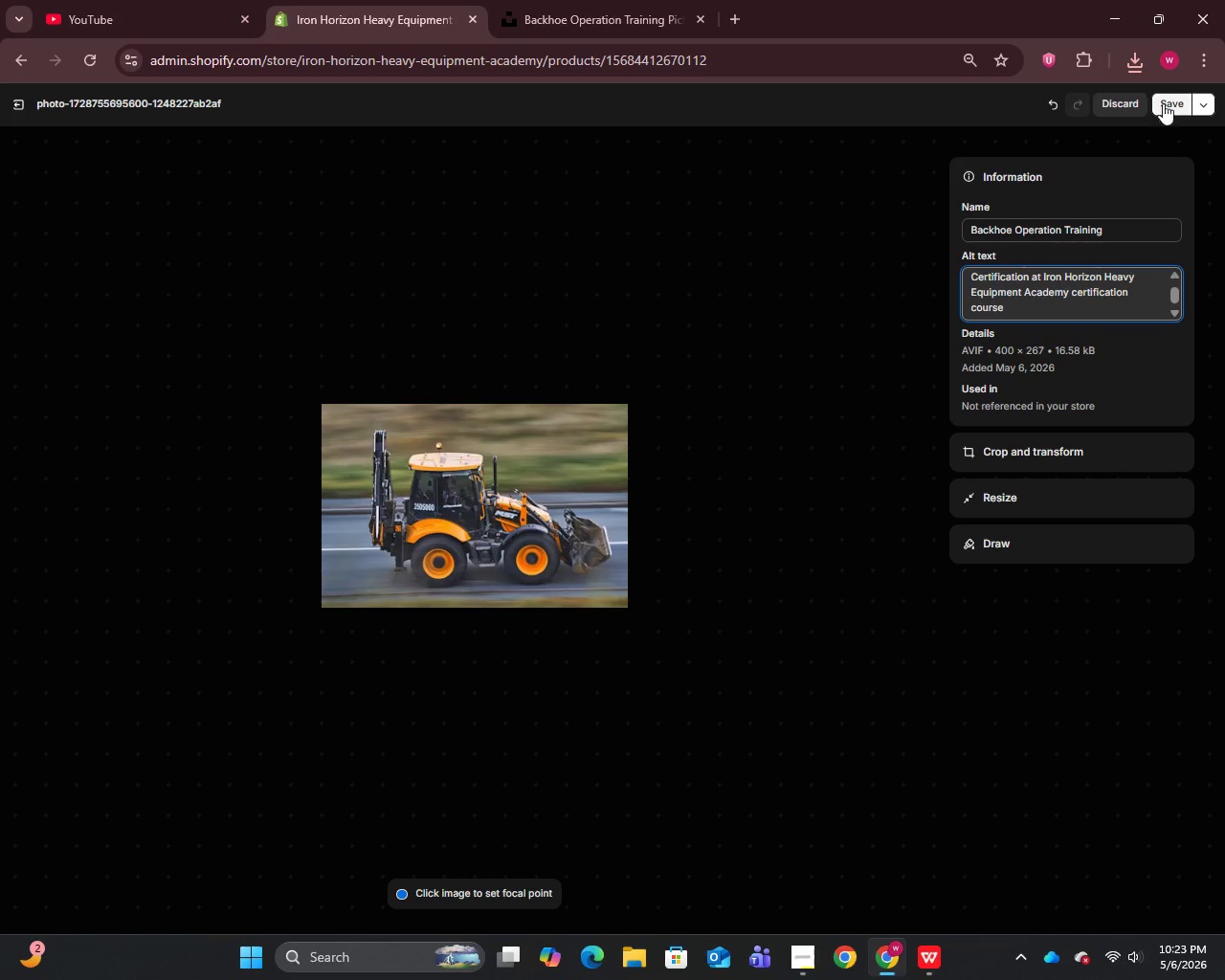 
left_click([1167, 97])
 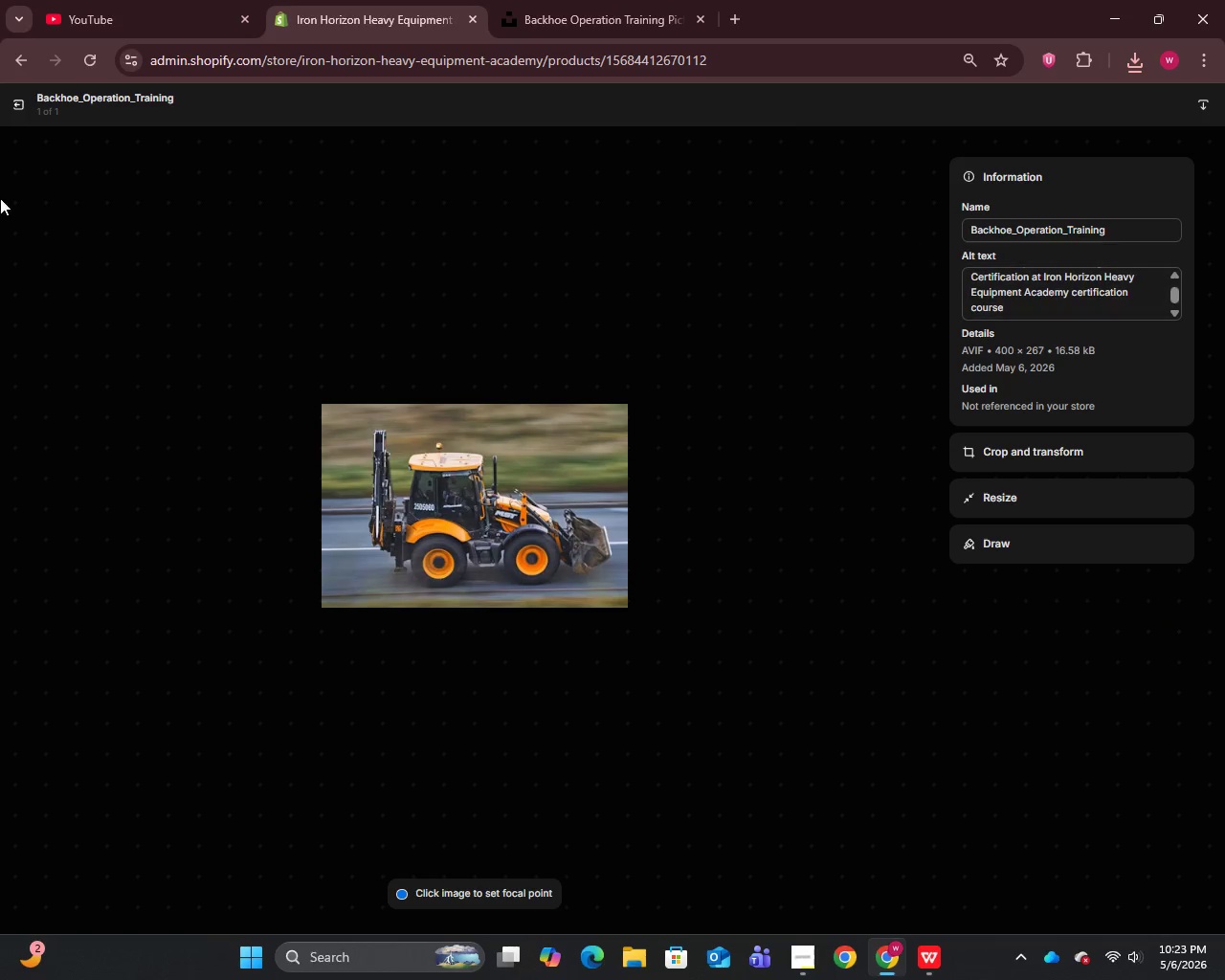 
left_click([8, 107])
 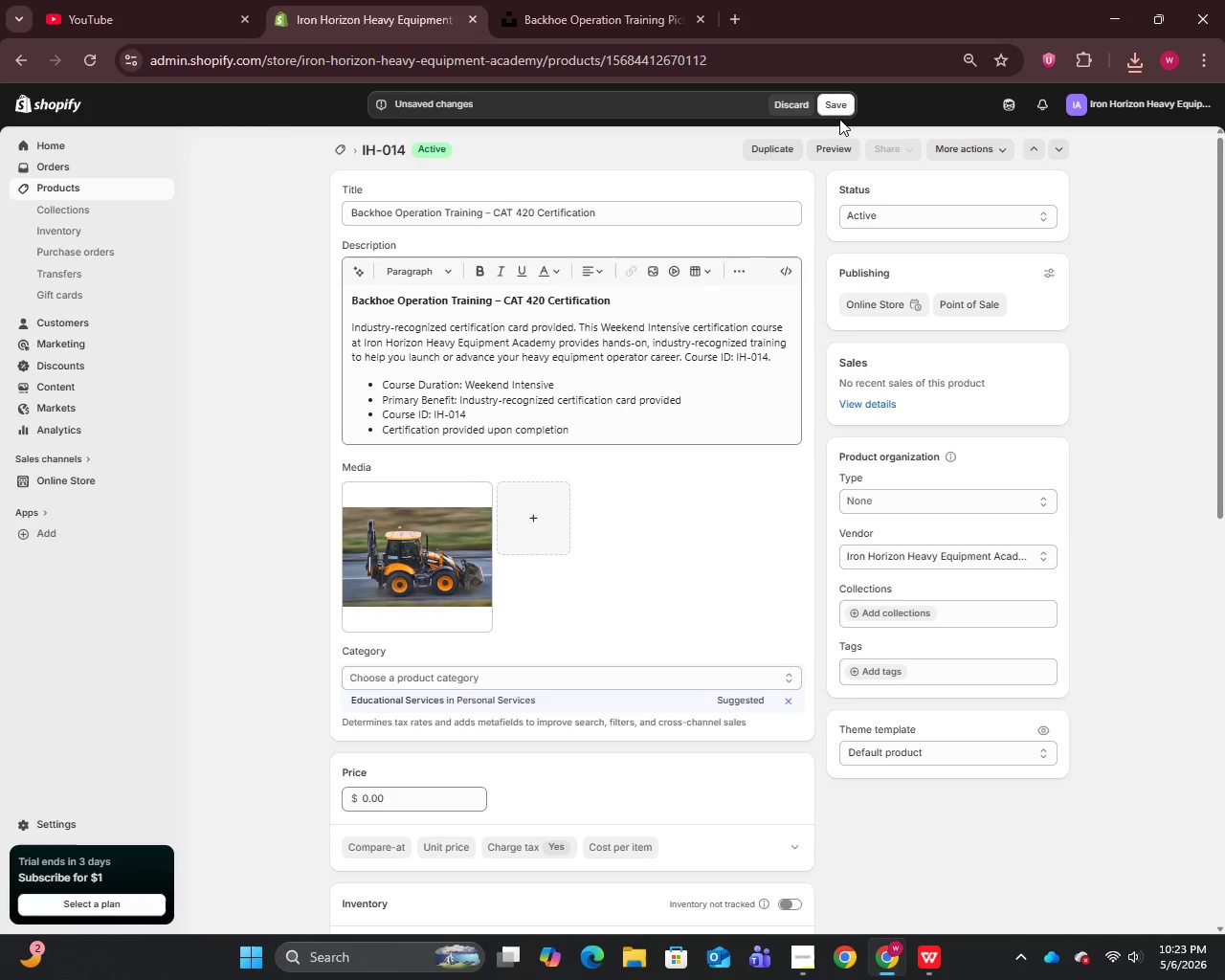 
left_click([839, 105])
 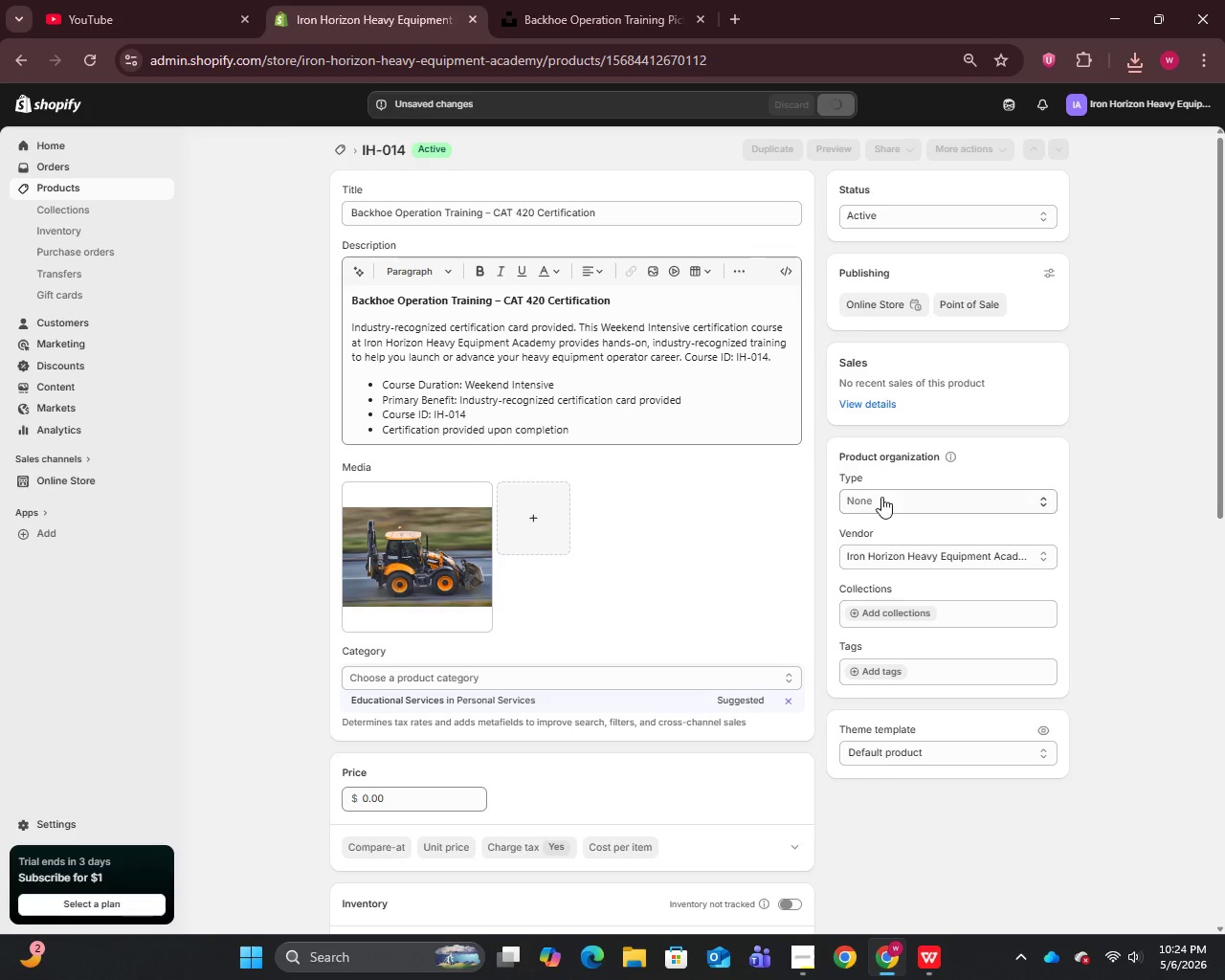 
left_click([881, 497])
 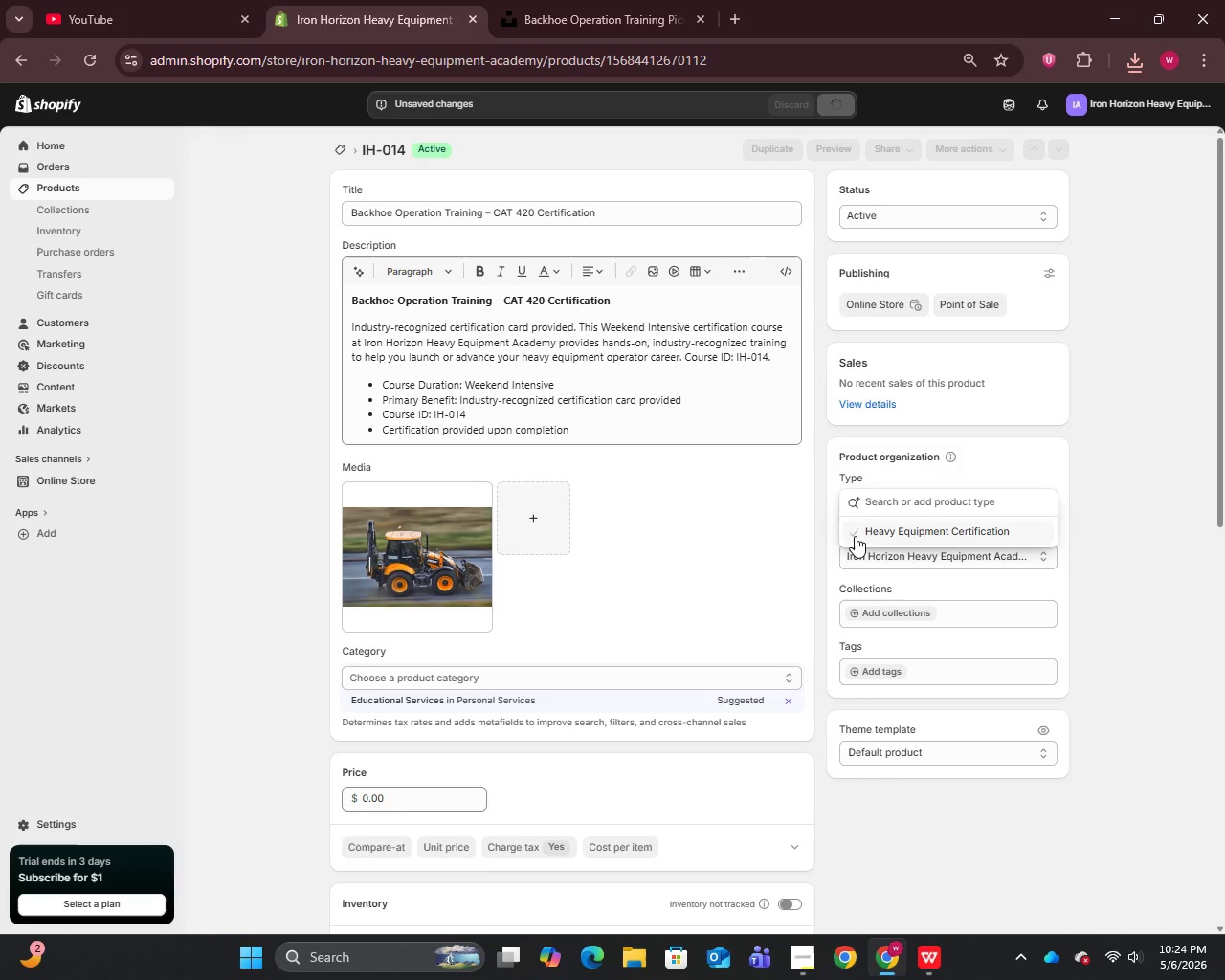 
left_click([874, 524])
 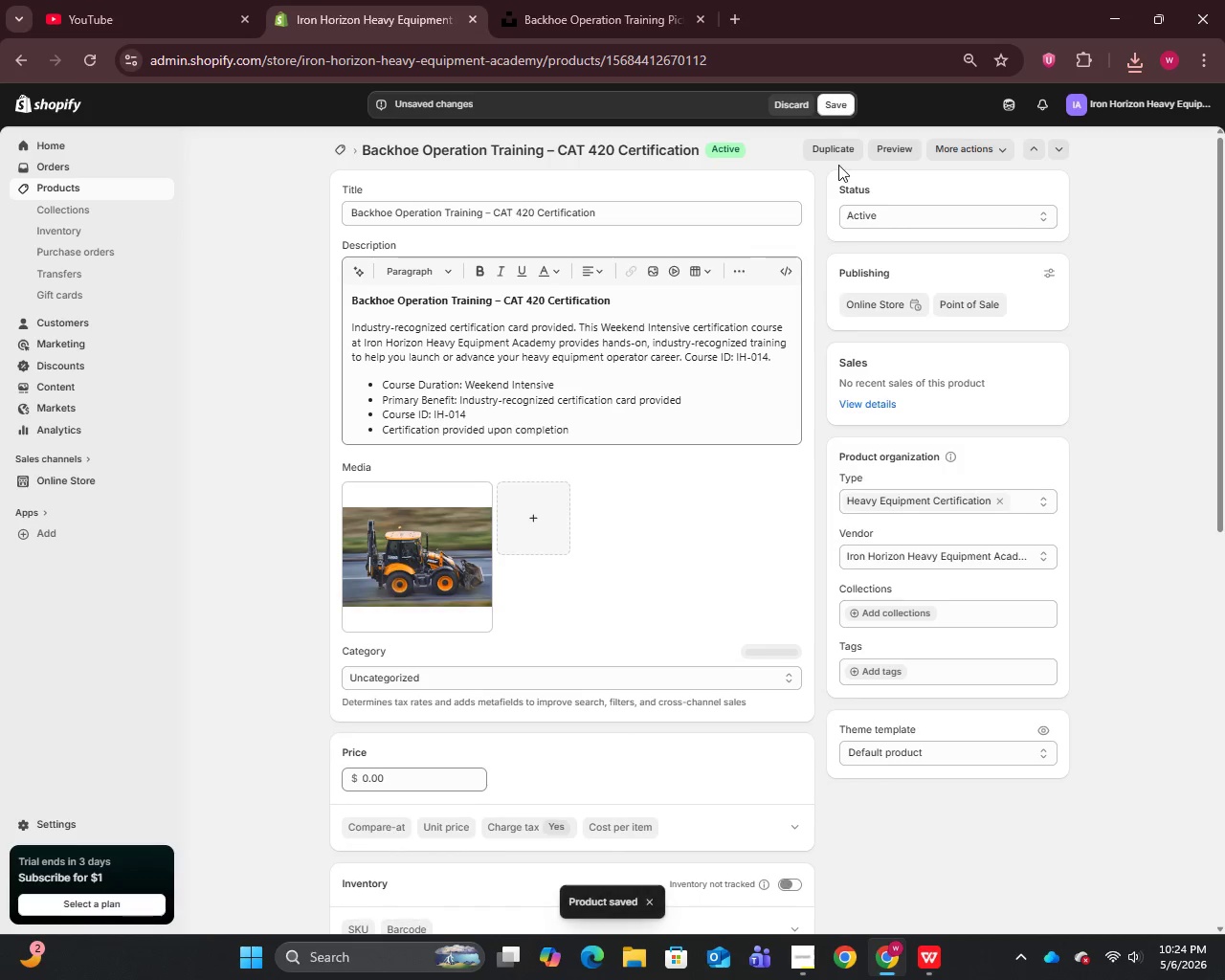 
left_click([833, 96])
 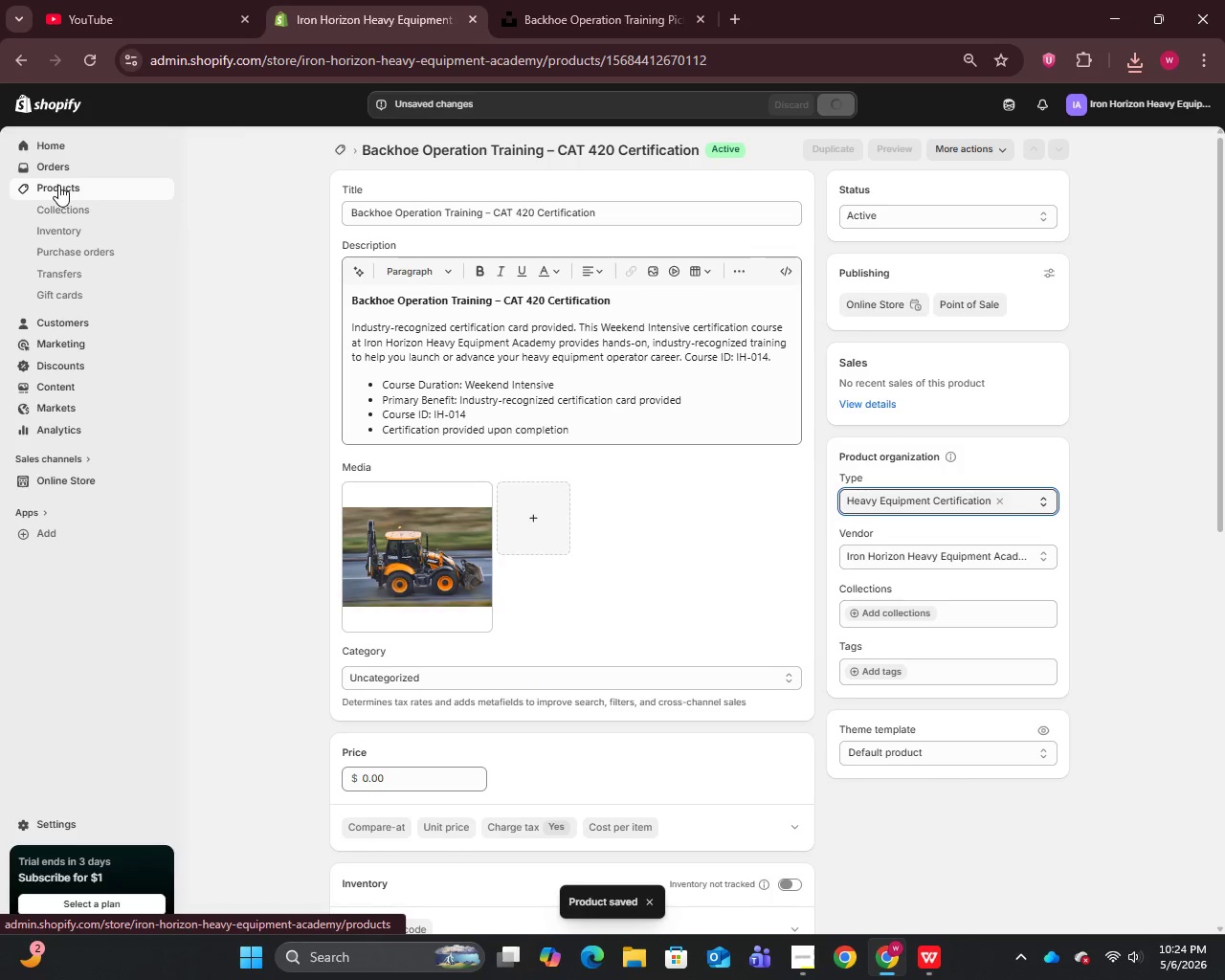 
left_click([58, 185])
 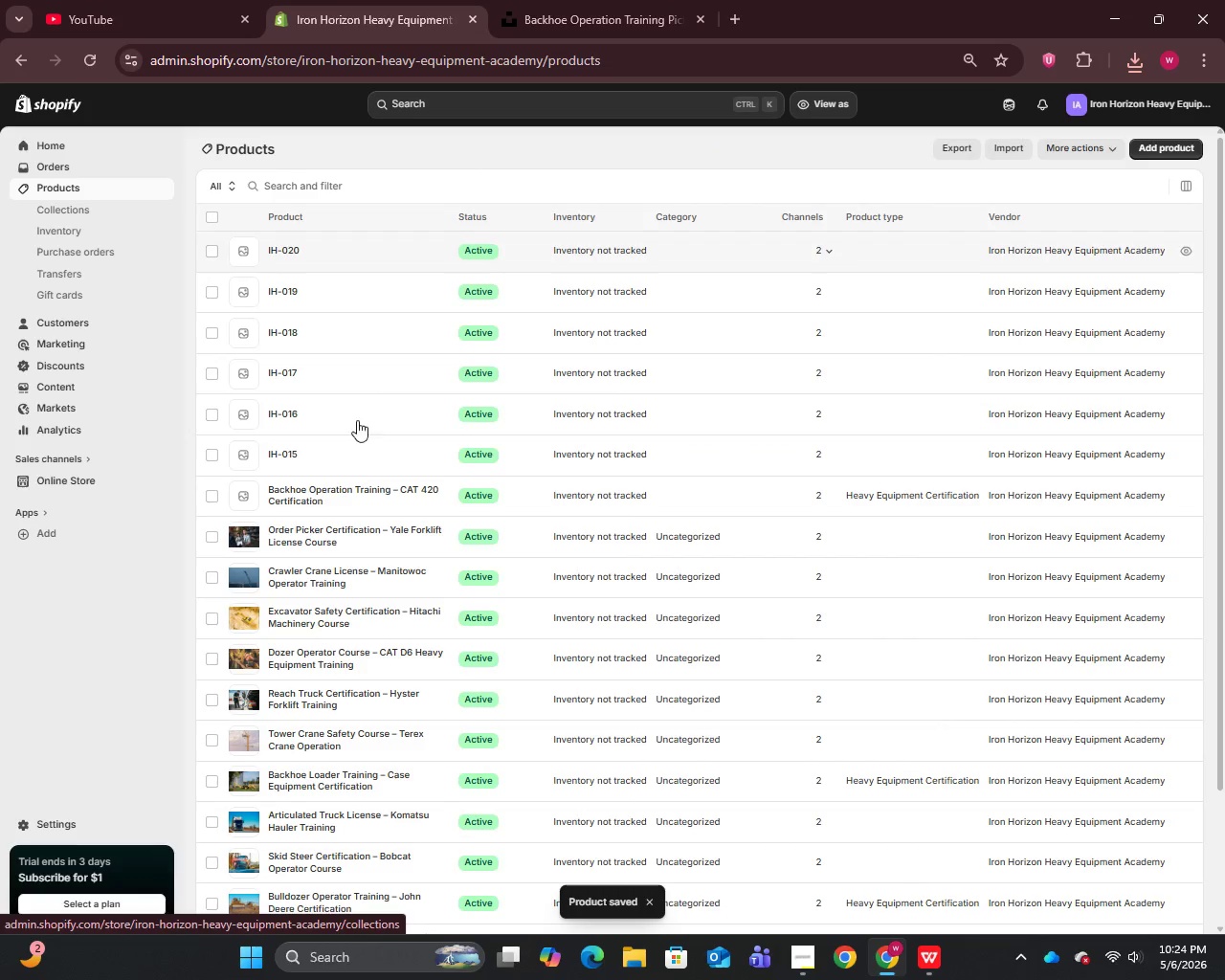 
left_click([279, 452])
 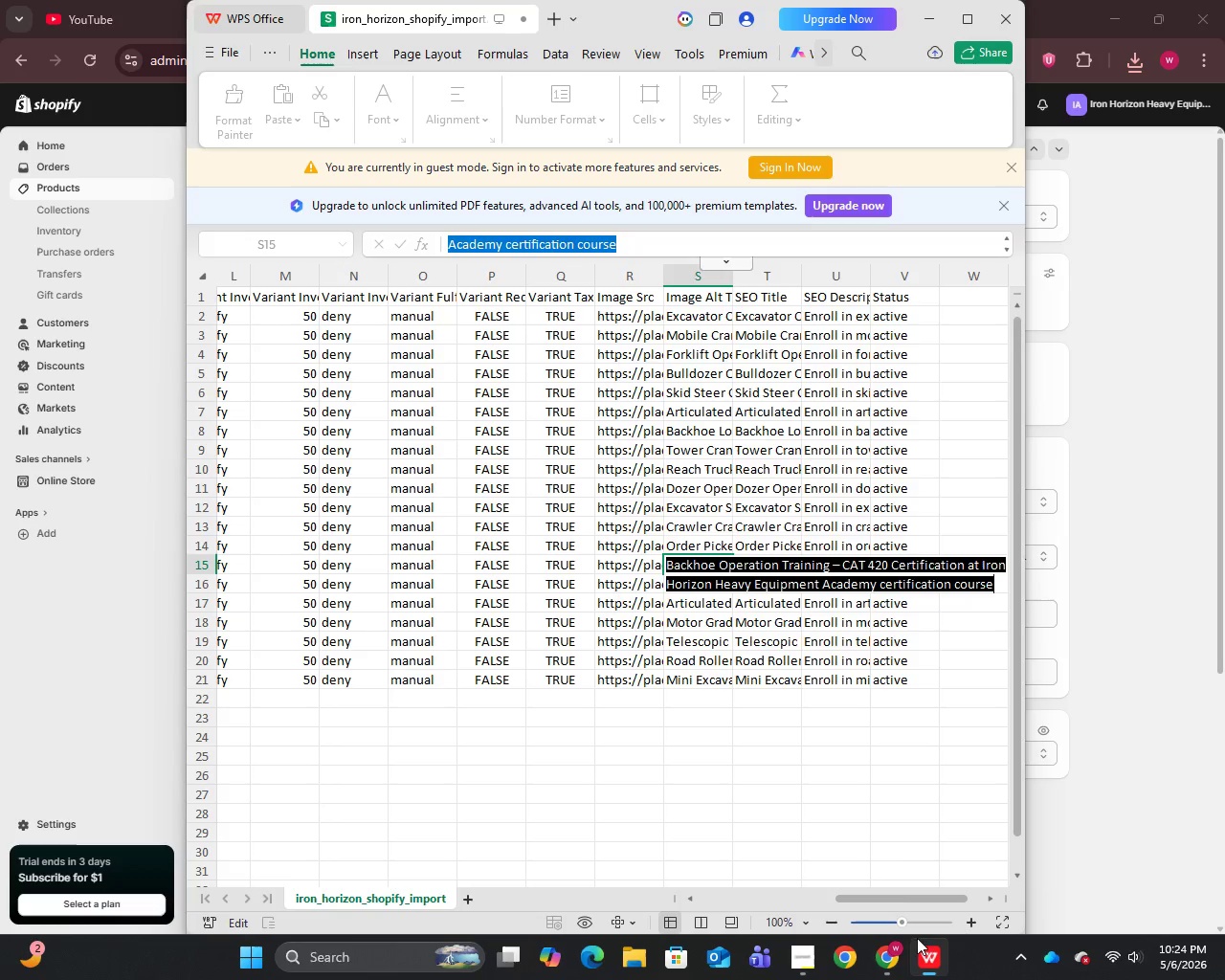 
left_click_drag(start_coordinate=[890, 896], to_coordinate=[541, 902])
 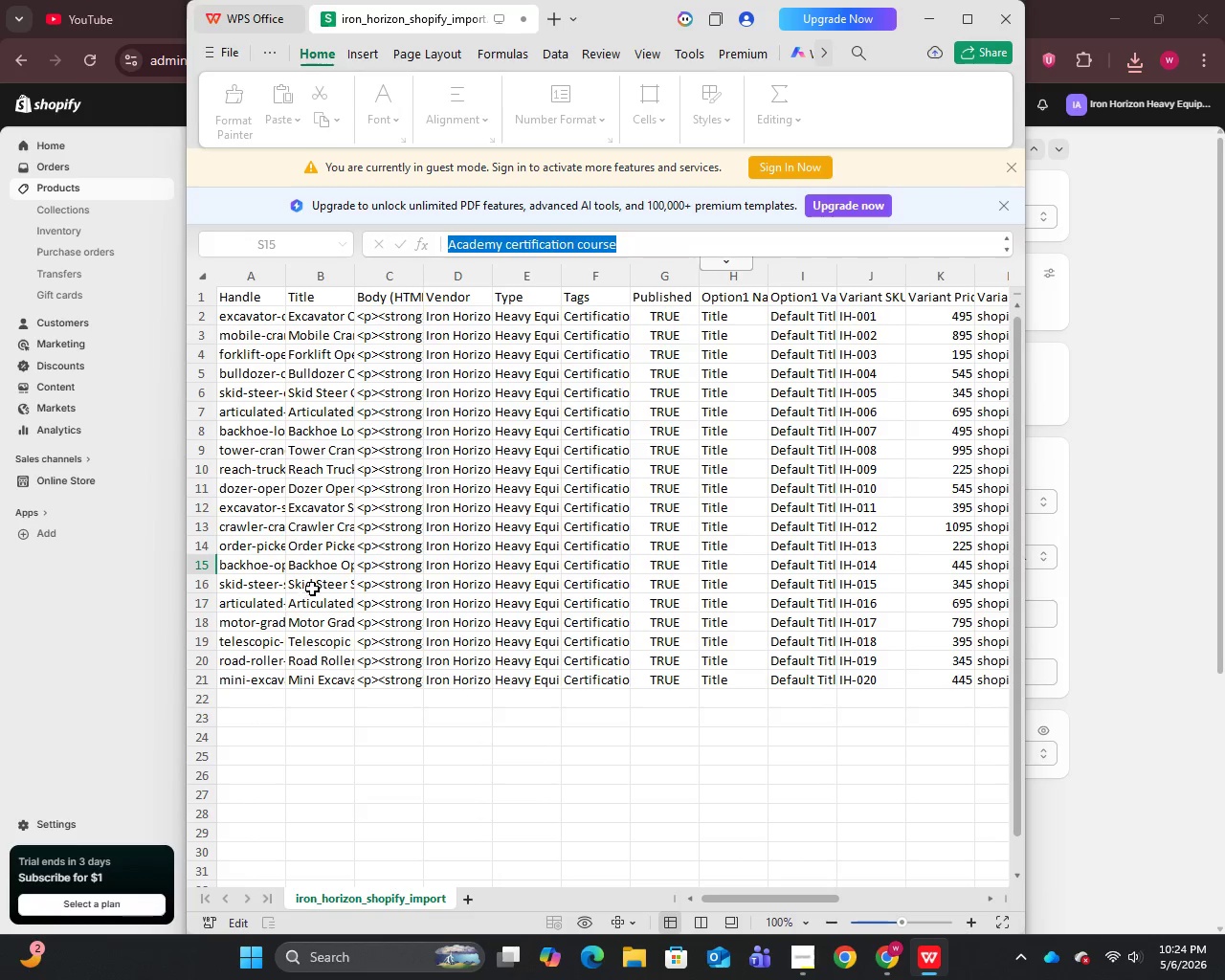 
left_click([322, 585])
 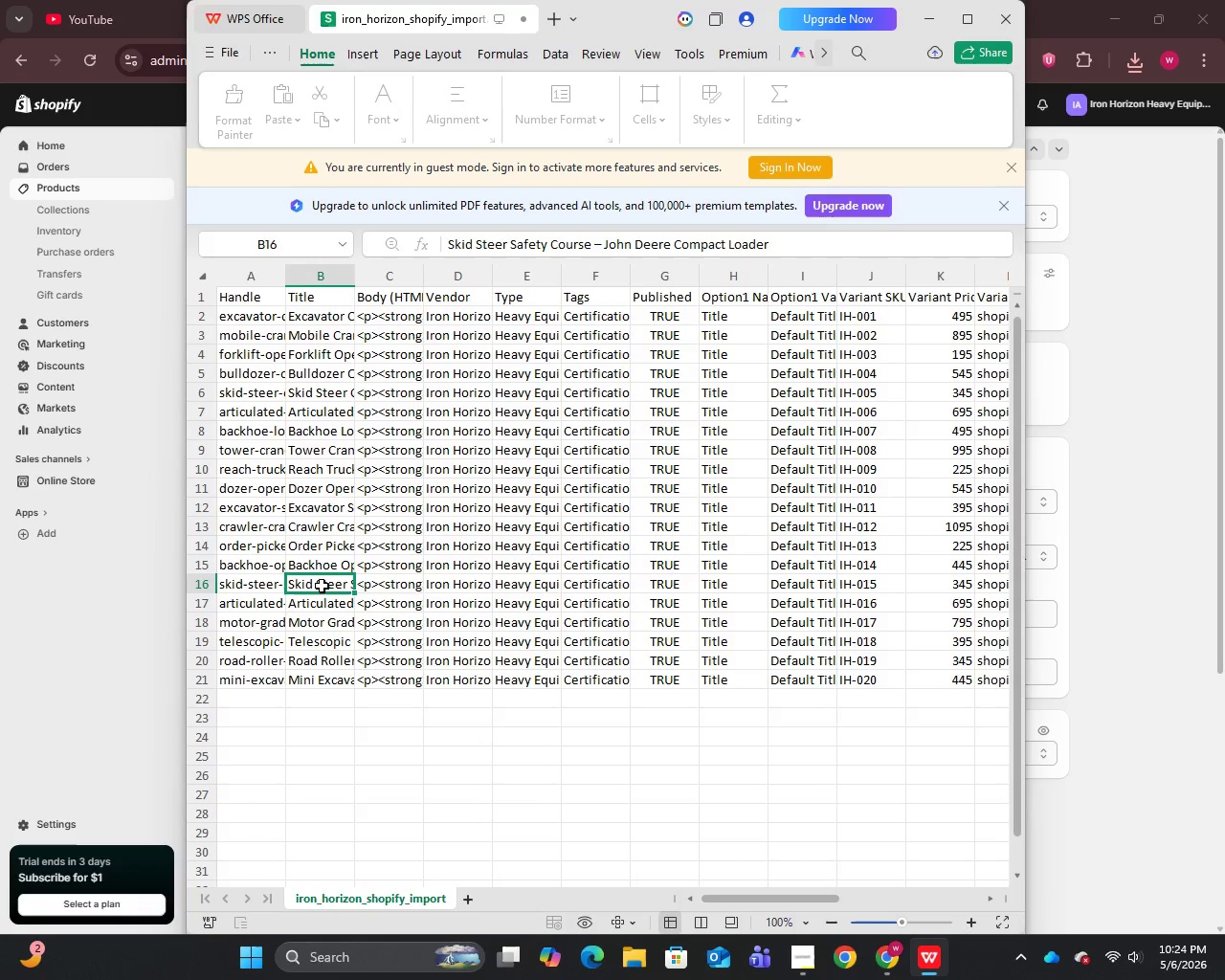 
double_click([322, 585])
 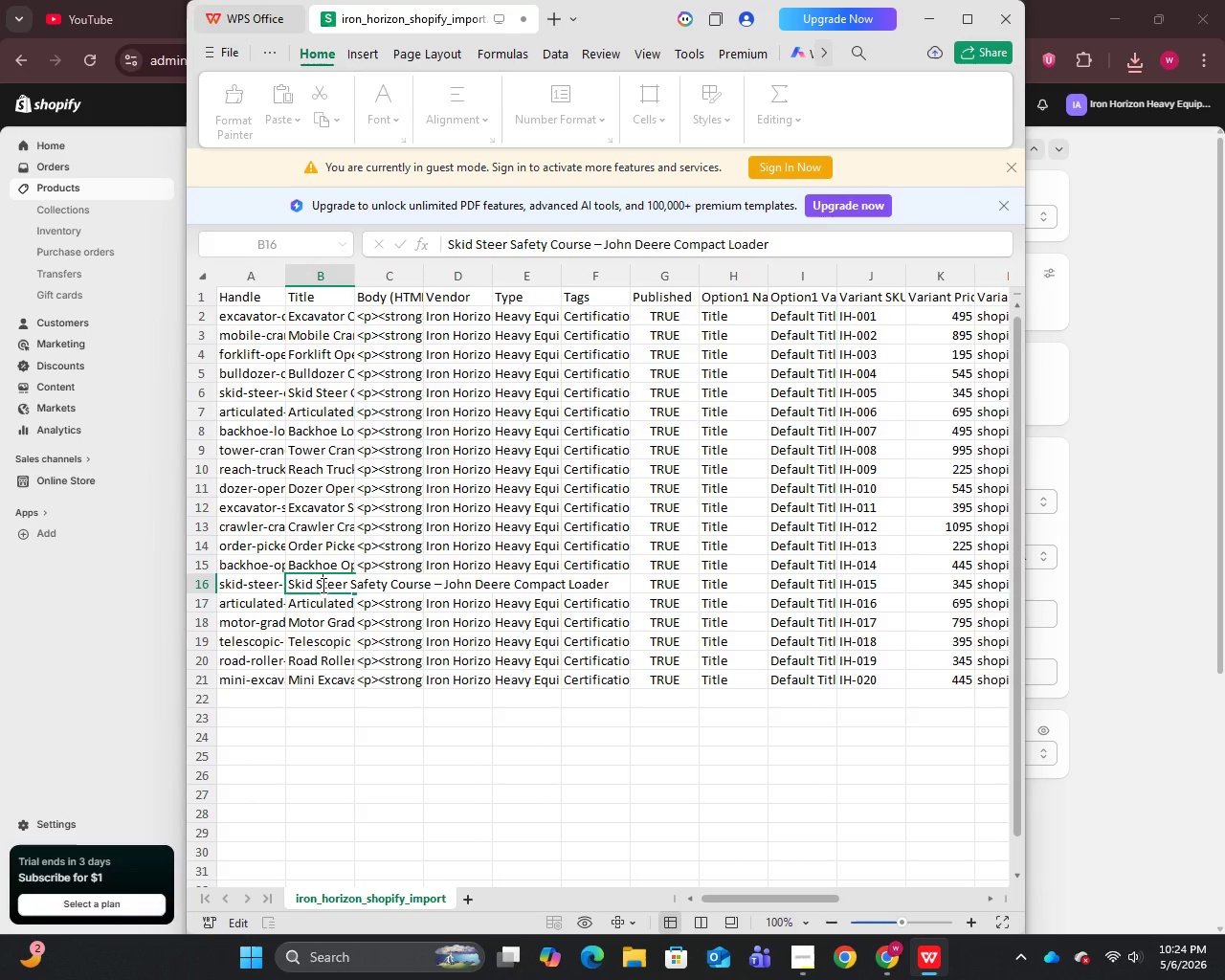 
key(Control+A)
 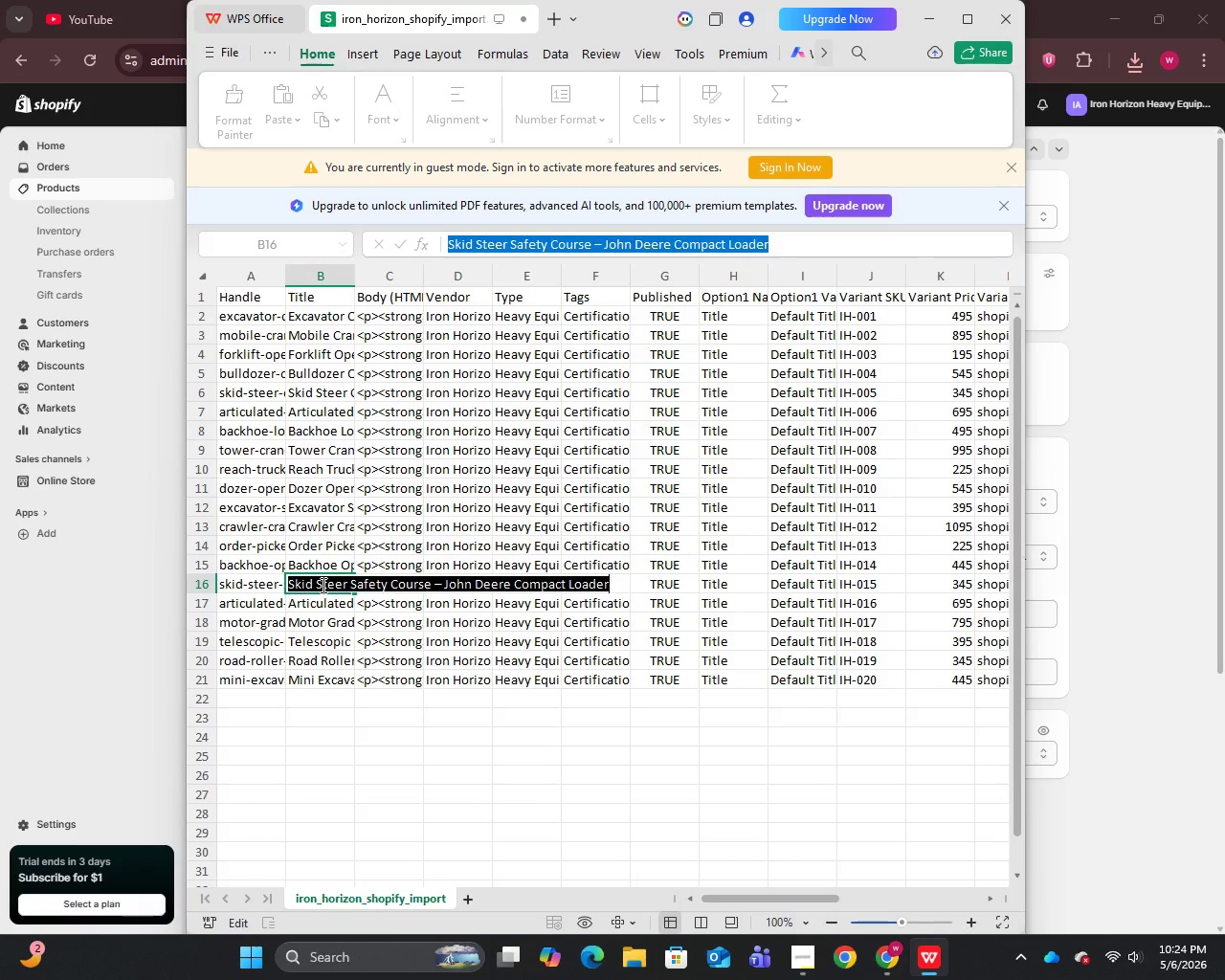 
key(Control+C)
 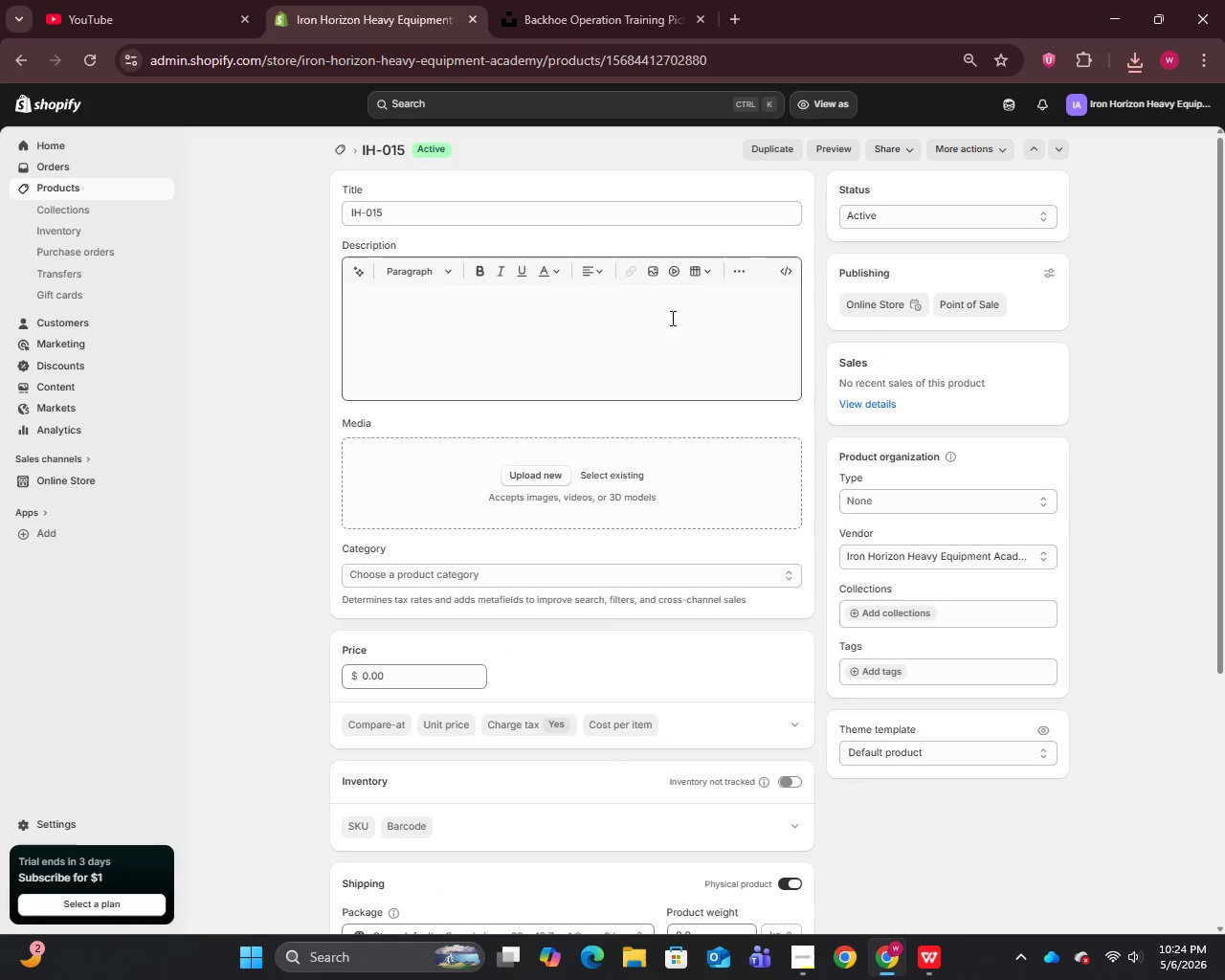 
left_click([557, 209])
 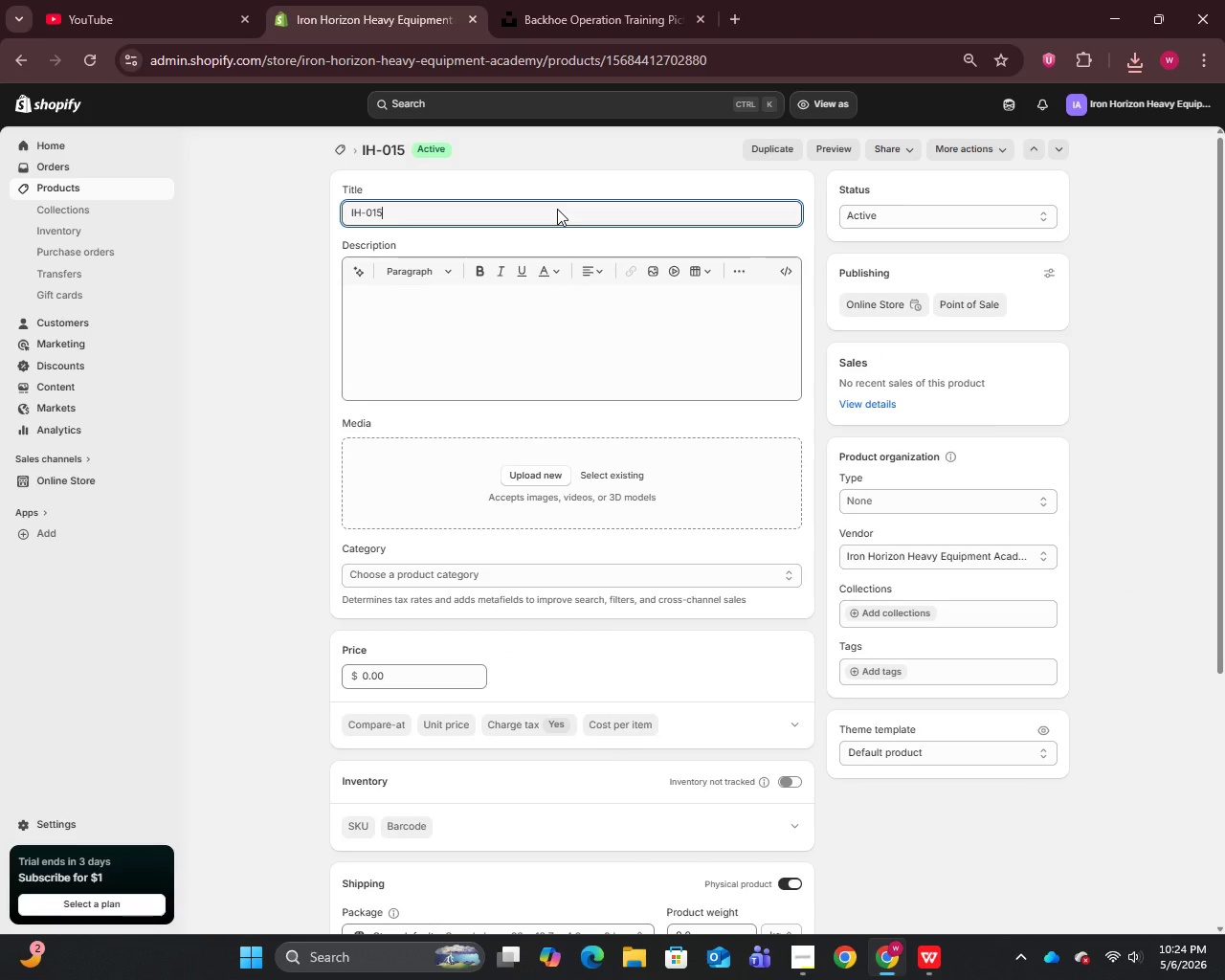 
key(Control+A)
 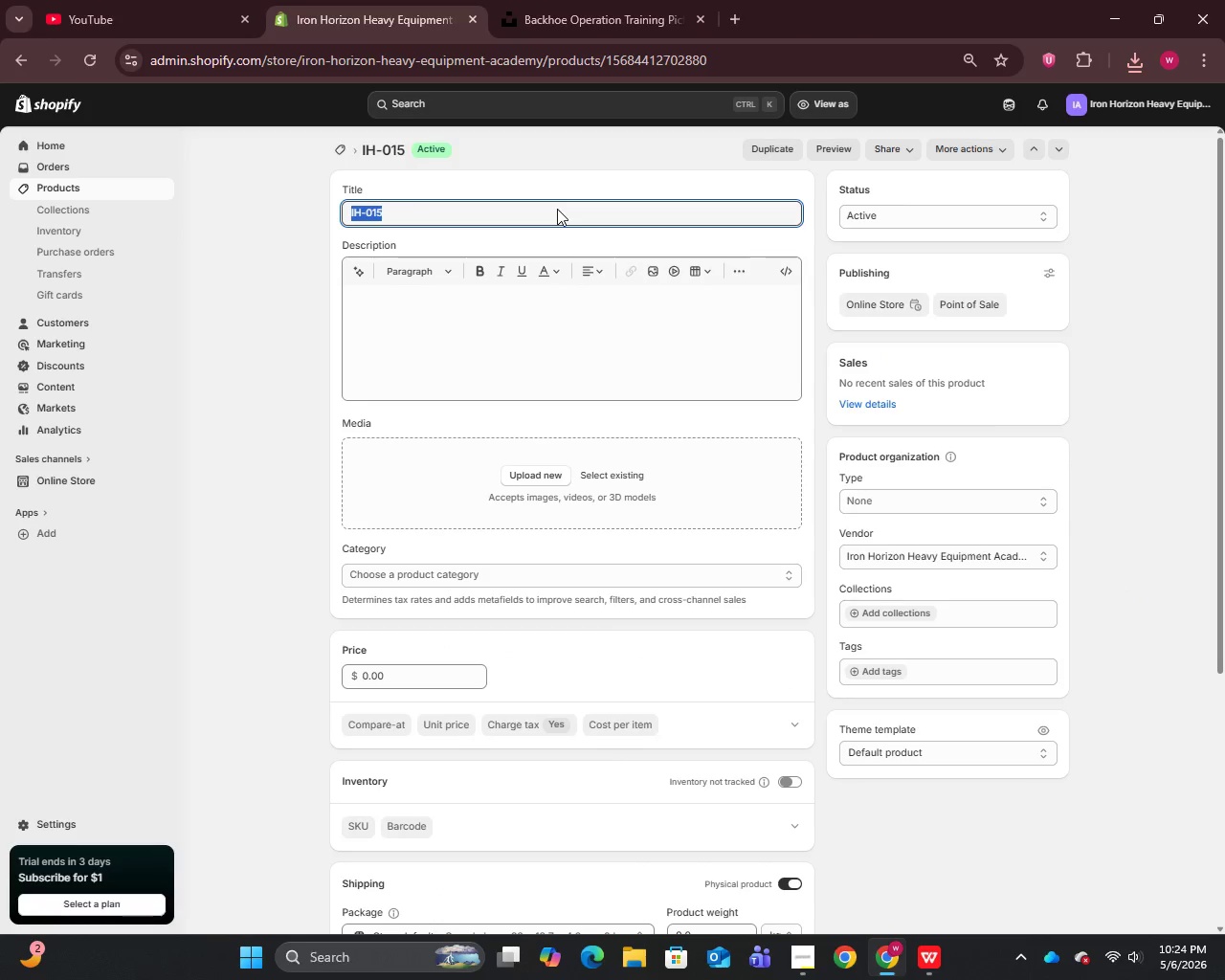 
key(Control+A)
 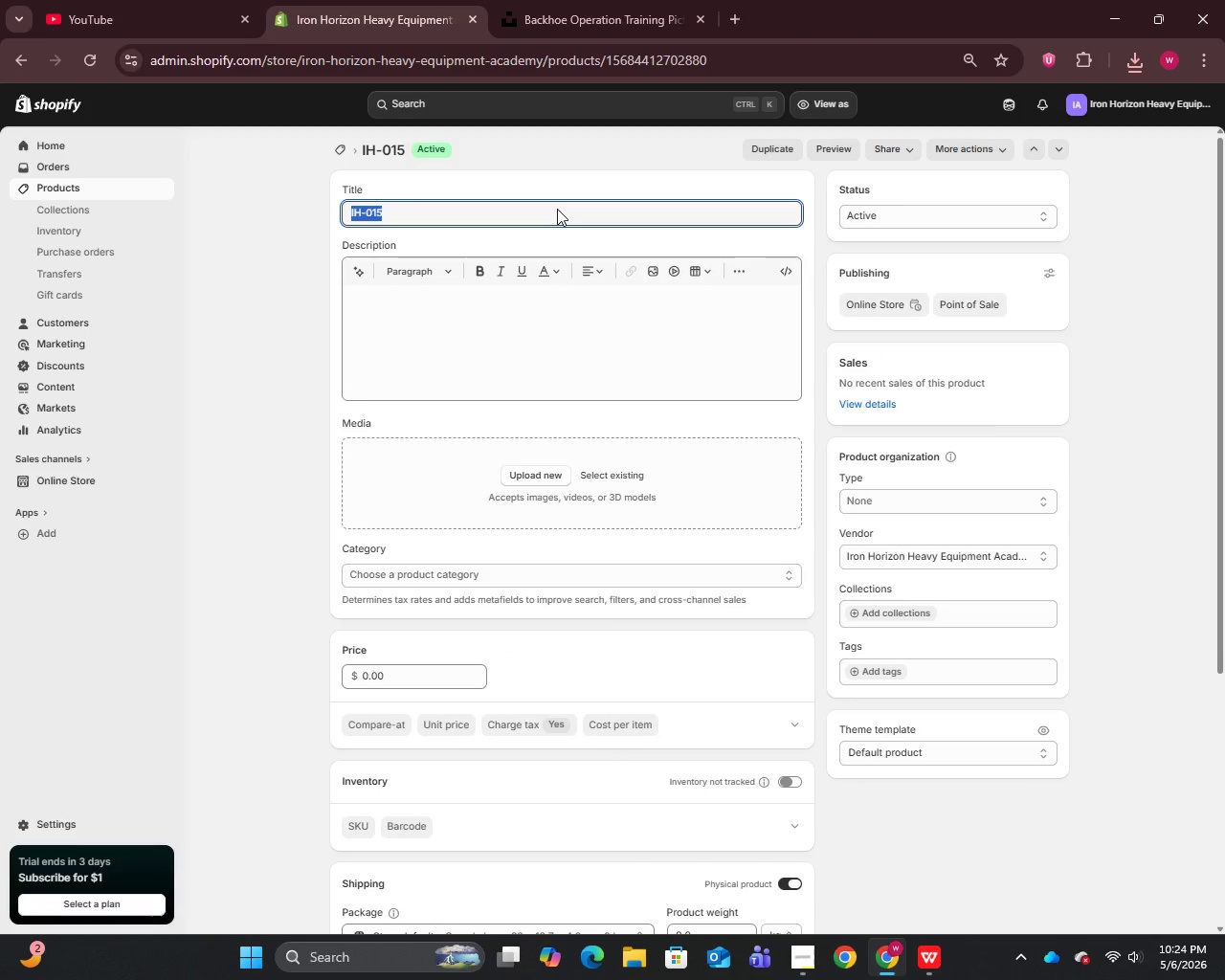 
key(Control+V)
 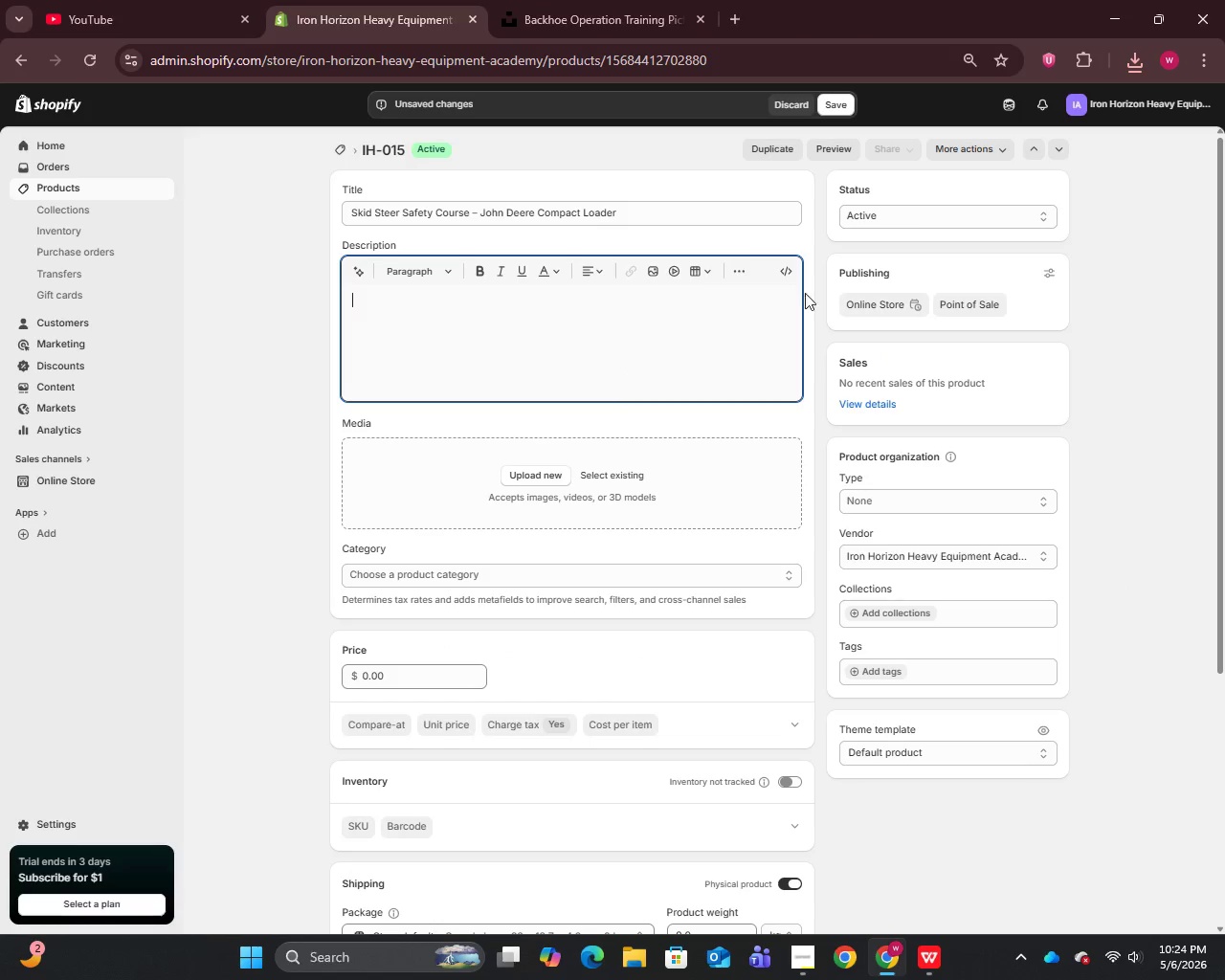 
left_click([781, 279])
 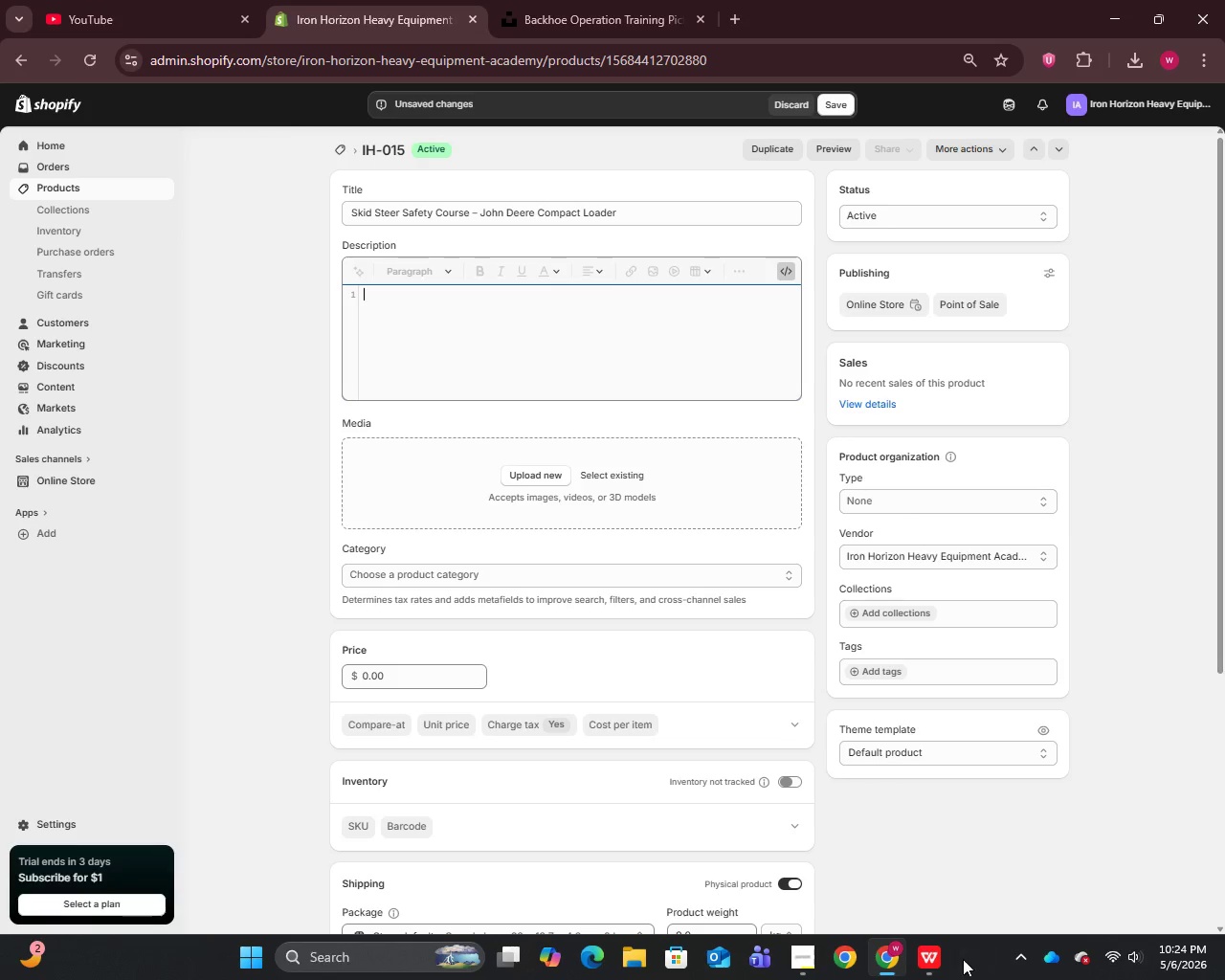 
left_click([926, 965])
 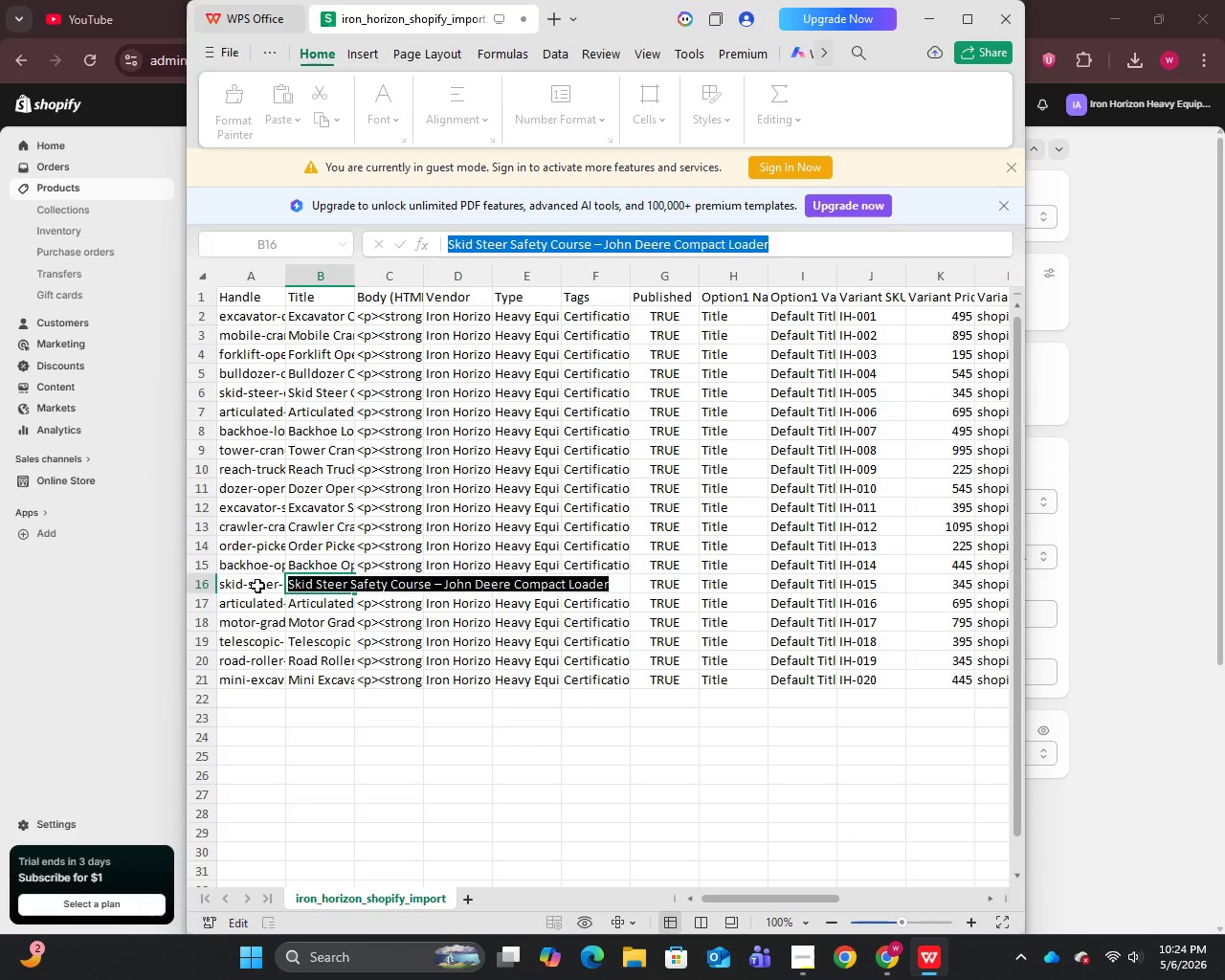 
left_click([265, 582])
 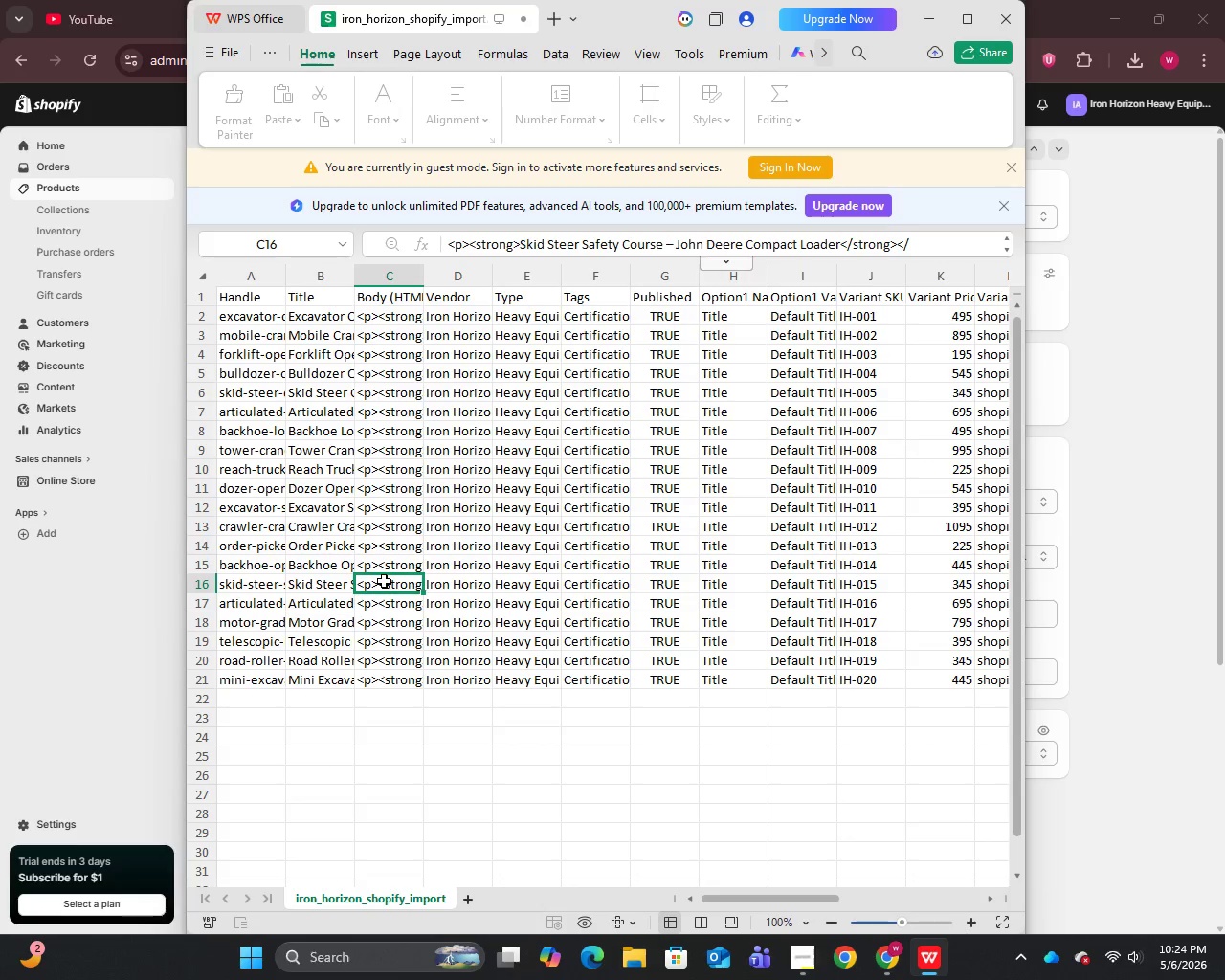 
double_click([384, 580])
 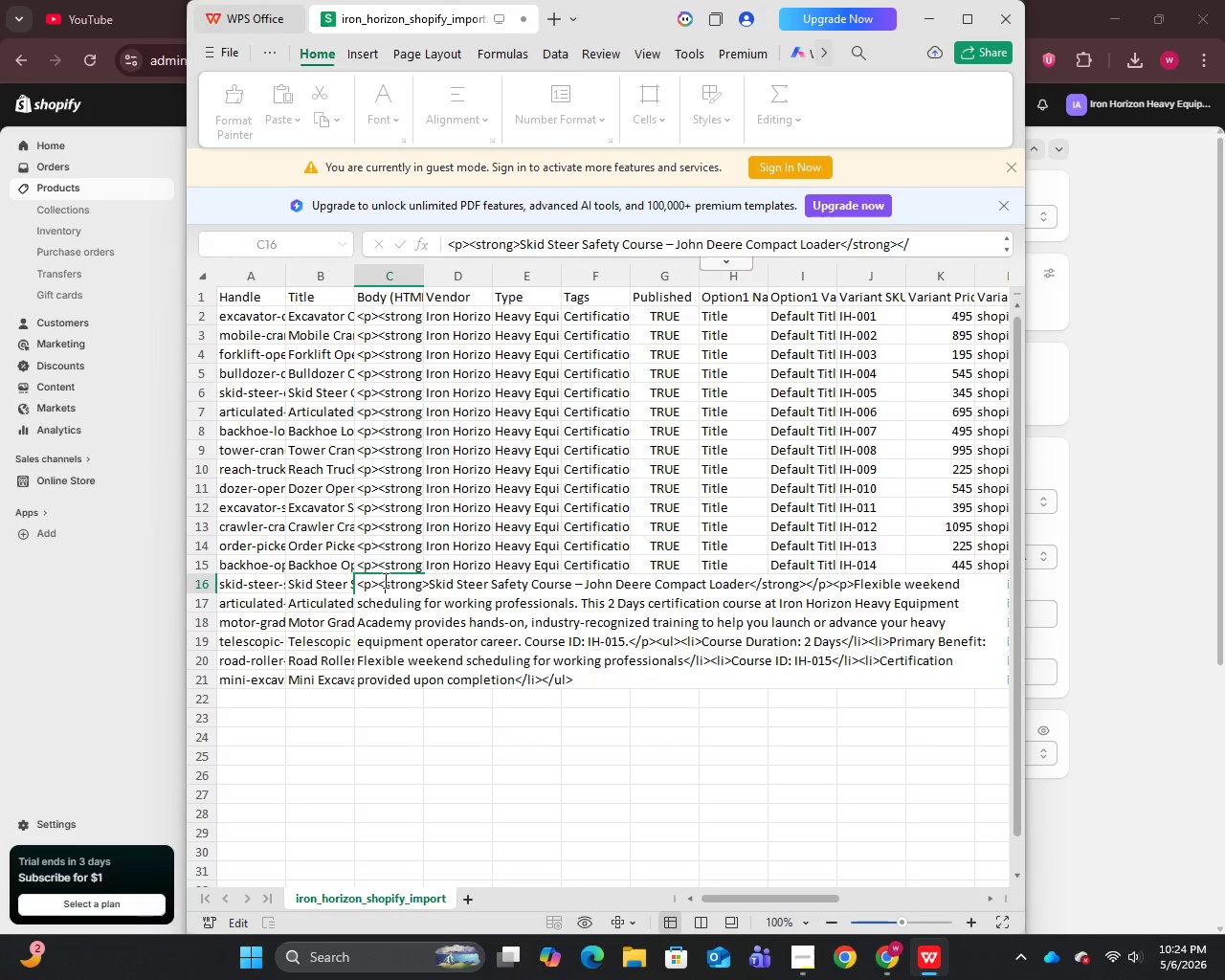 
triple_click([384, 580])
 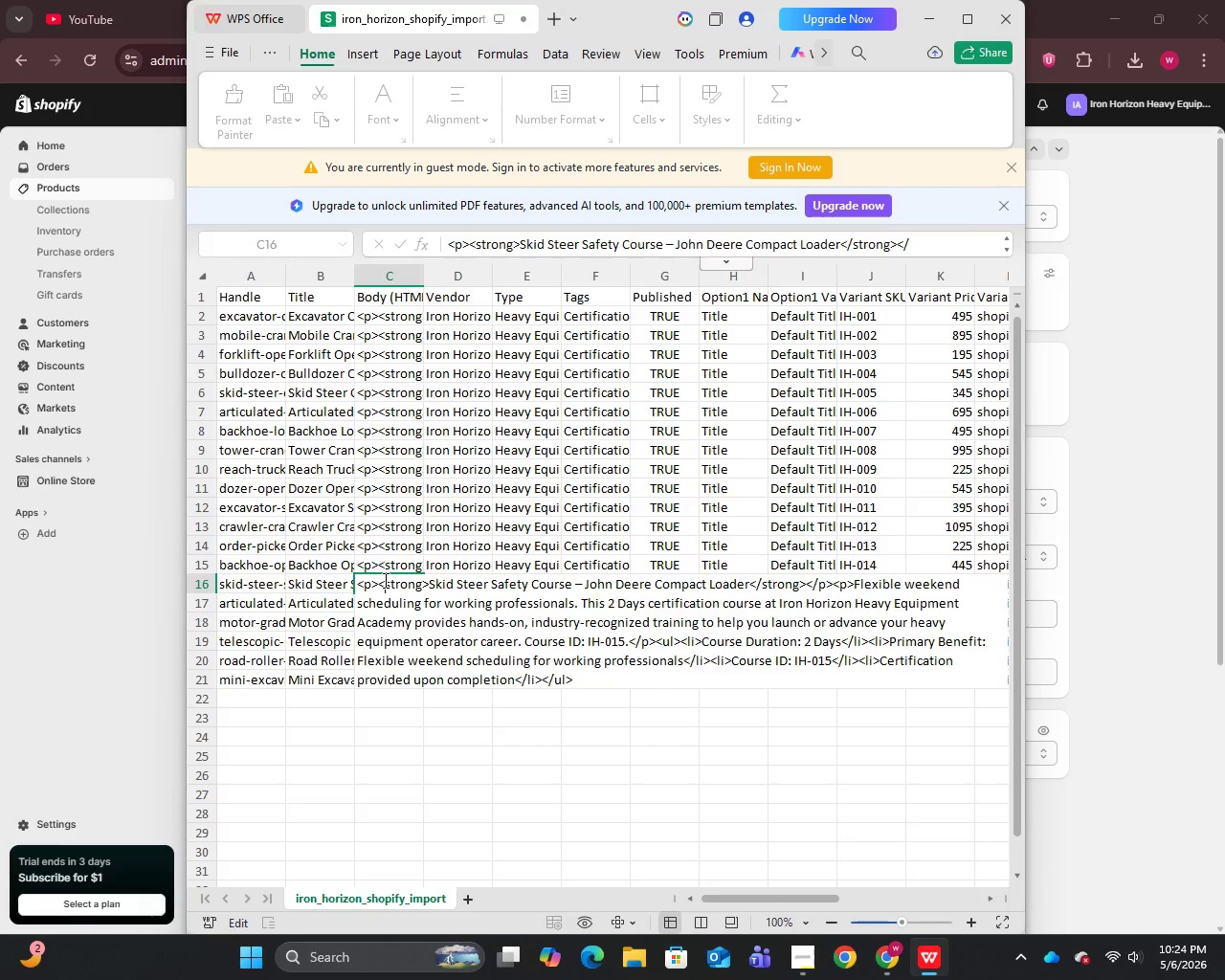 
key(Control+A)
 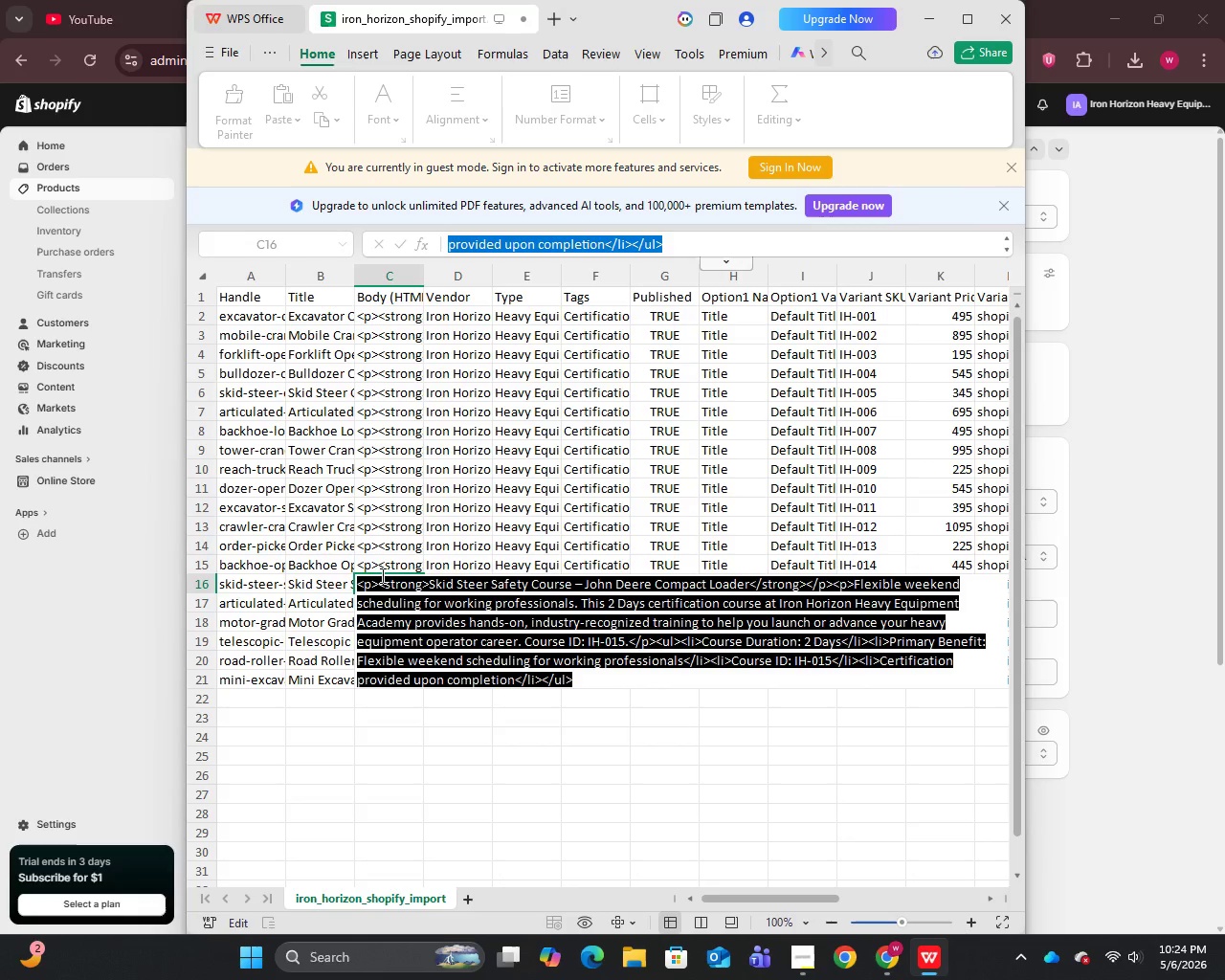 
key(Control+C)
 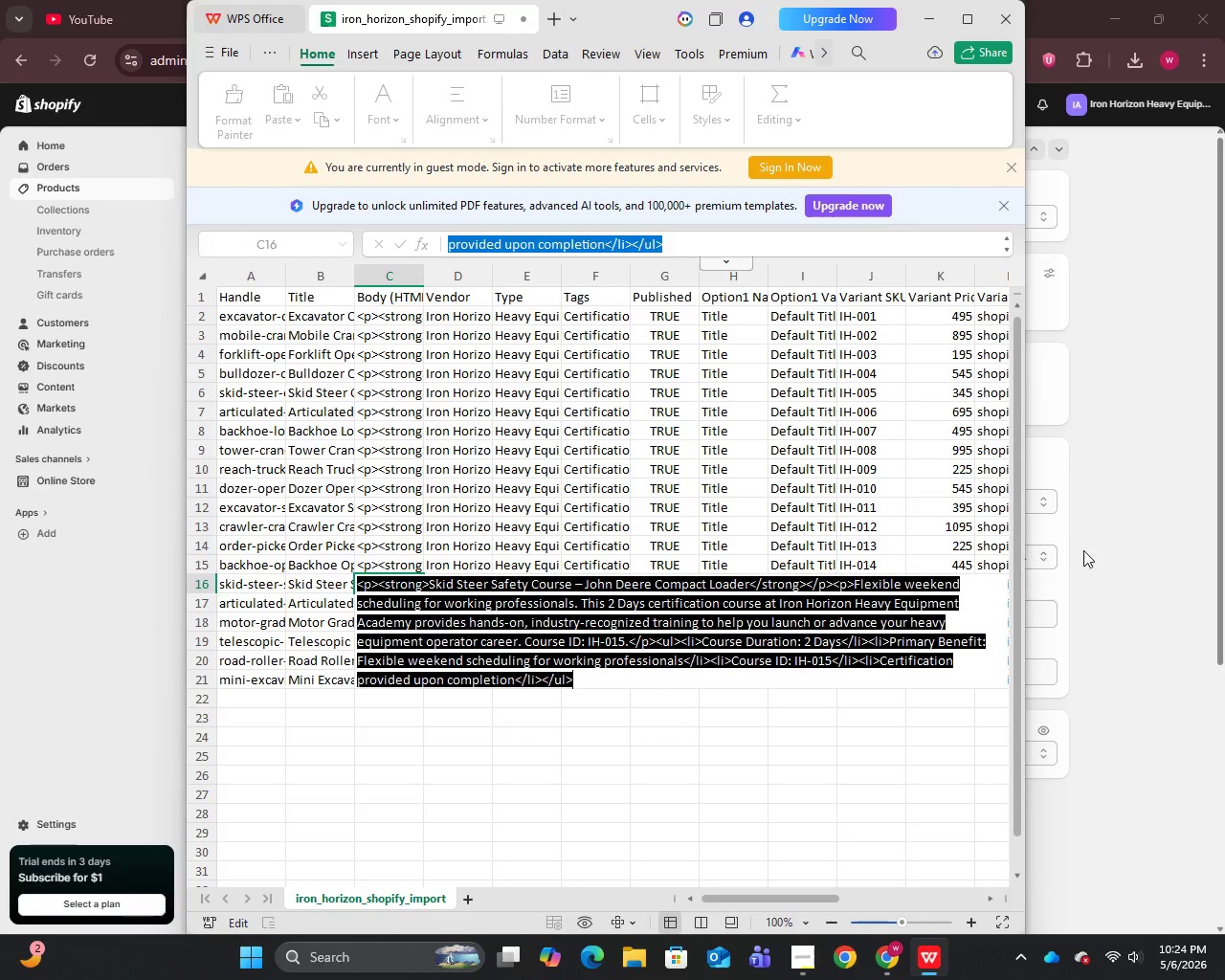 
left_click([1124, 541])
 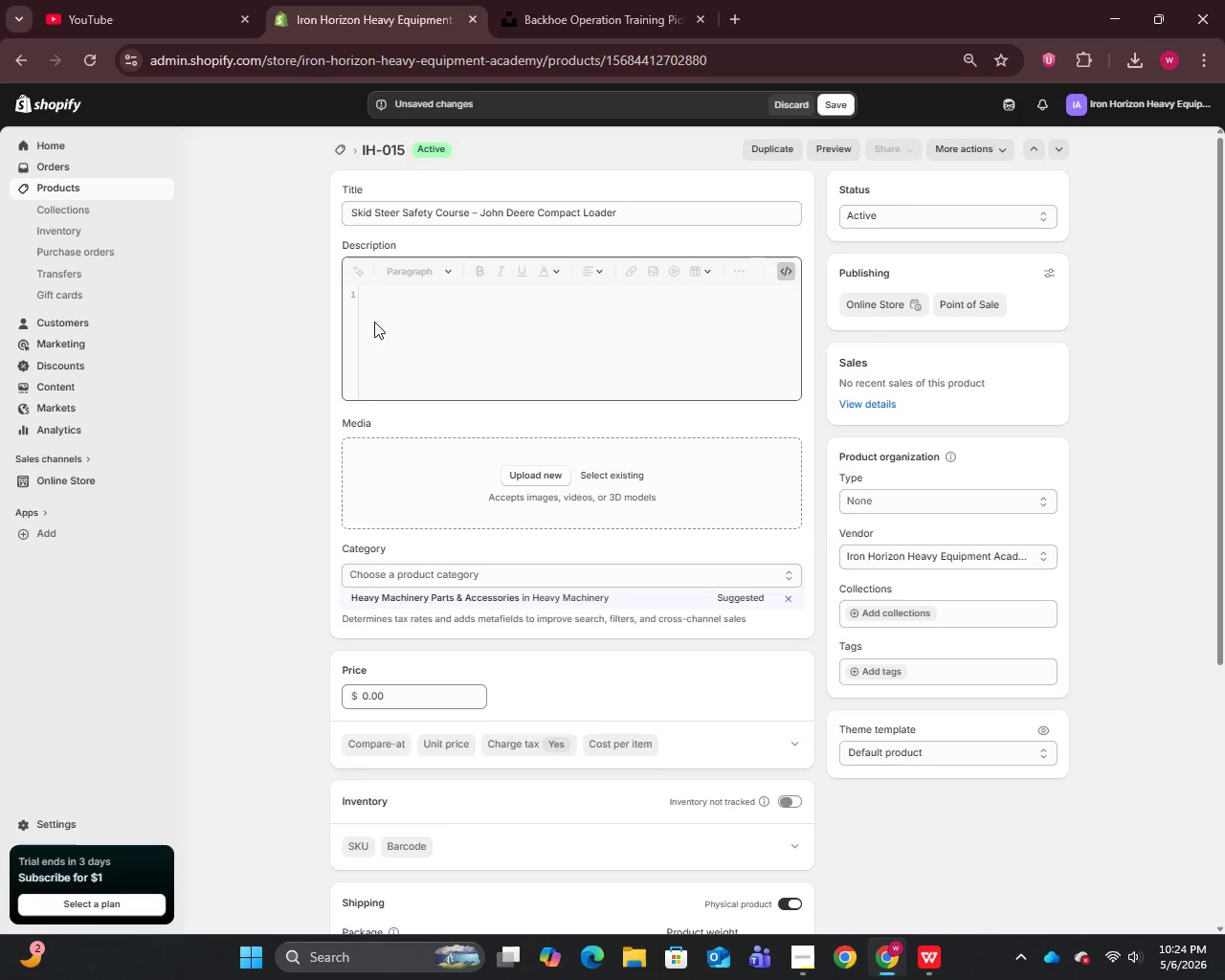 
double_click([434, 313])
 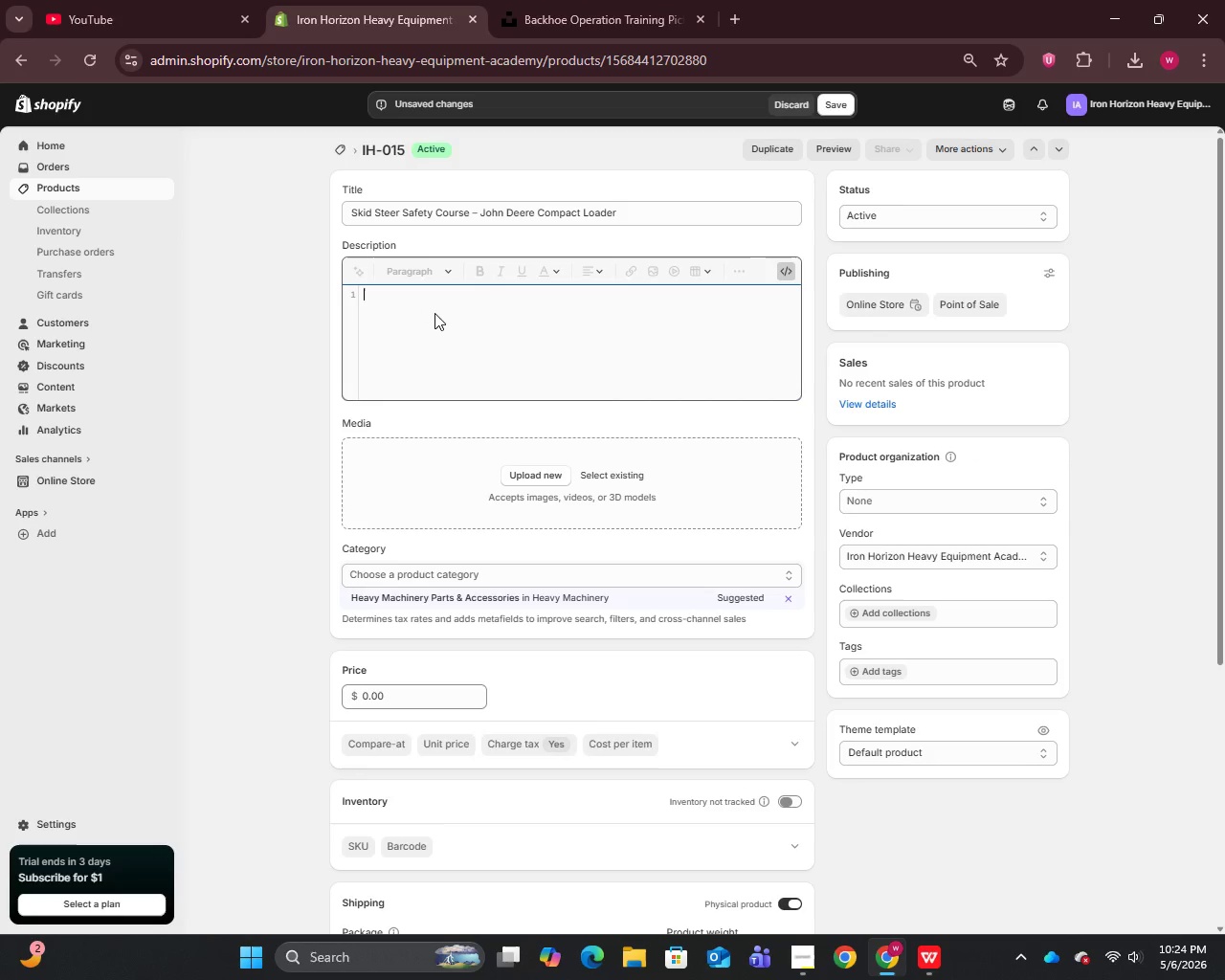 
key(Control+V)
 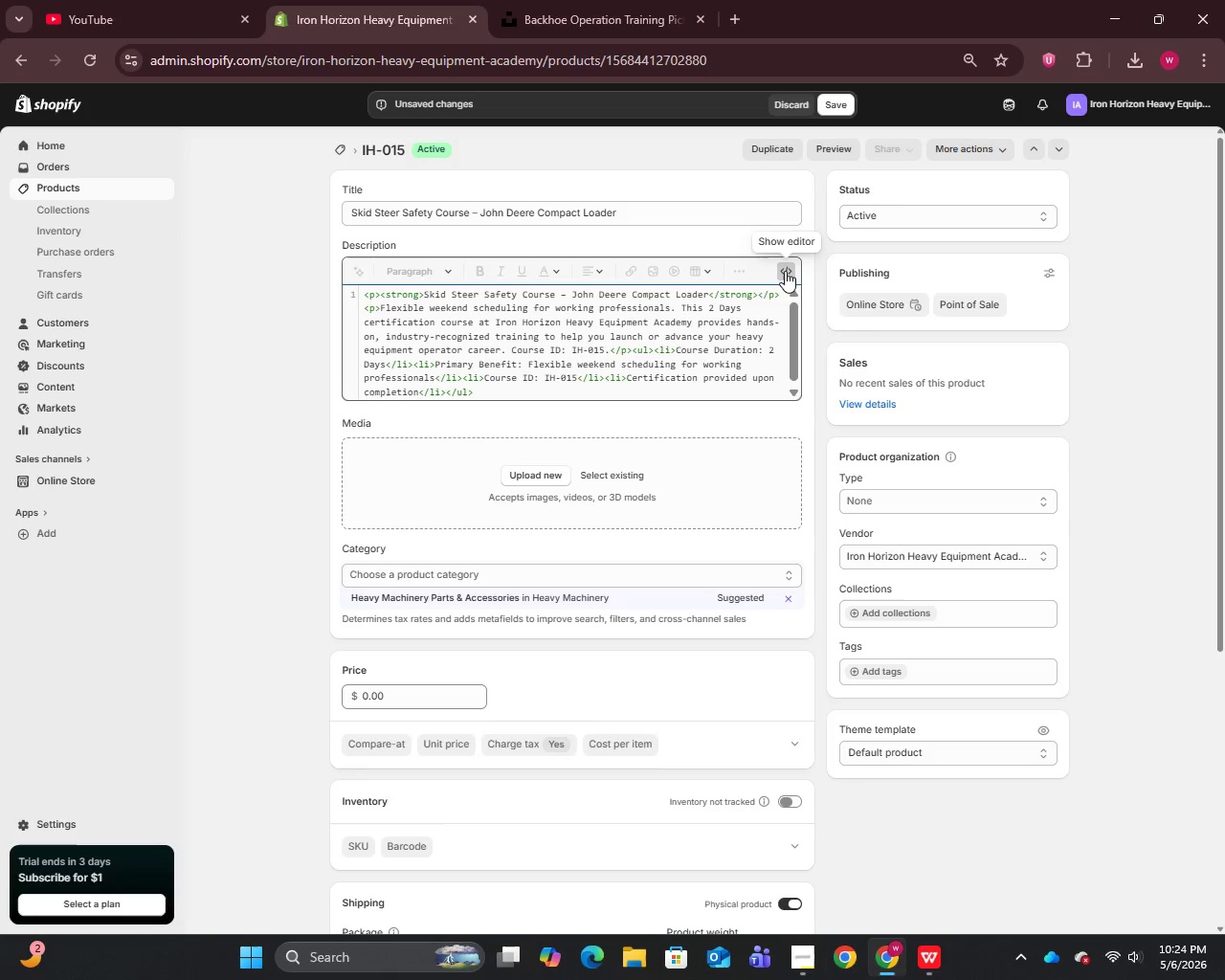 
left_click([786, 272])
 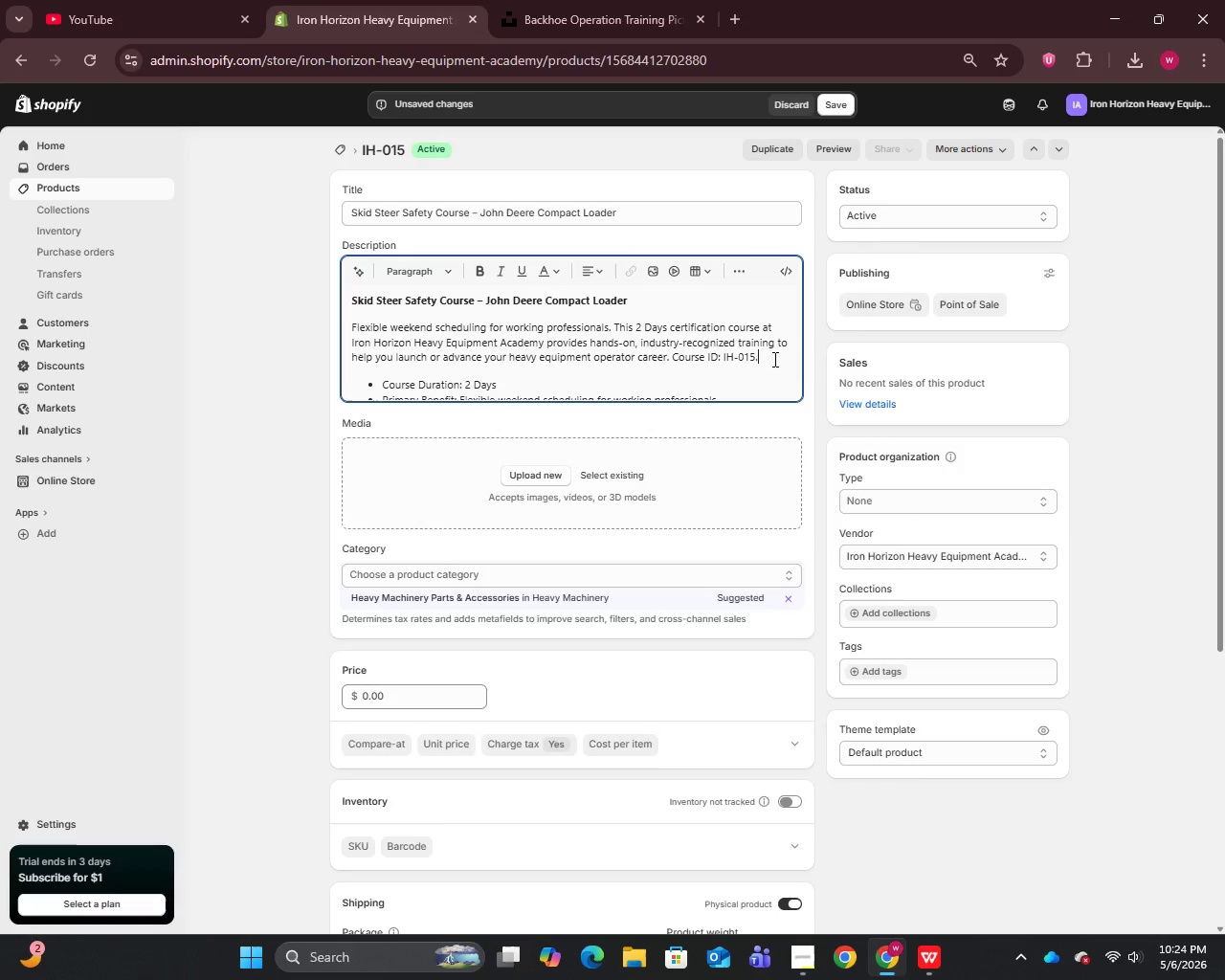 
key(Space)
 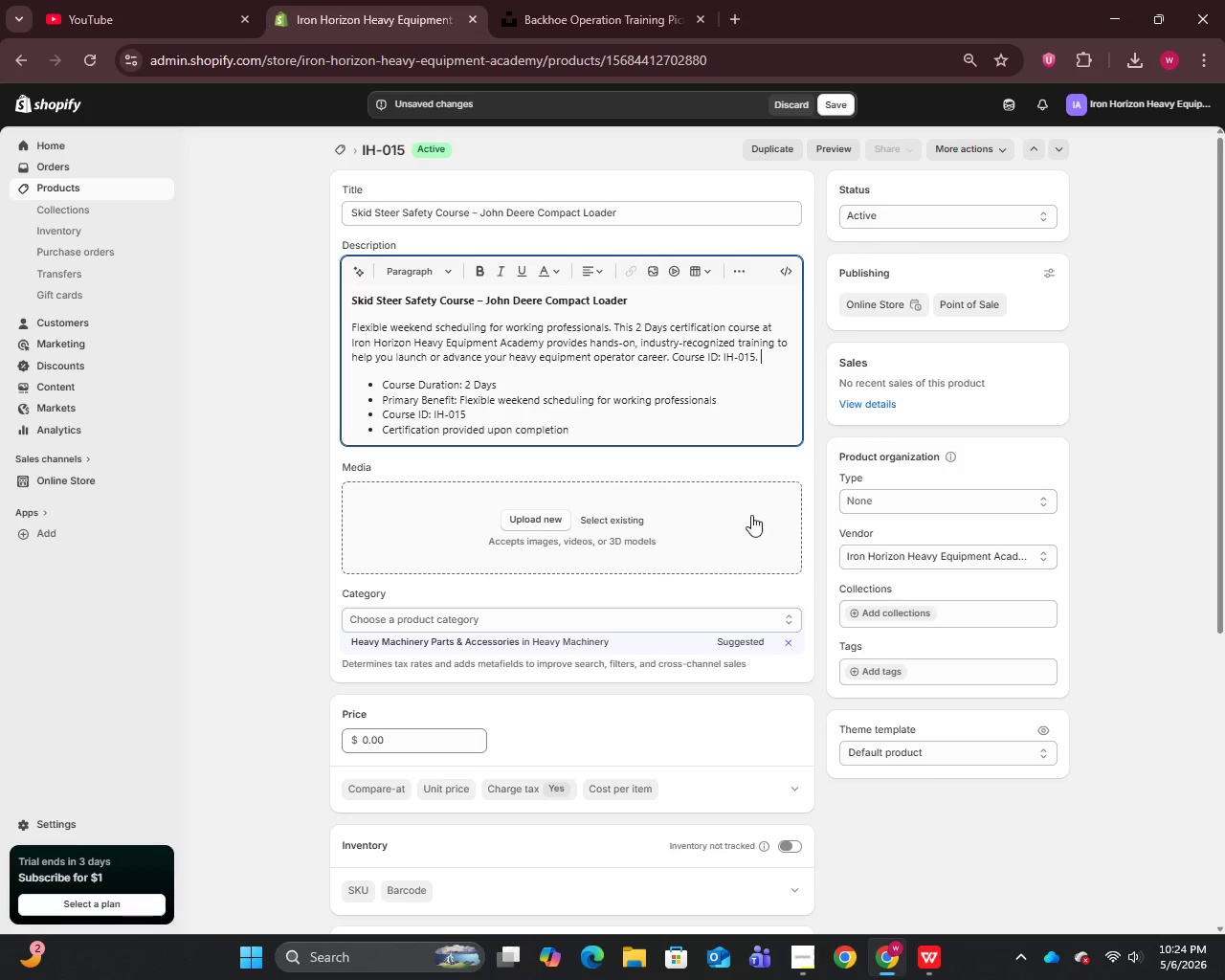 
scroll: coordinate [695, 579], scroll_direction: down, amount: 7.0
 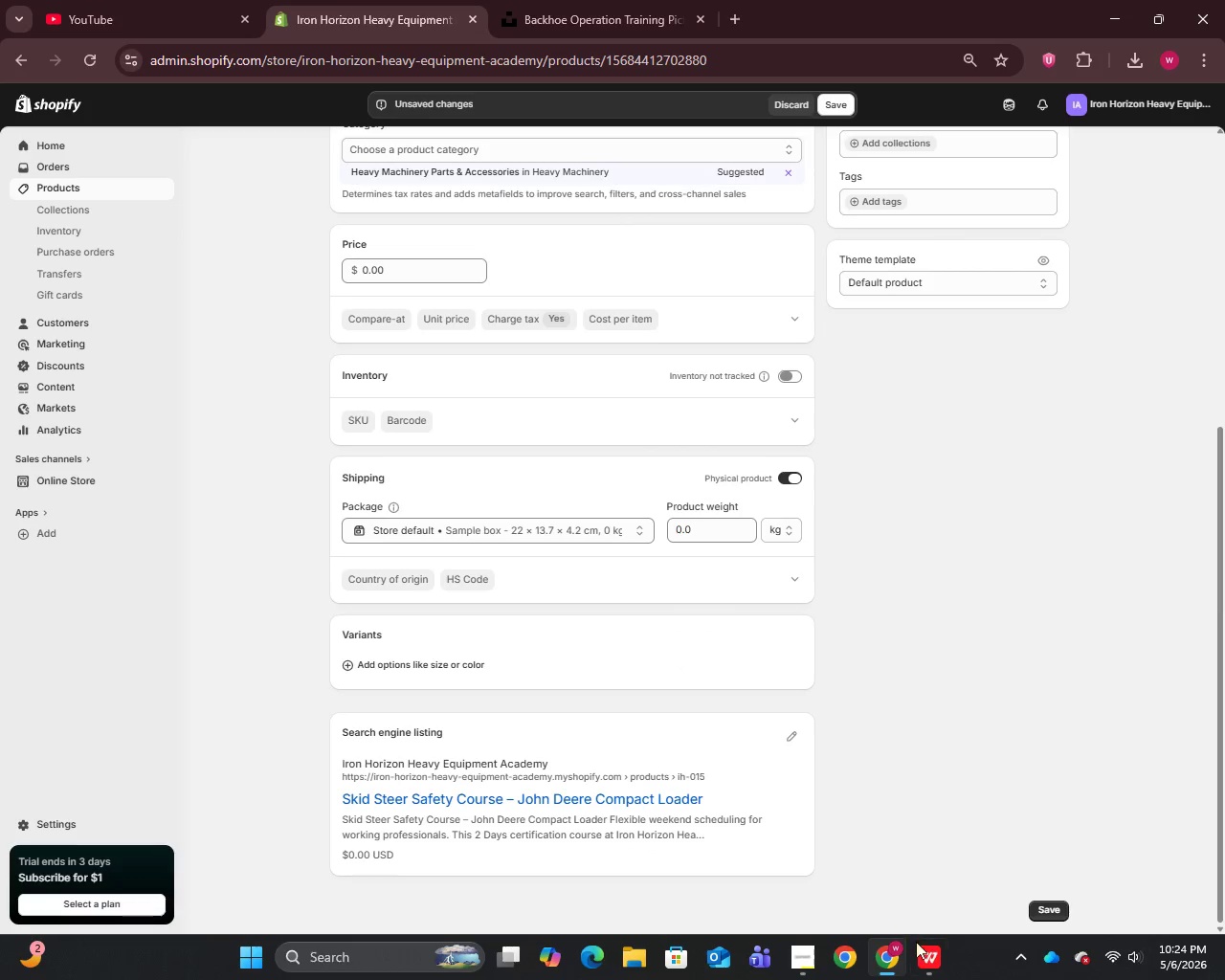 
left_click([930, 964])
 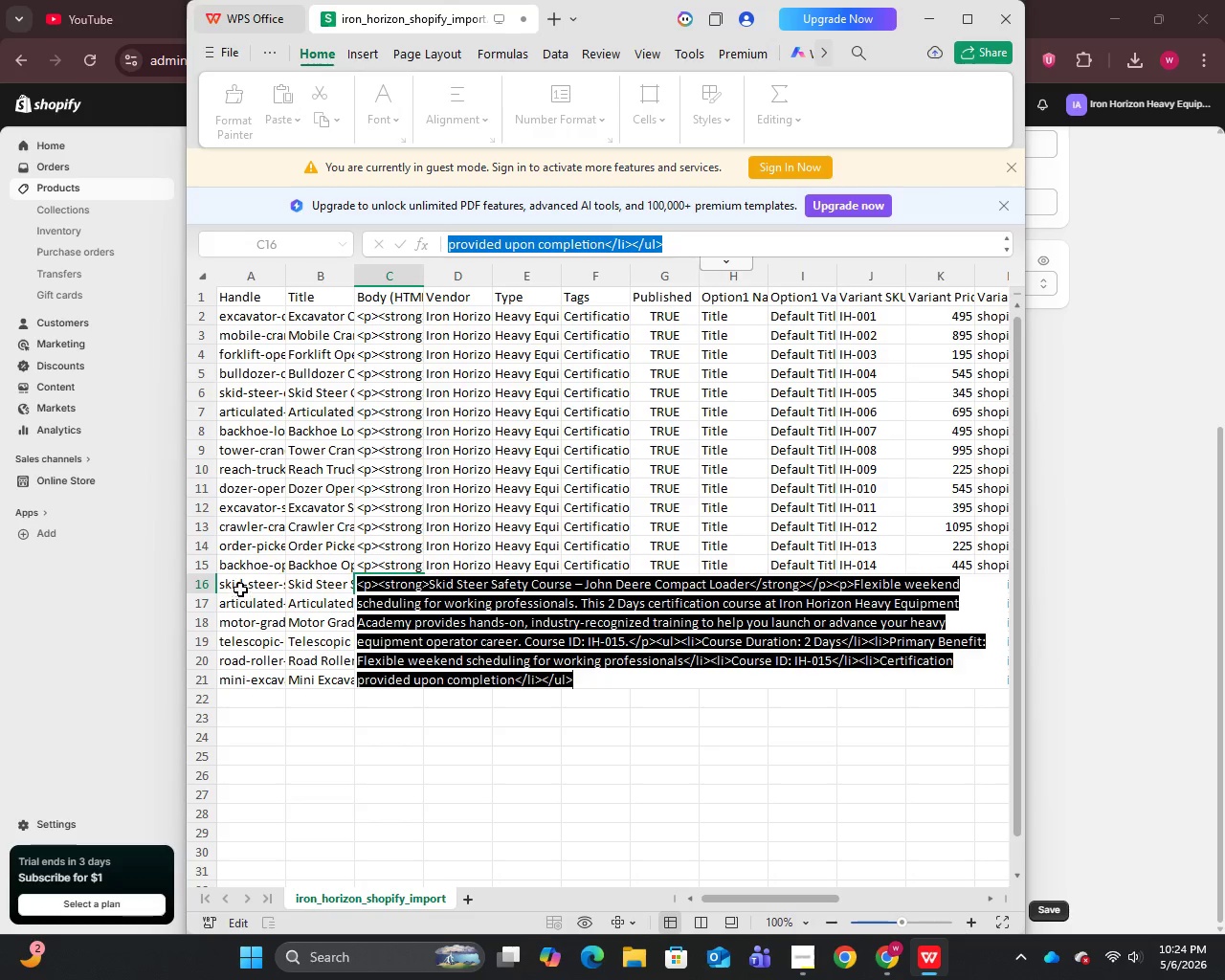 
left_click([240, 583])
 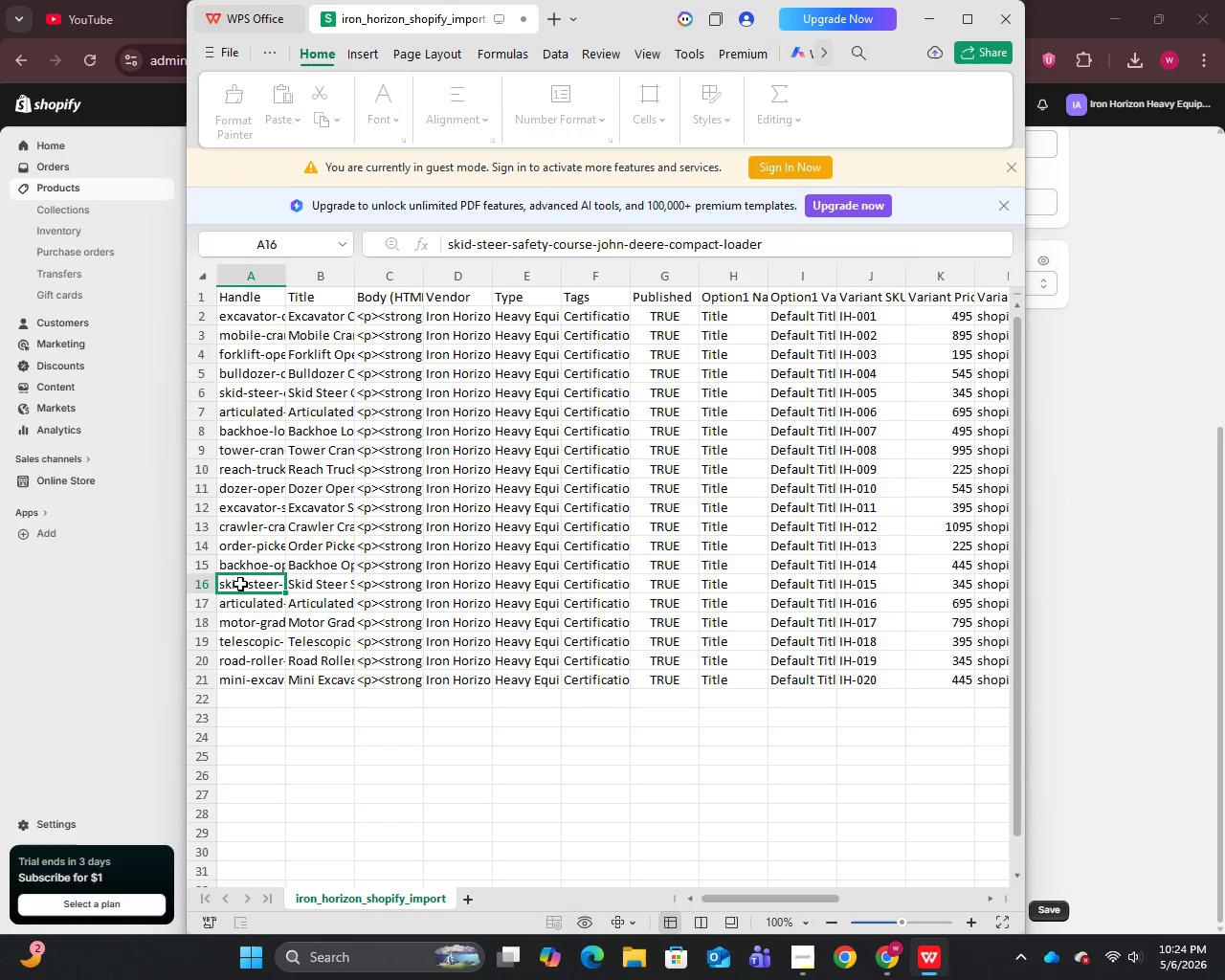 
double_click([240, 583])
 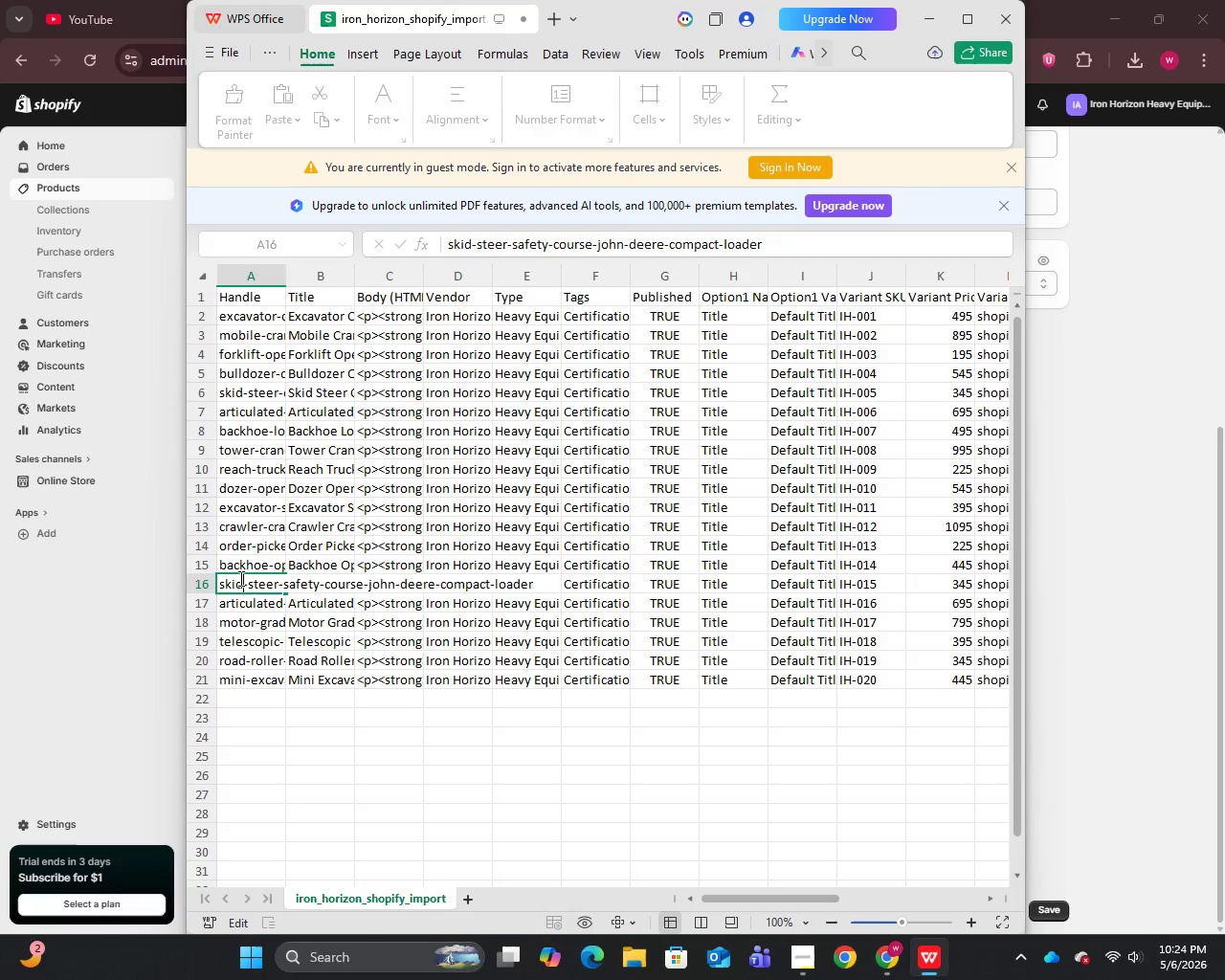 
key(Control+A)
 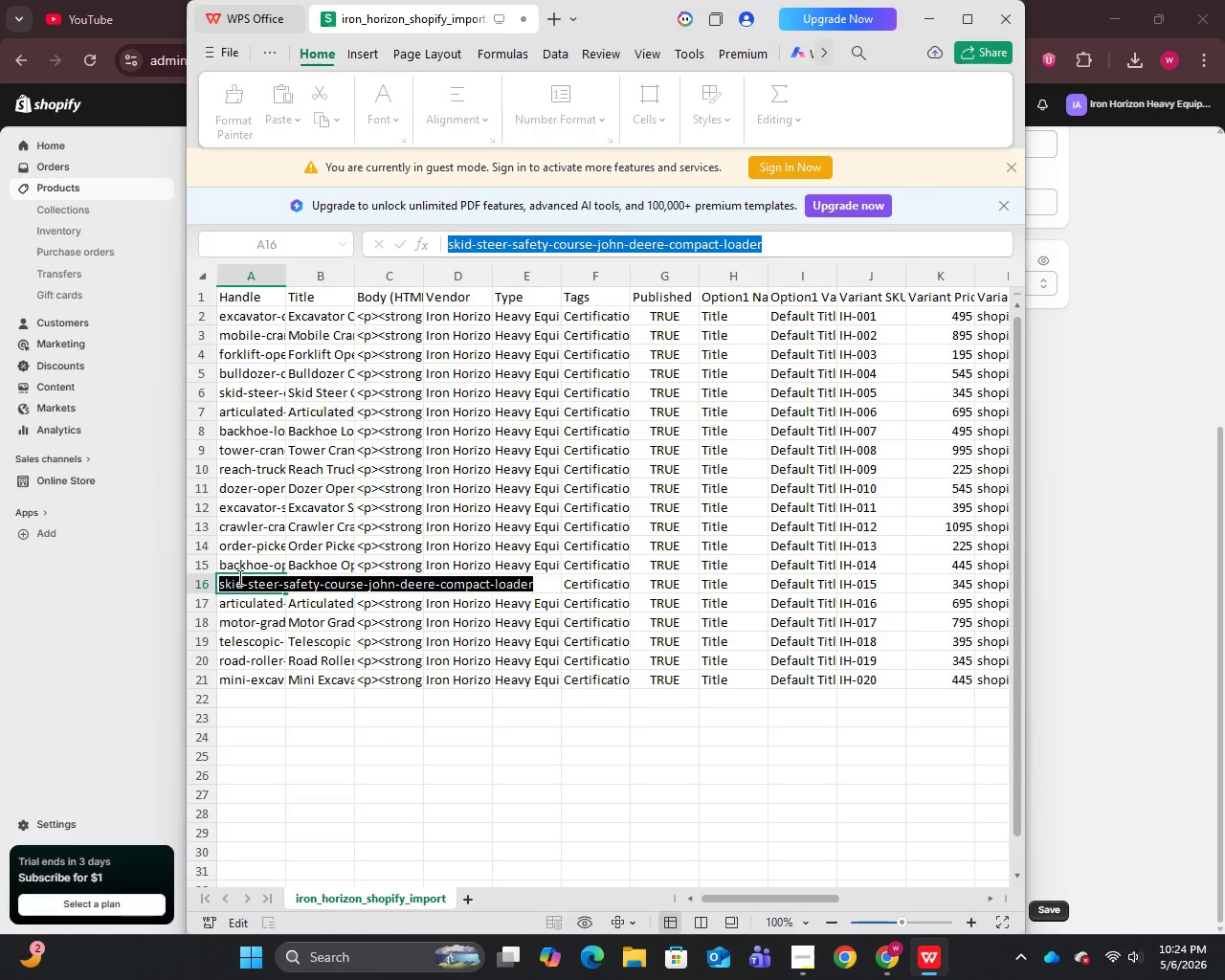 
key(Control+C)
 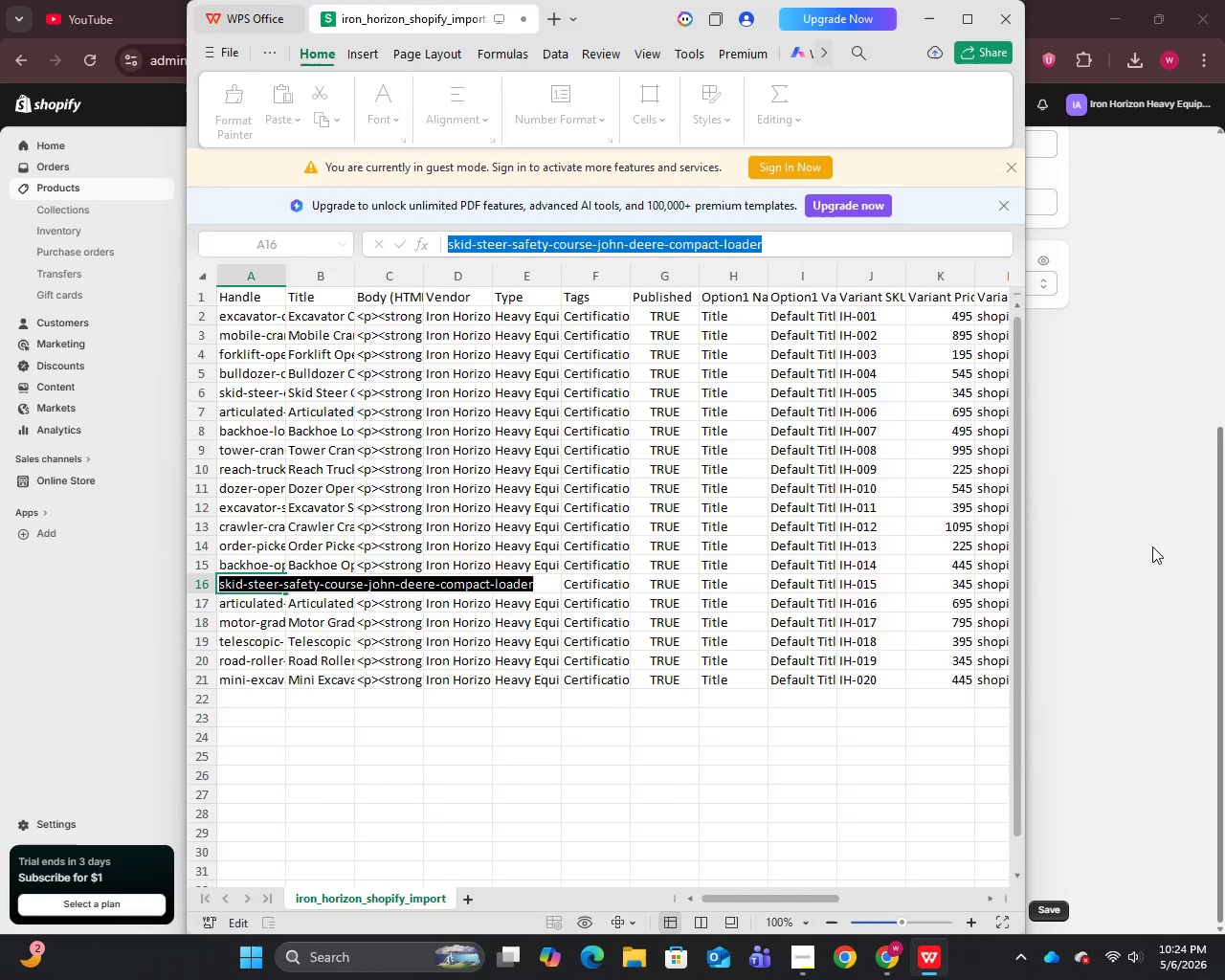 
left_click_drag(start_coordinate=[1150, 545], to_coordinate=[1141, 545])
 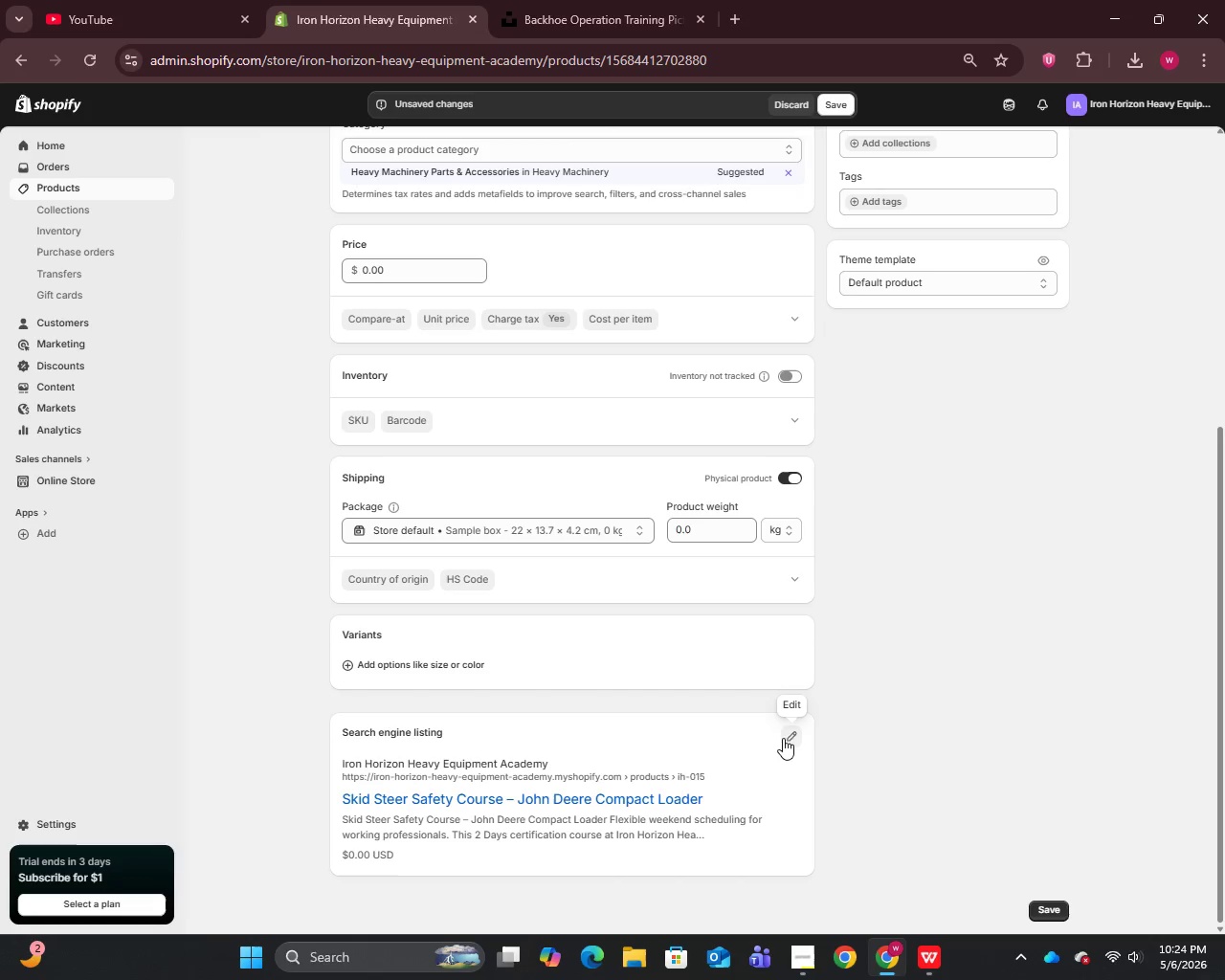 
scroll: coordinate [775, 734], scroll_direction: down, amount: 5.0
 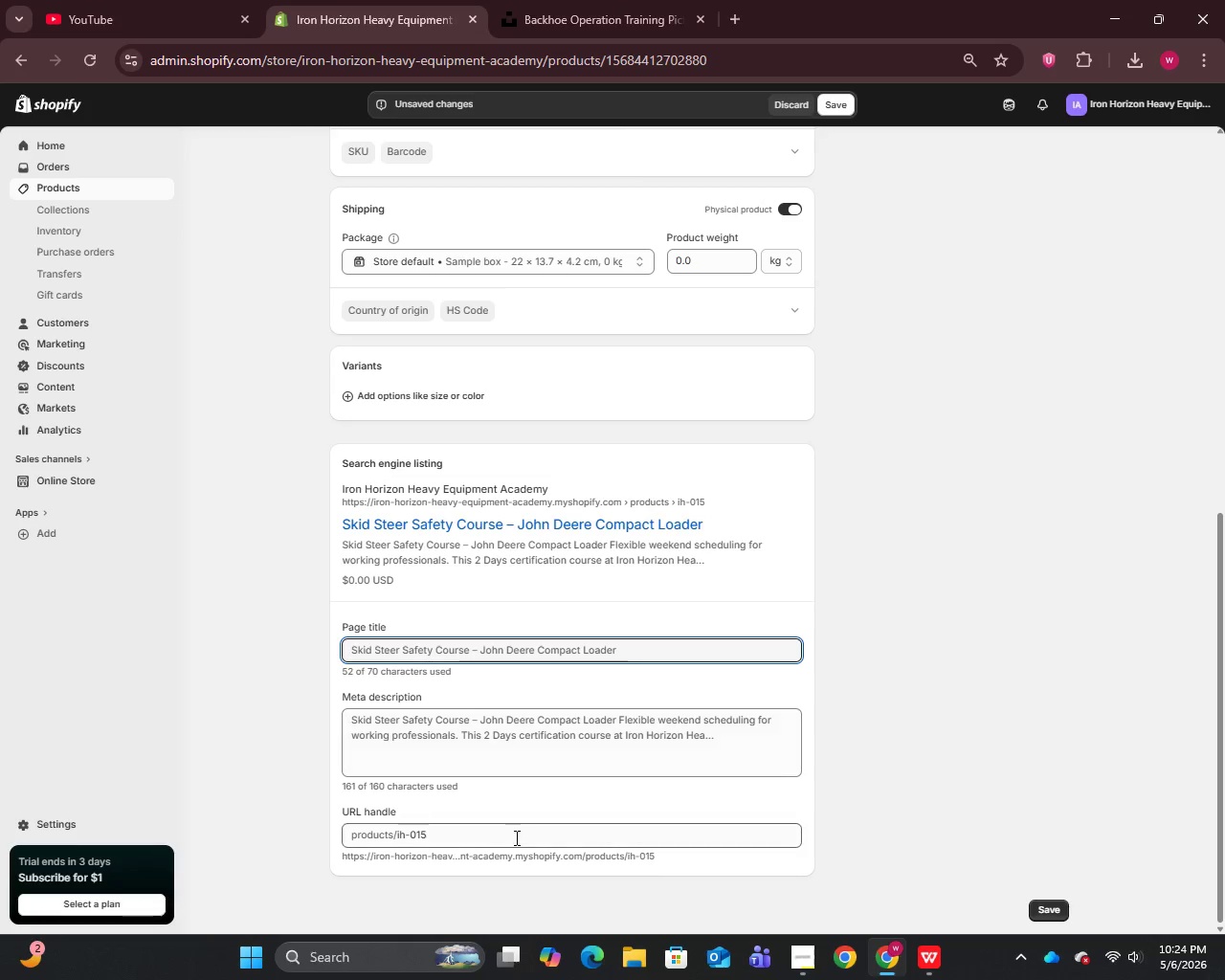 
key(Control+A)
 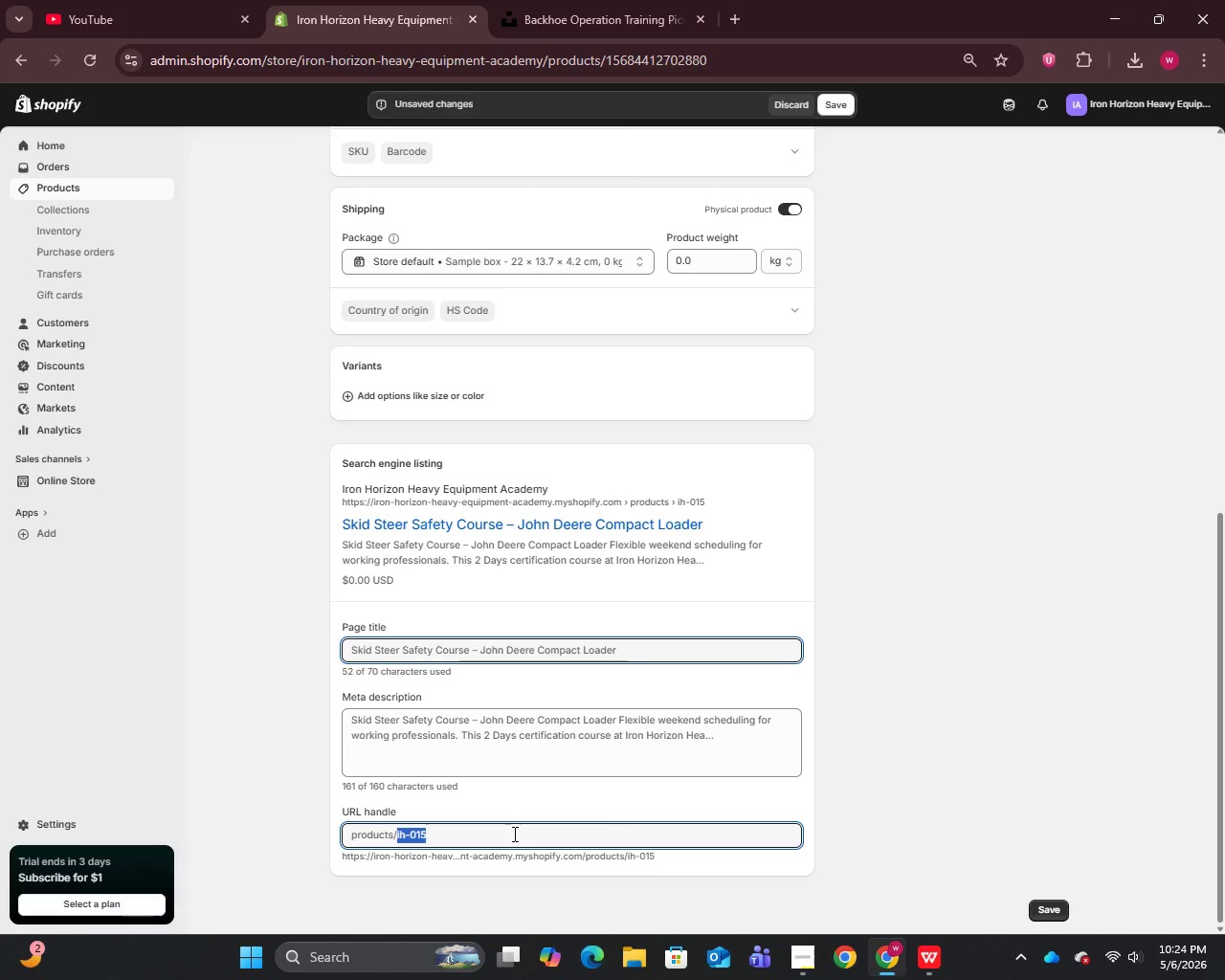 
key(Control+V)
 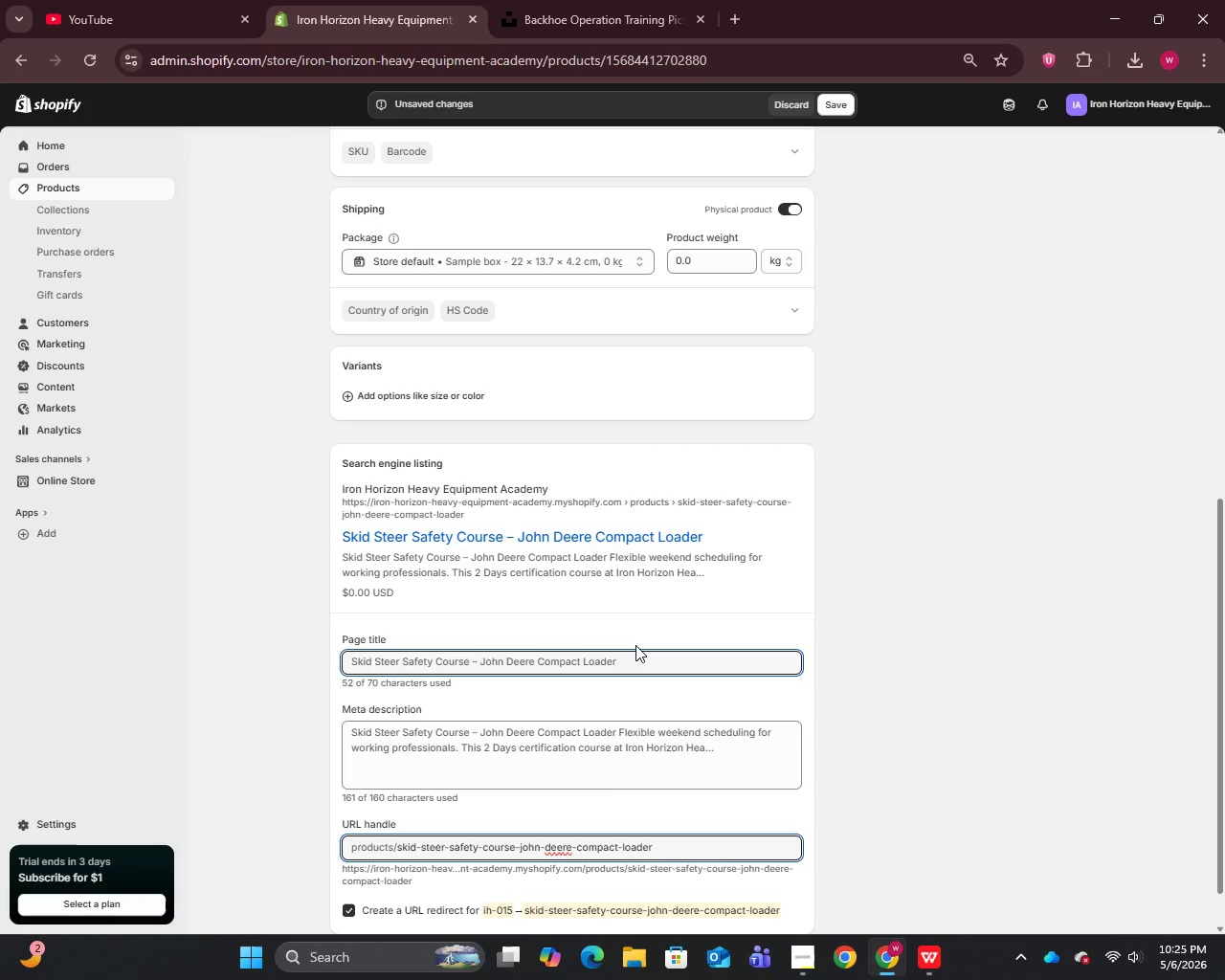 
wait(31.11)
 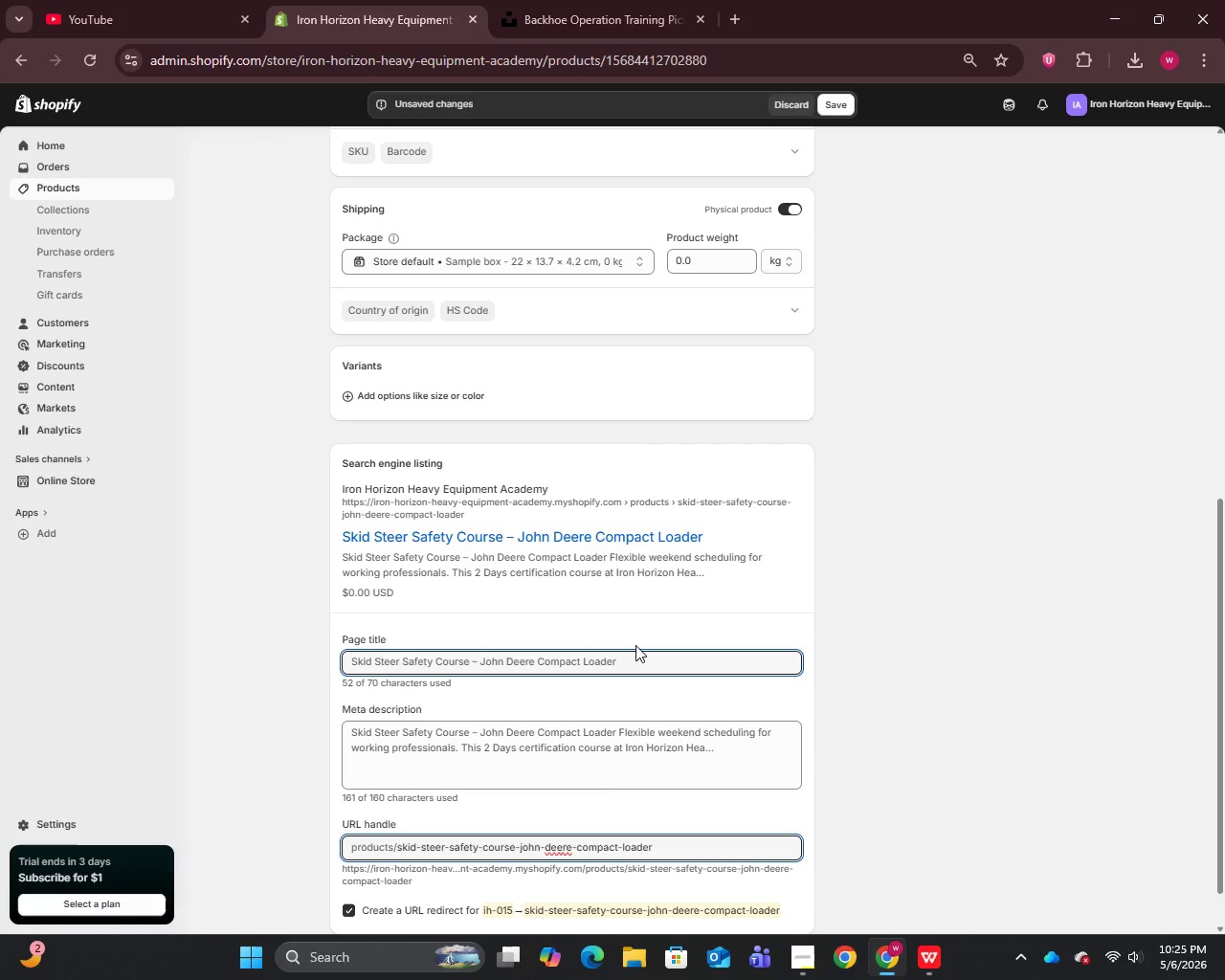 
left_click_drag(start_coordinate=[763, 902], to_coordinate=[905, 906])
 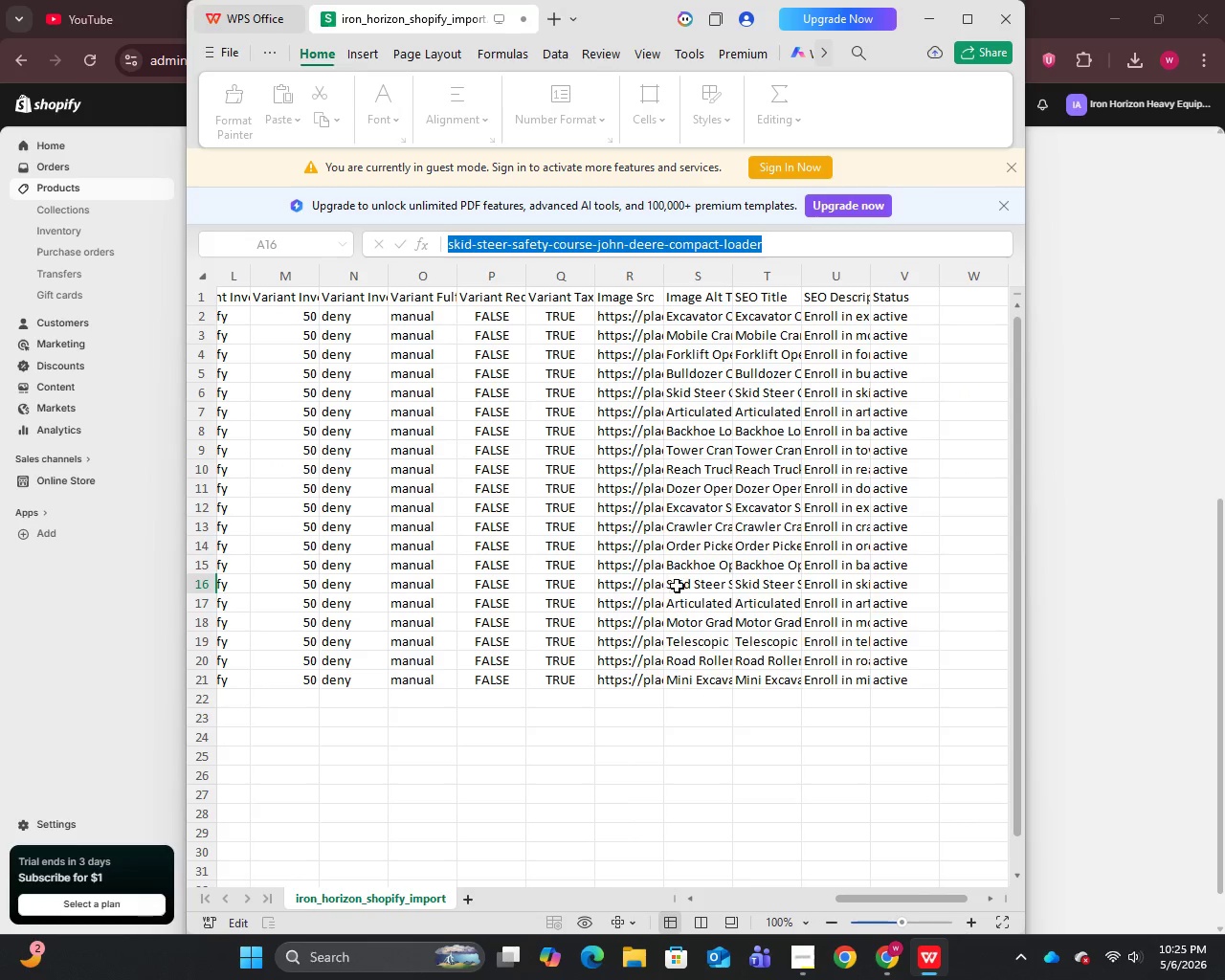 
left_click([698, 585])
 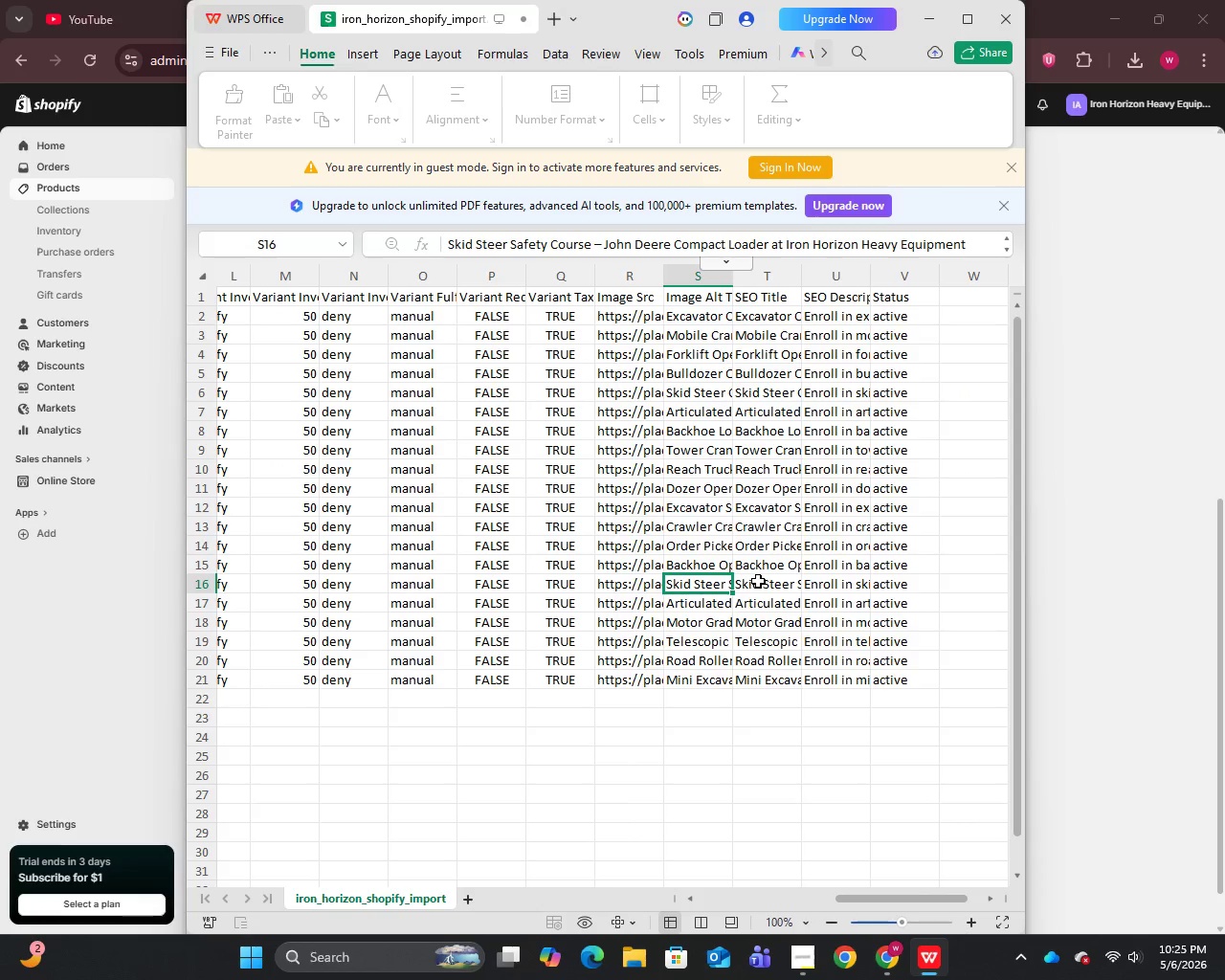 
left_click([766, 585])
 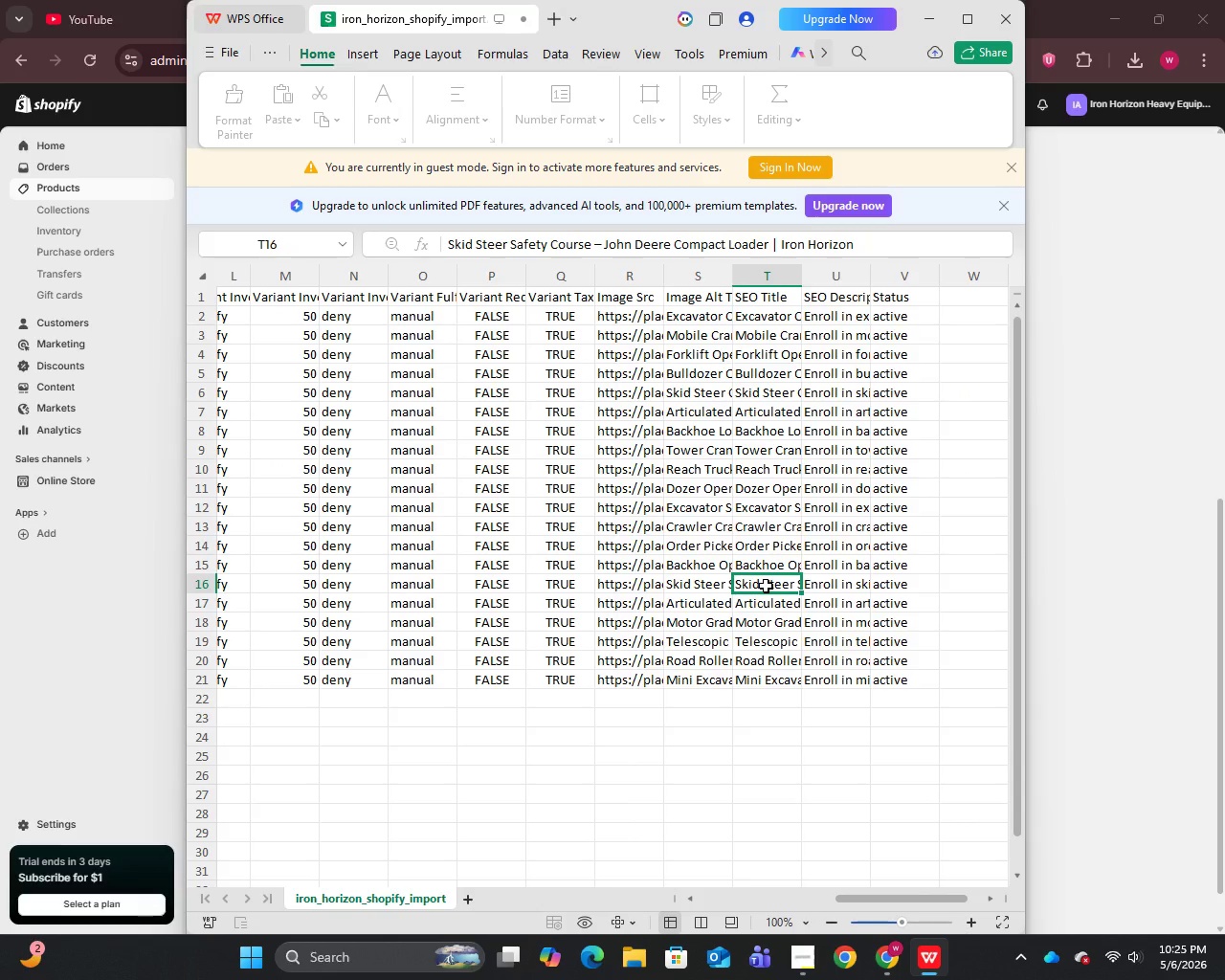 
double_click([766, 585])
 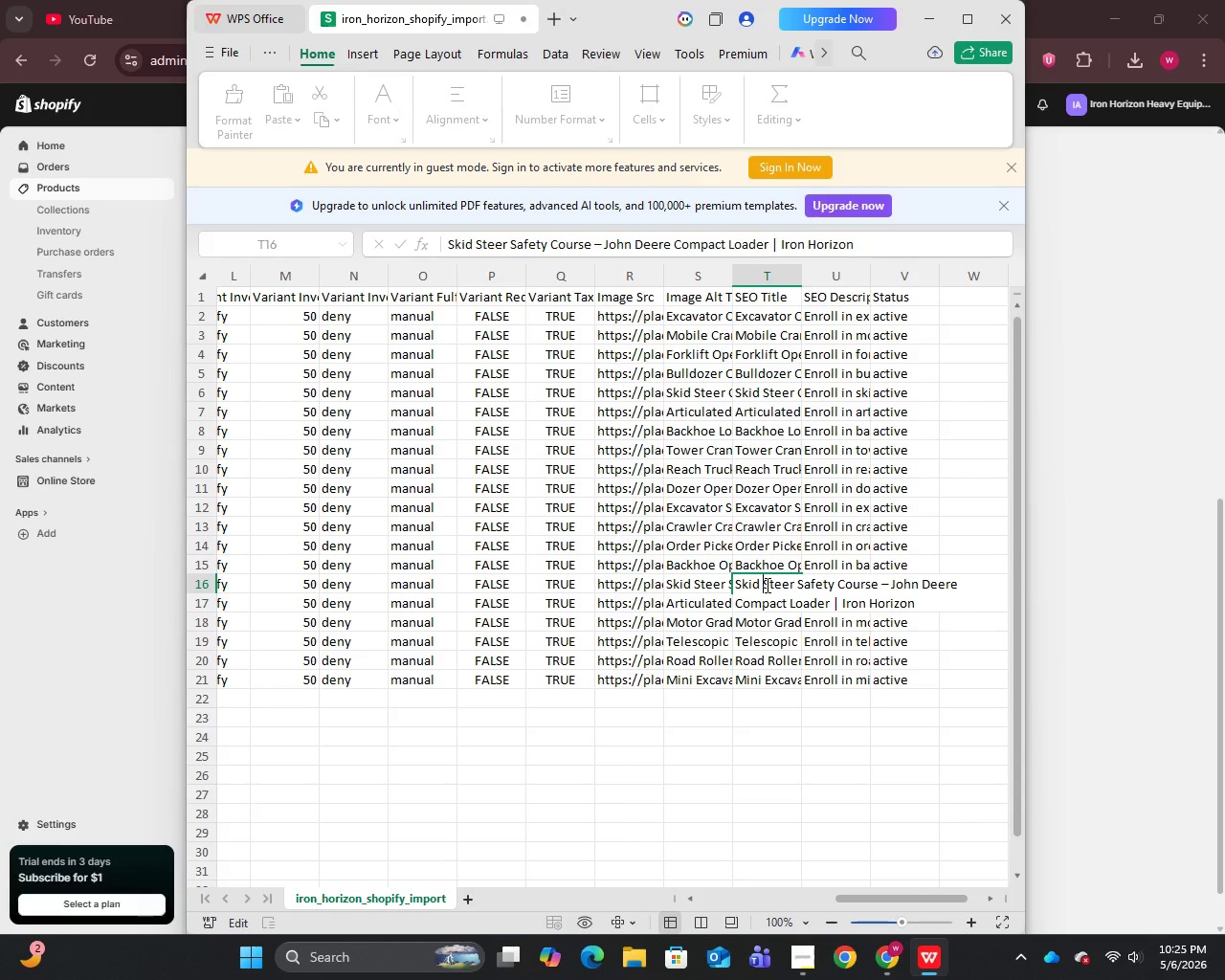 
key(Control+A)
 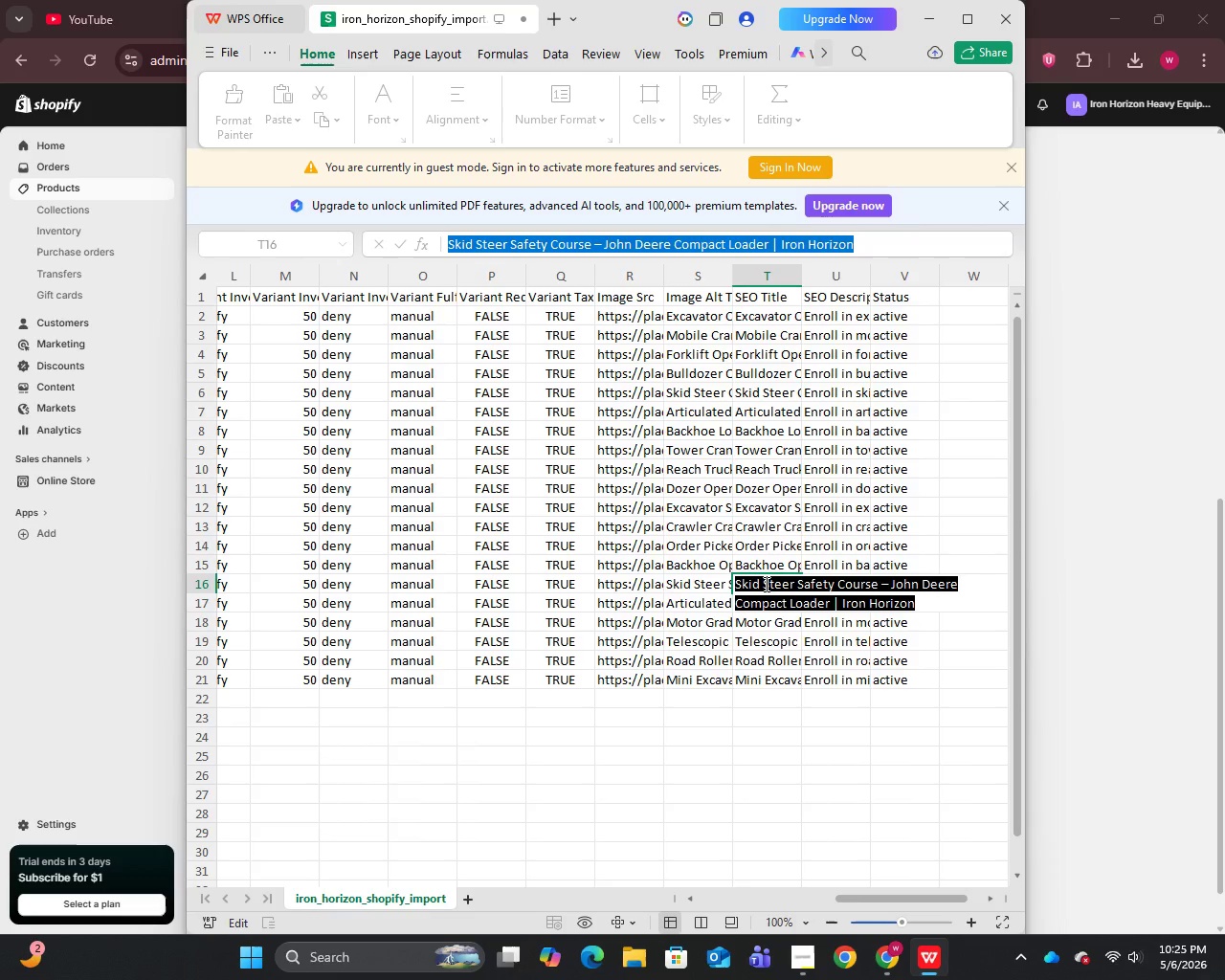 
key(Control+C)
 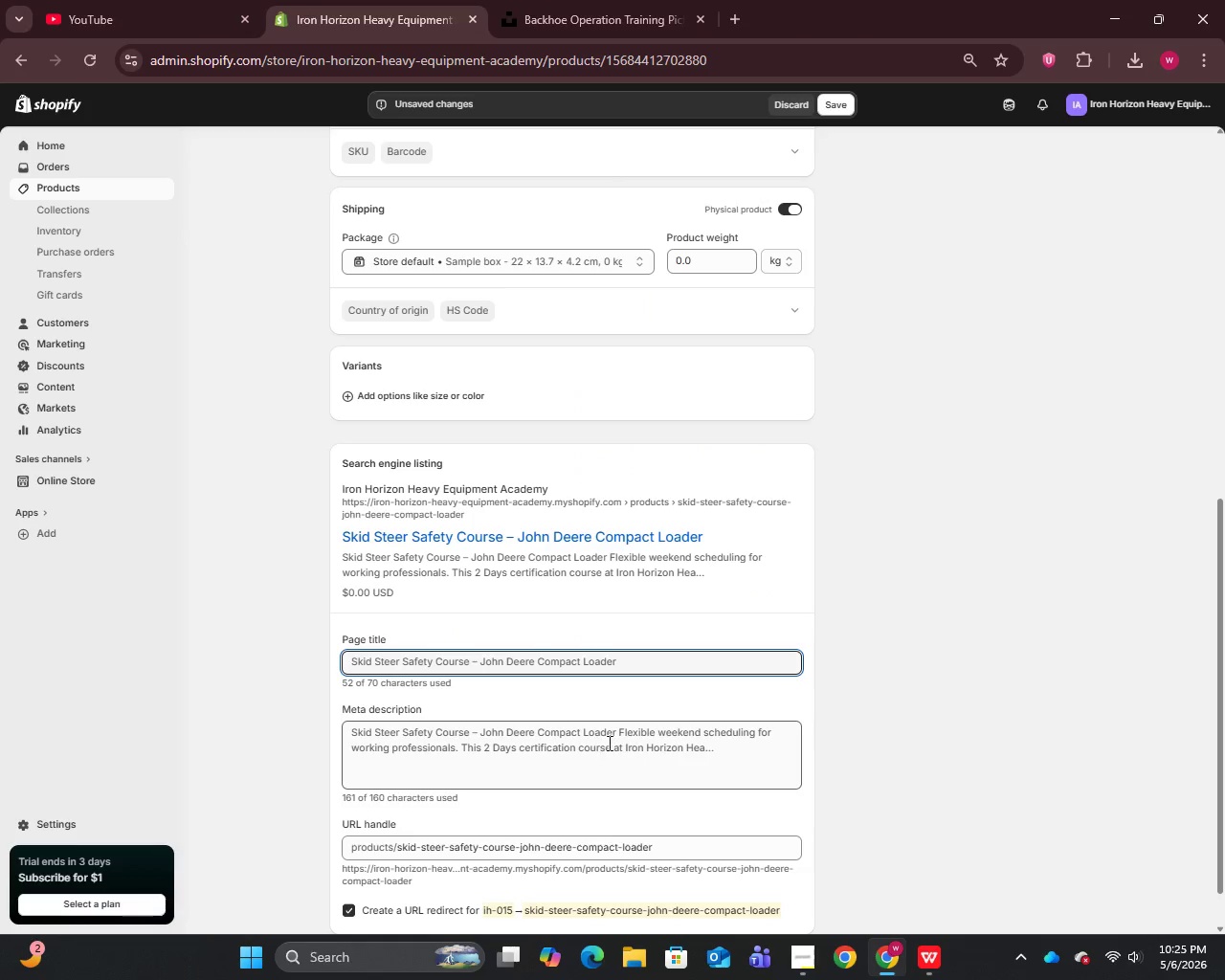 
left_click([628, 653])
 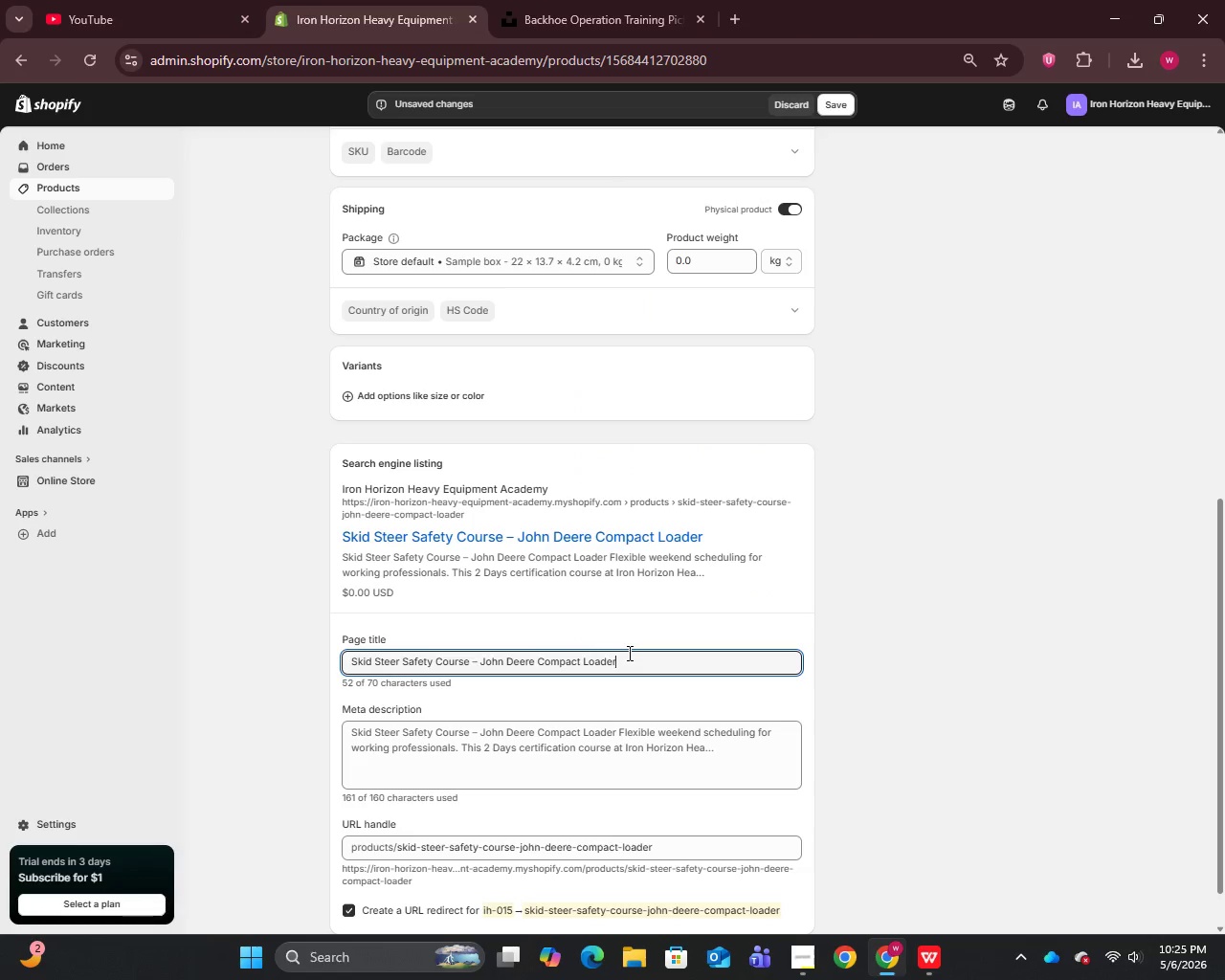 
key(Control+A)
 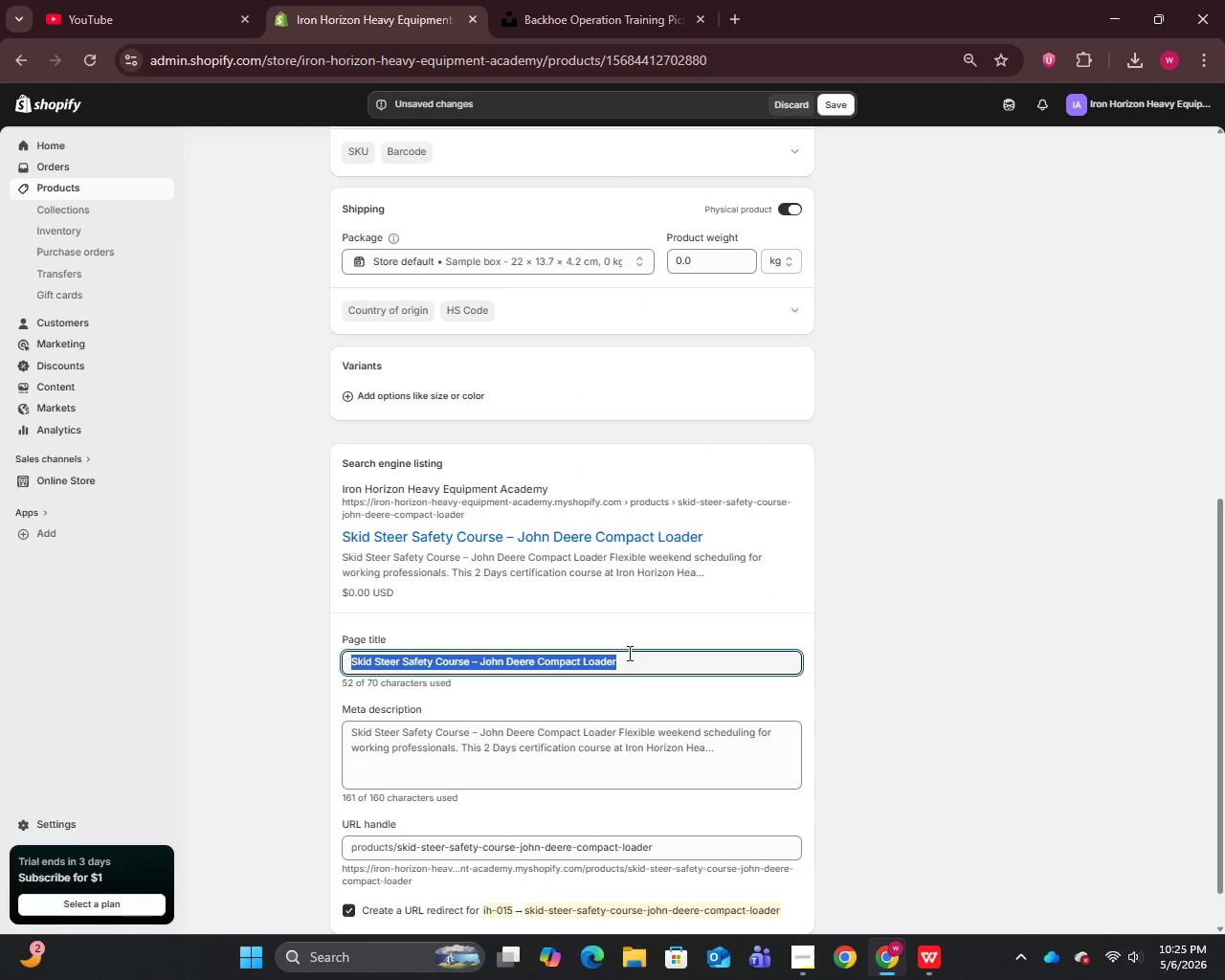 
key(Control+V)
 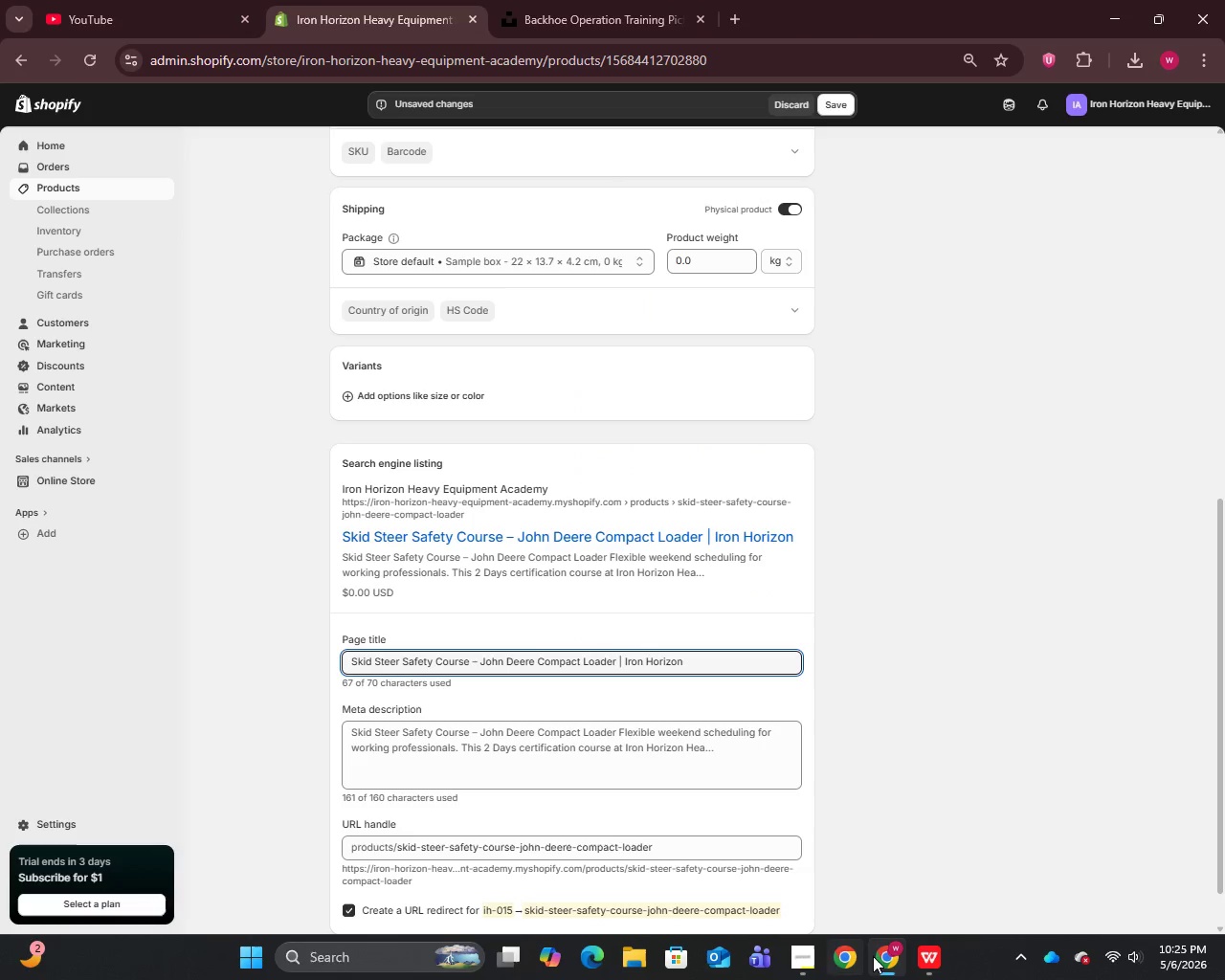 
left_click([924, 959])
 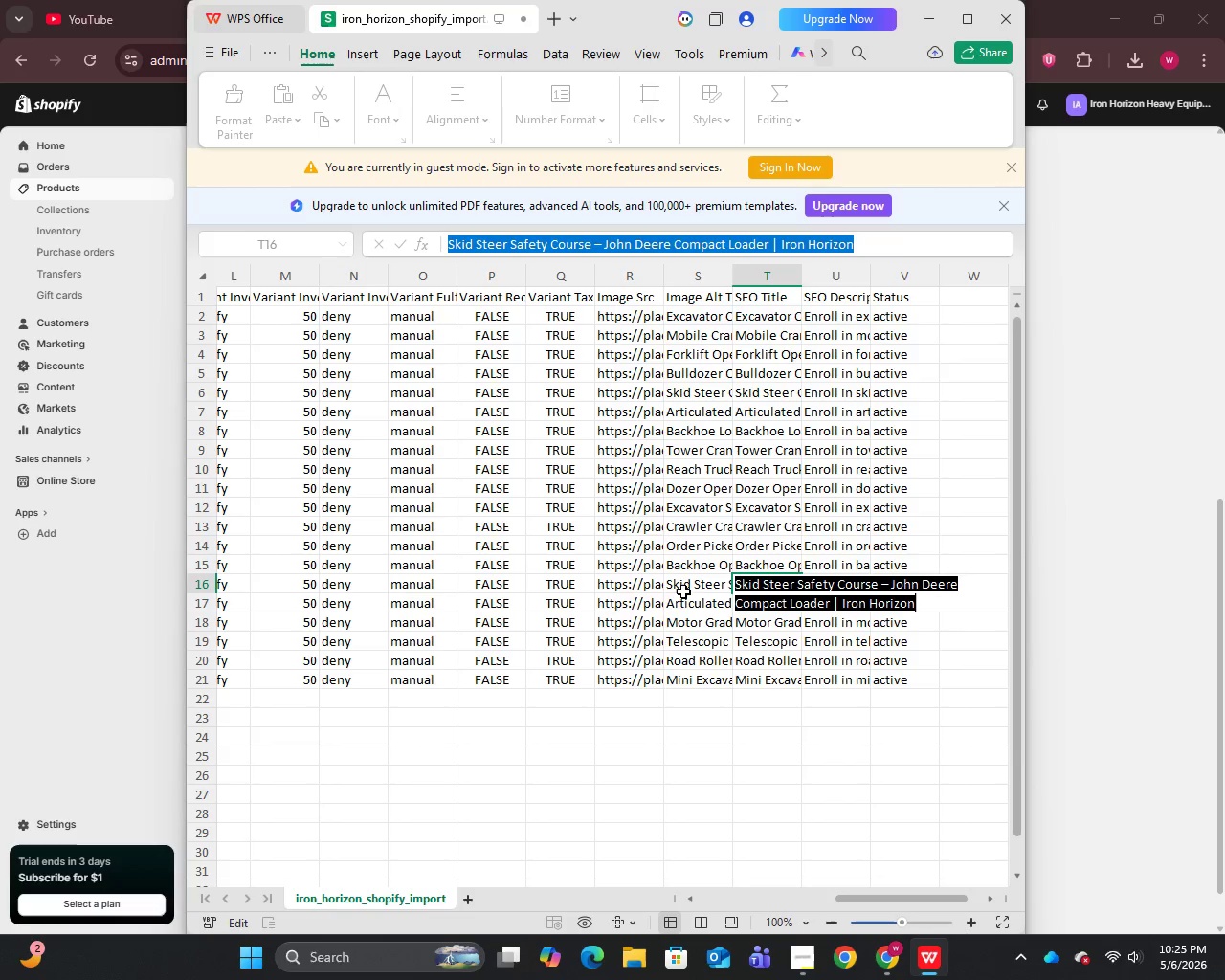 
left_click([693, 584])
 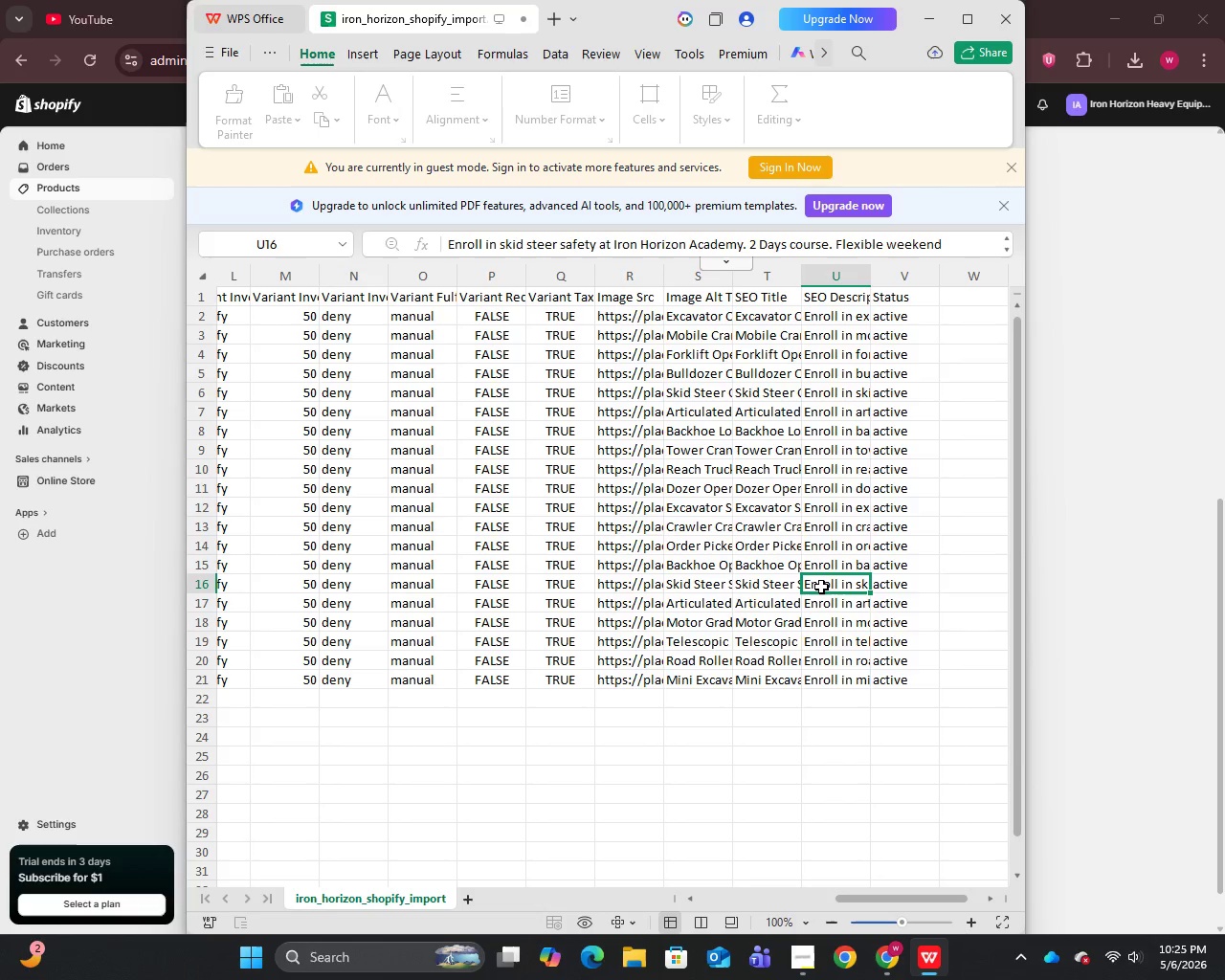 
double_click([821, 586])
 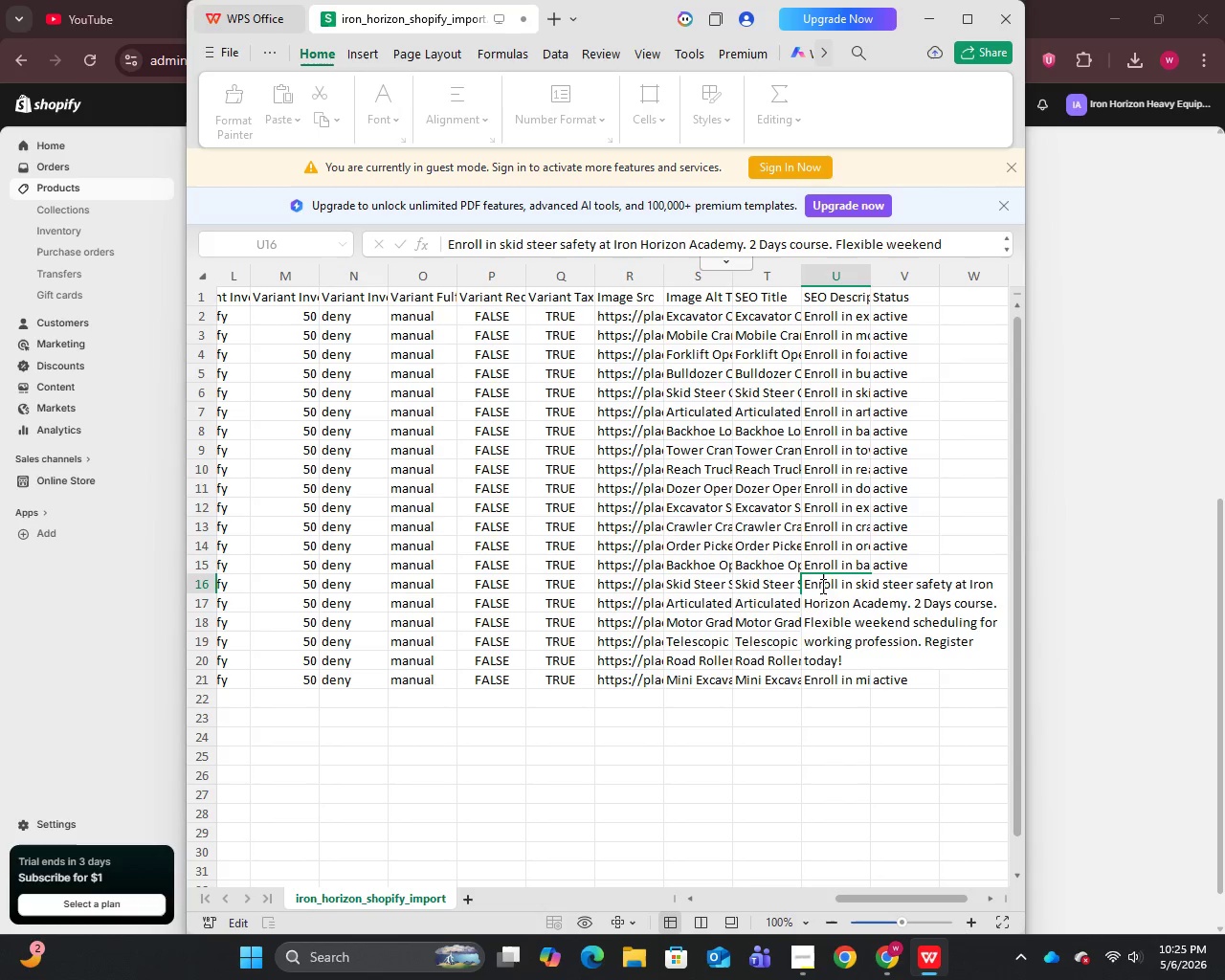 
triple_click([821, 586])
 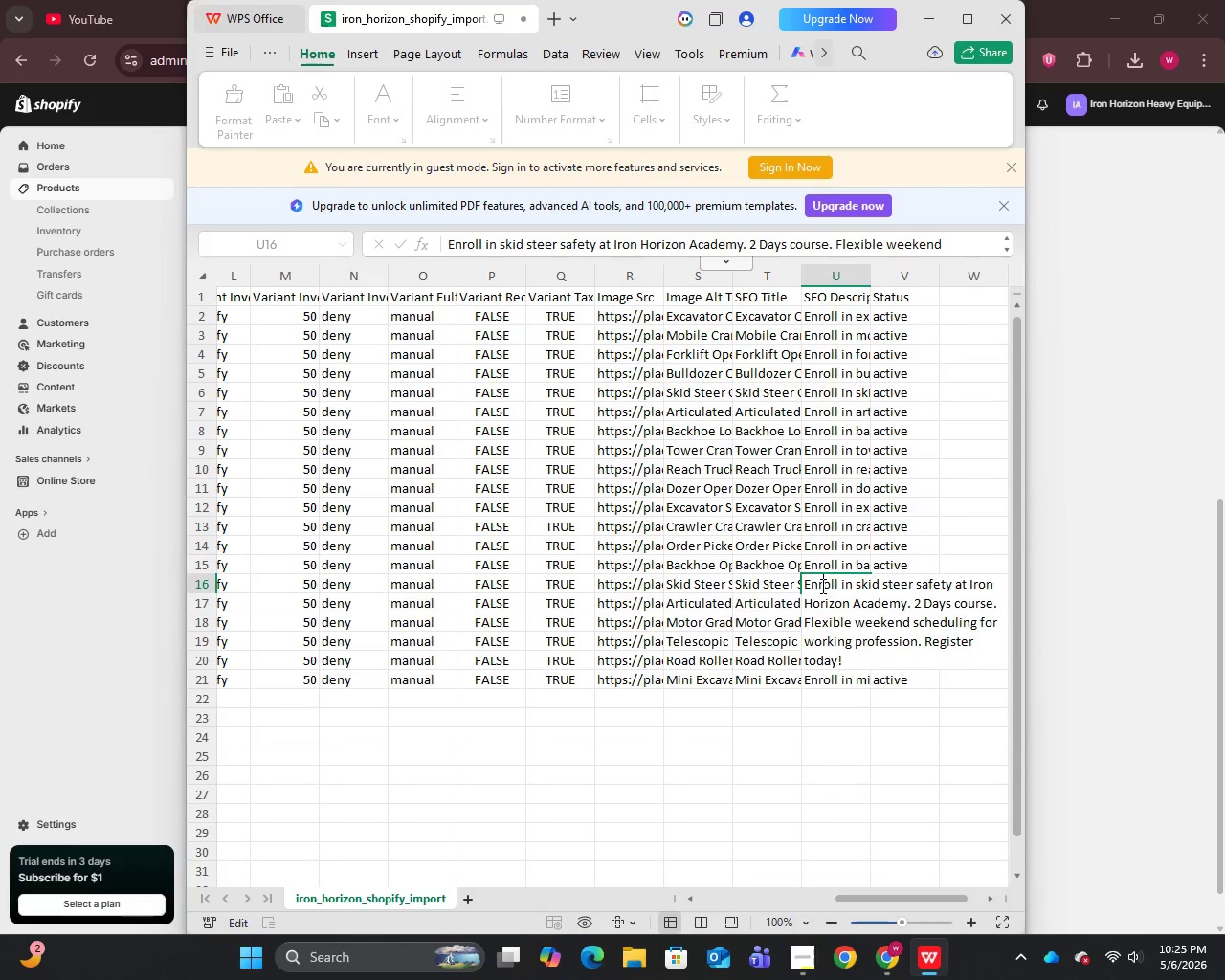 
key(Control+A)
 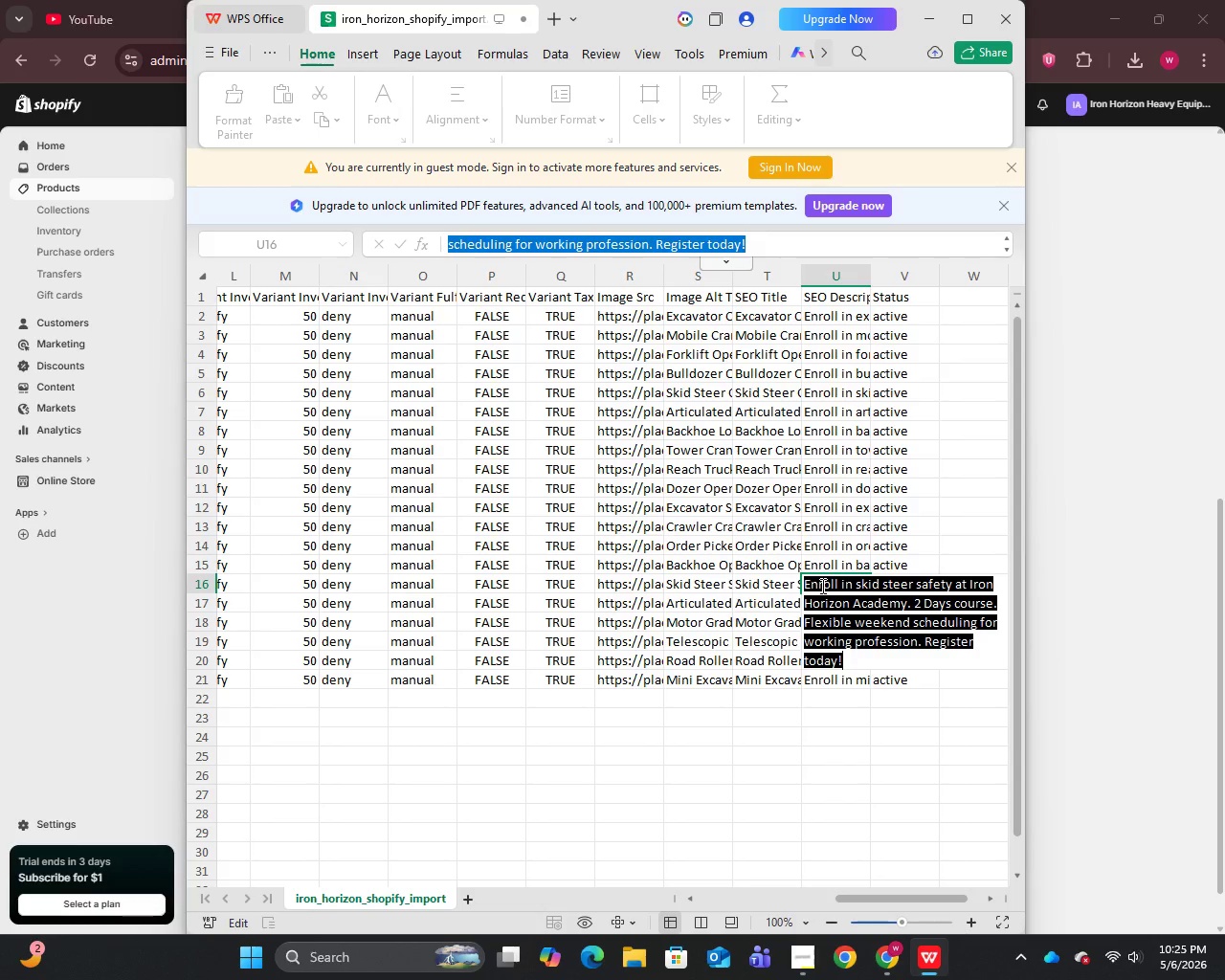 
key(Control+C)
 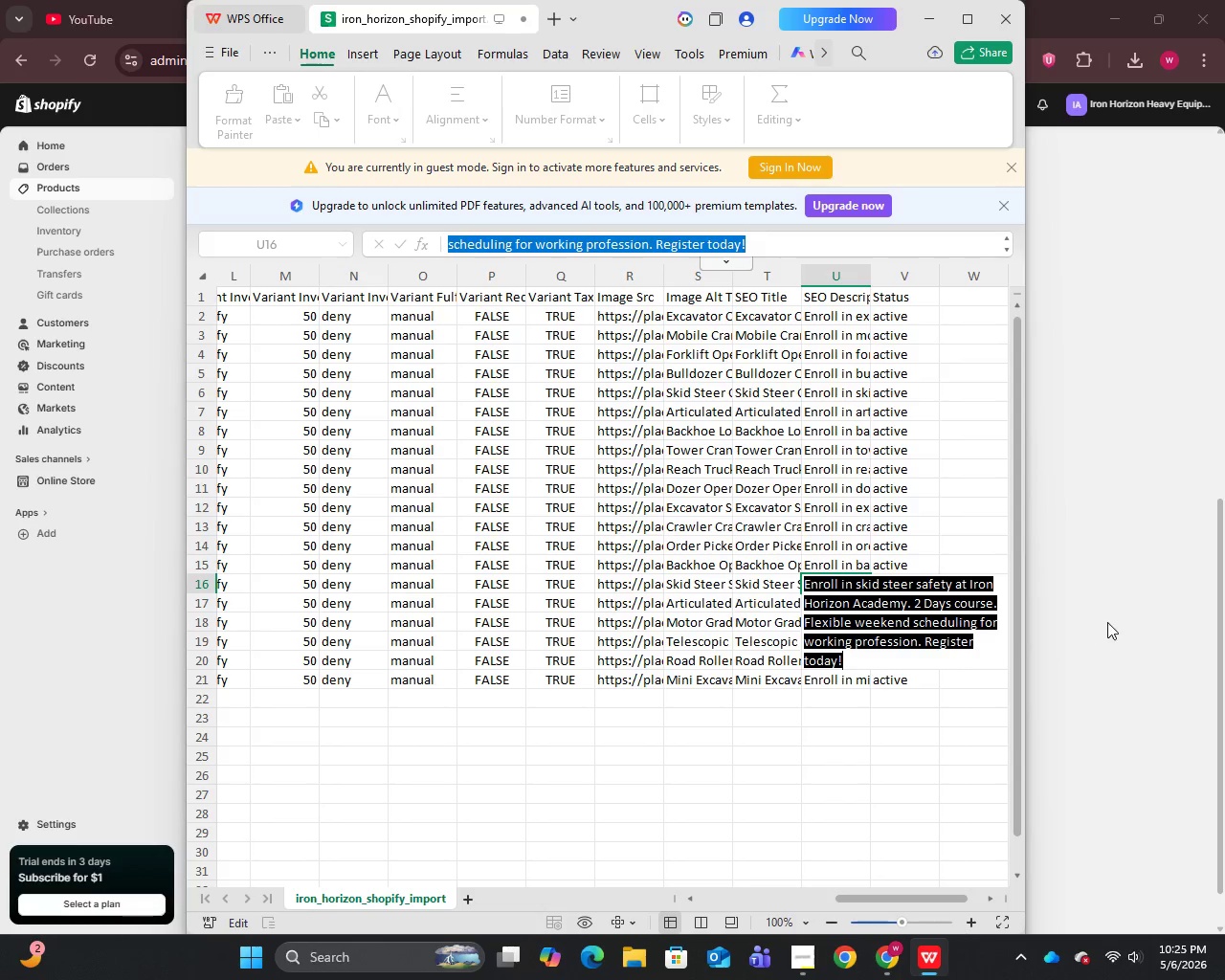 
left_click_drag(start_coordinate=[1109, 618], to_coordinate=[1102, 617])
 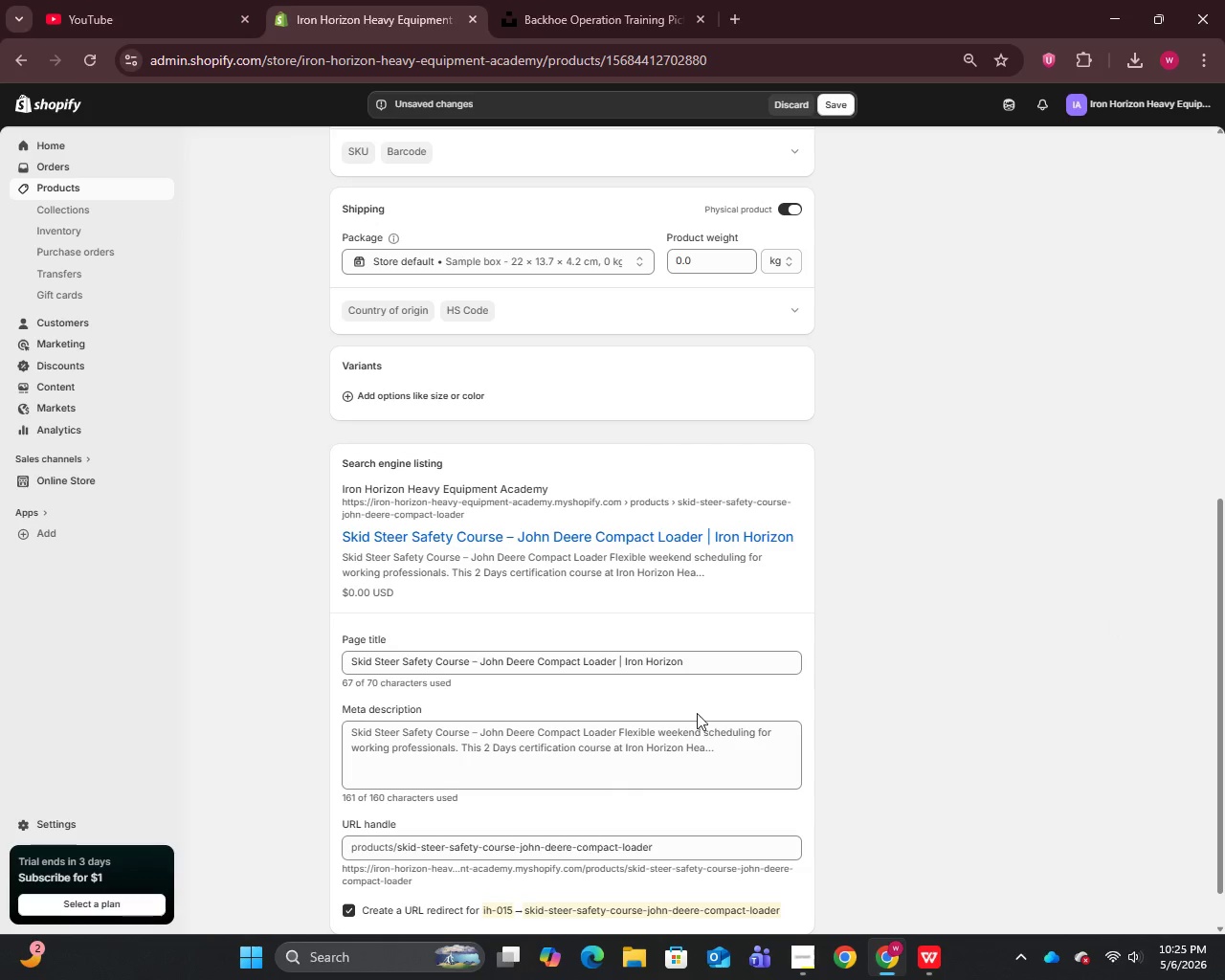 
left_click_drag(start_coordinate=[696, 717], to_coordinate=[696, 727])
 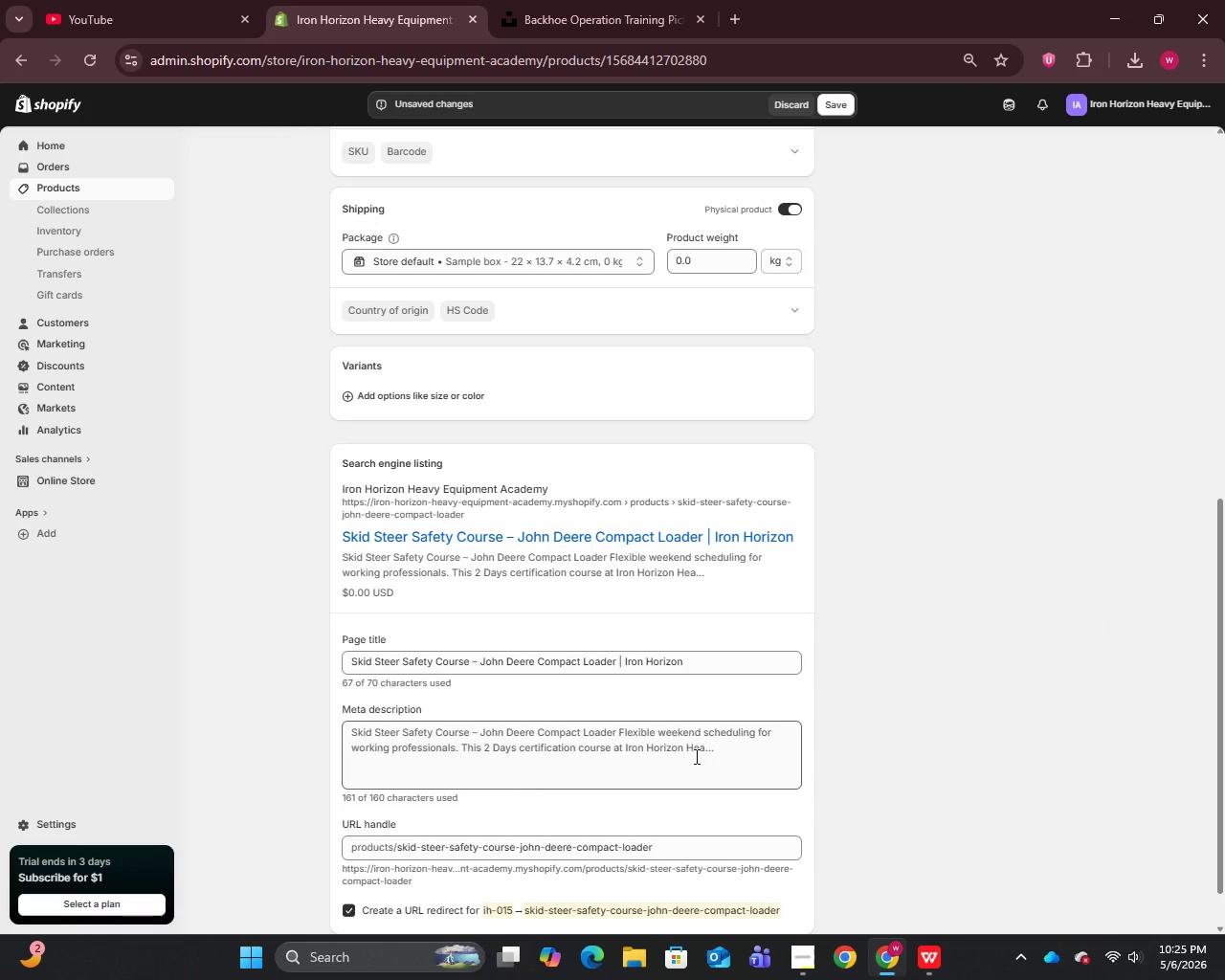 
double_click([695, 756])
 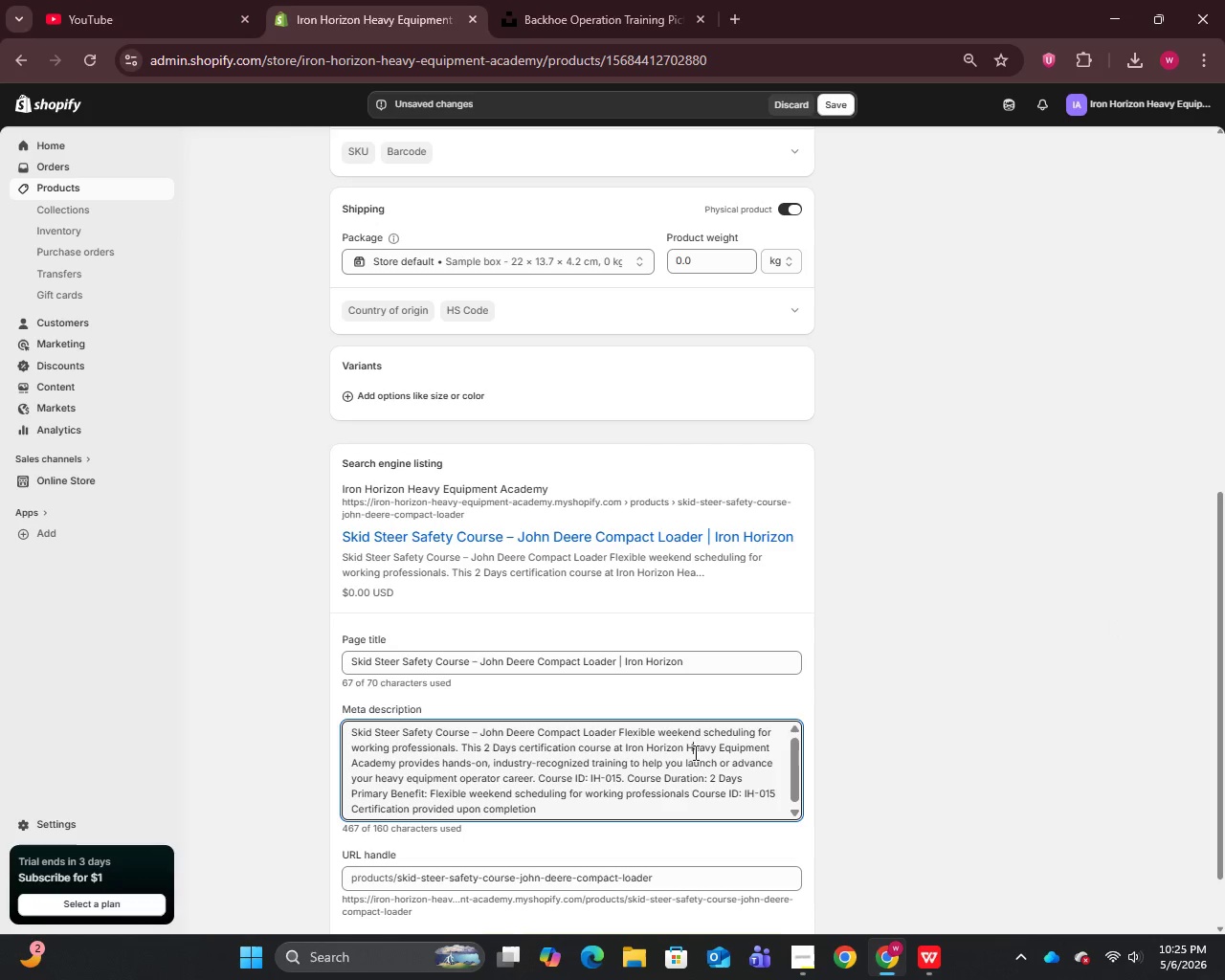 
key(Control+A)
 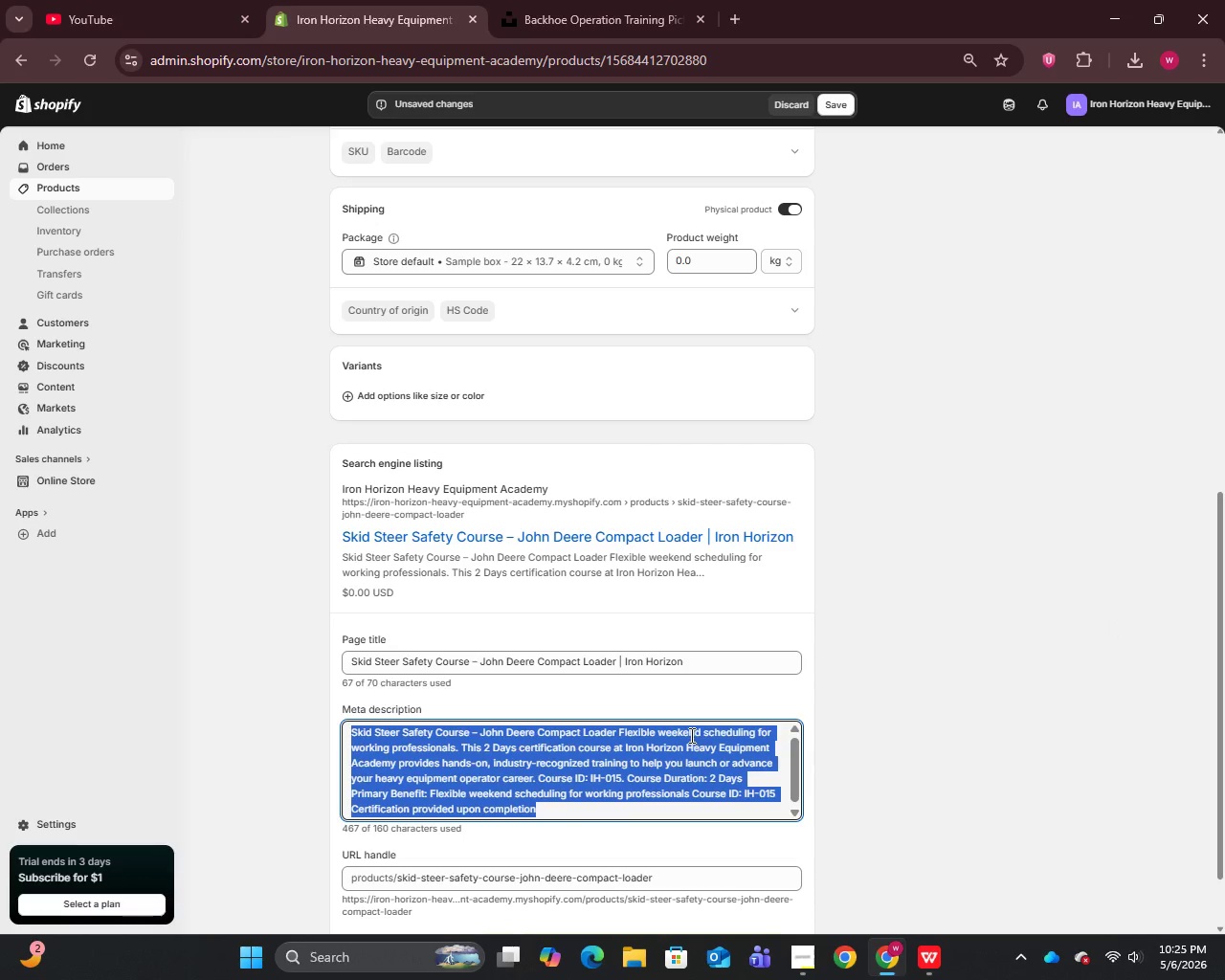 
key(Control+V)
 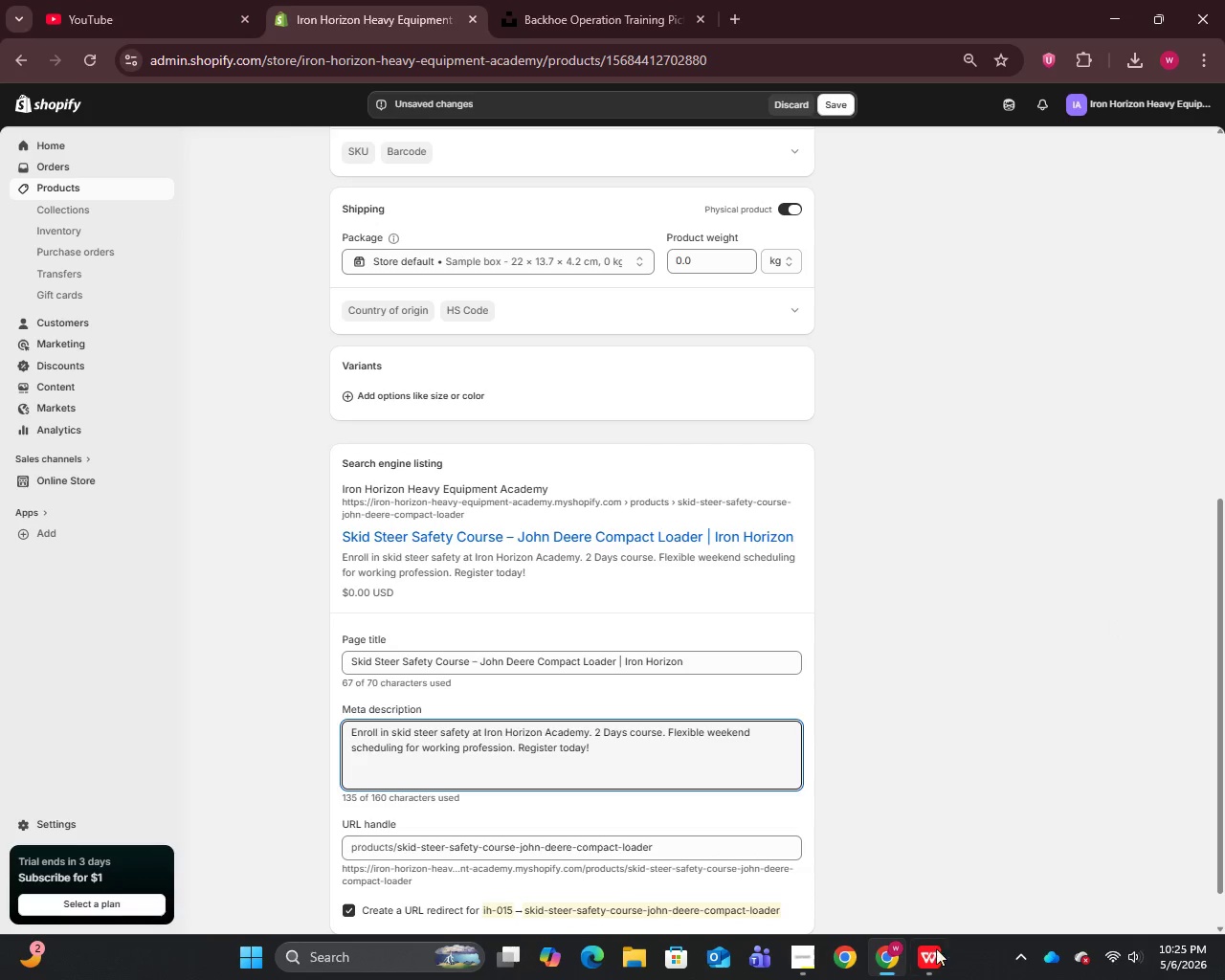 
left_click_drag(start_coordinate=[924, 969], to_coordinate=[924, 963])
 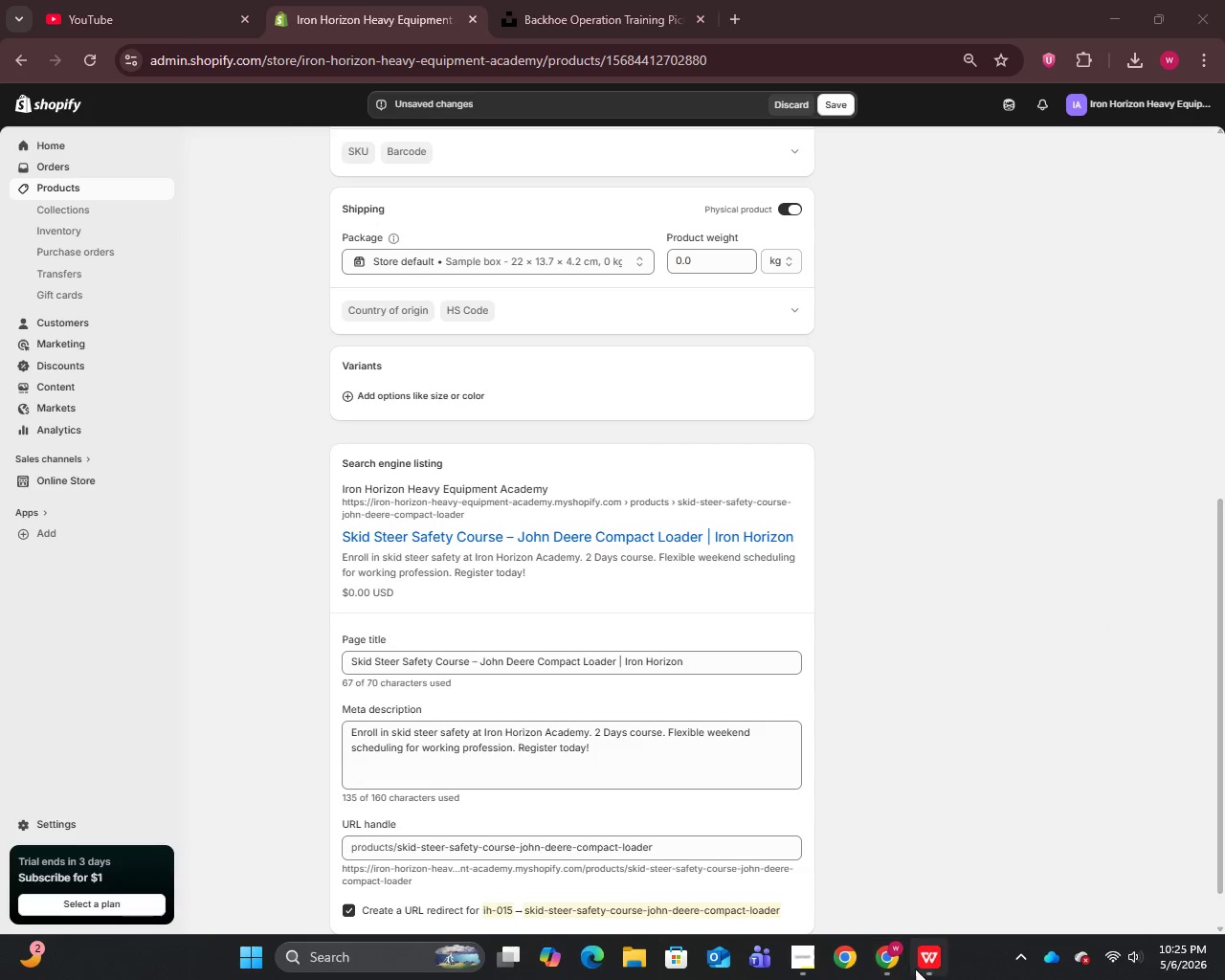 
left_click([919, 965])
 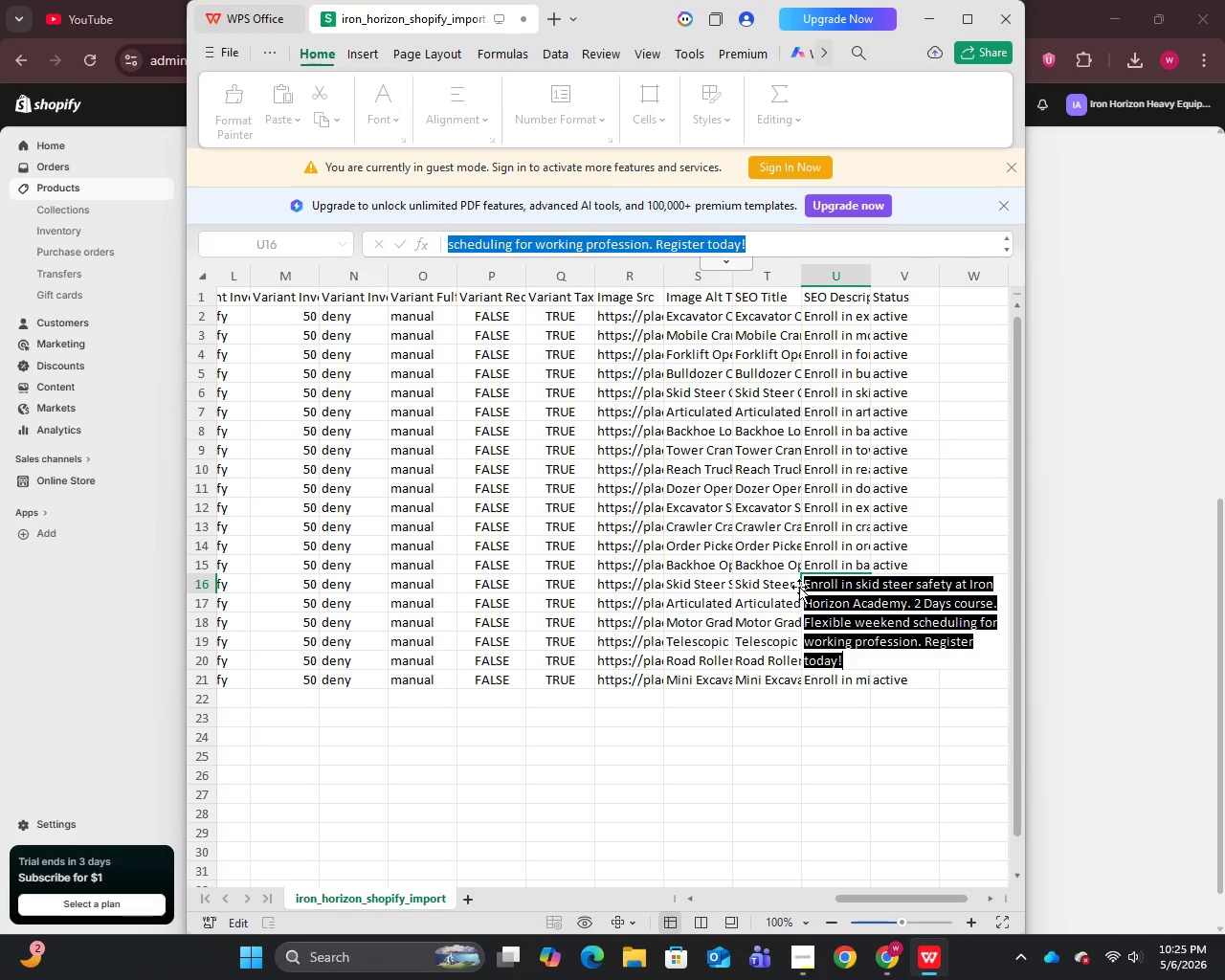 
left_click_drag(start_coordinate=[1129, 740], to_coordinate=[1105, 727])
 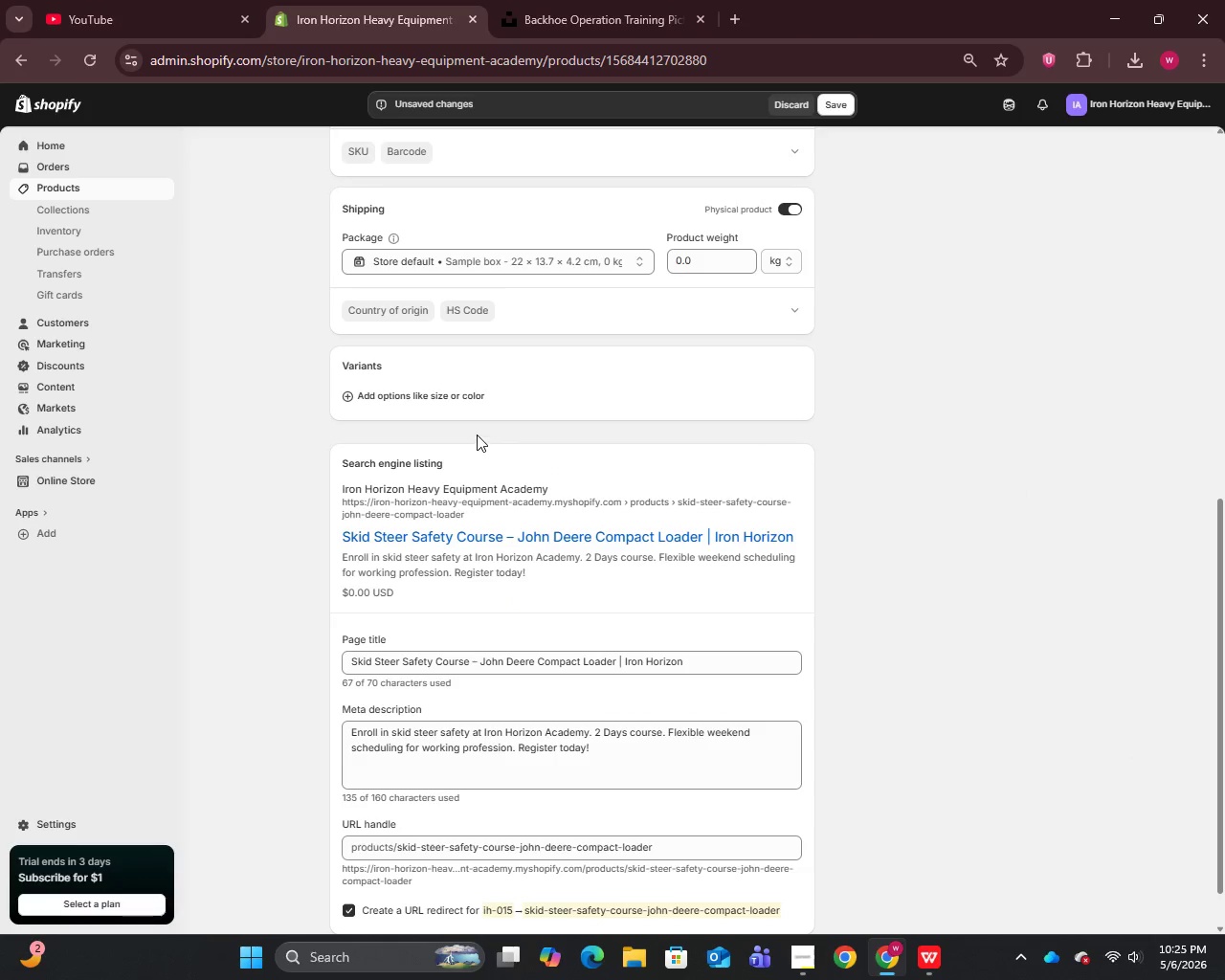 
scroll: coordinate [457, 387], scroll_direction: up, amount: 13.0
 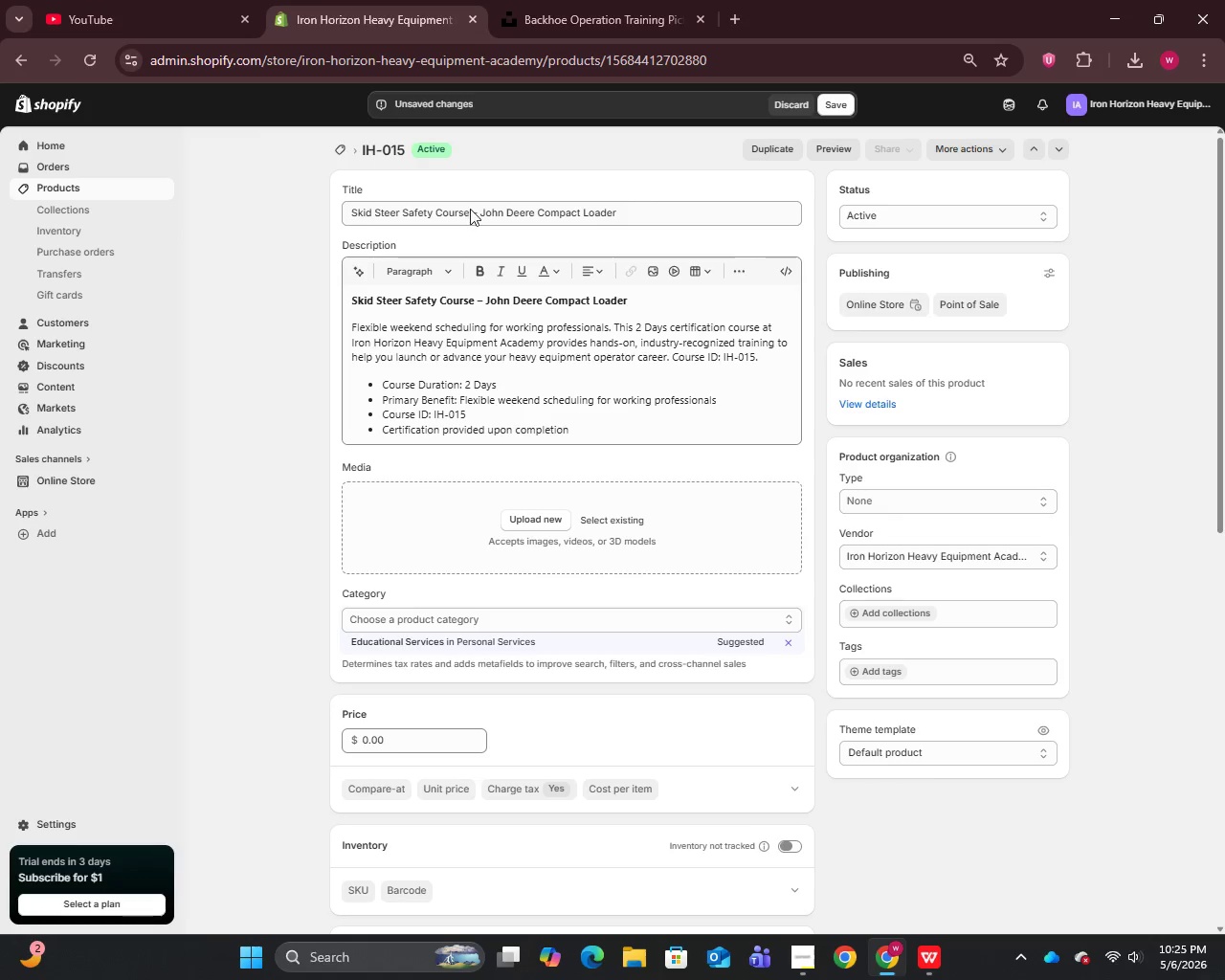 
left_click_drag(start_coordinate=[471, 210], to_coordinate=[319, 209])
 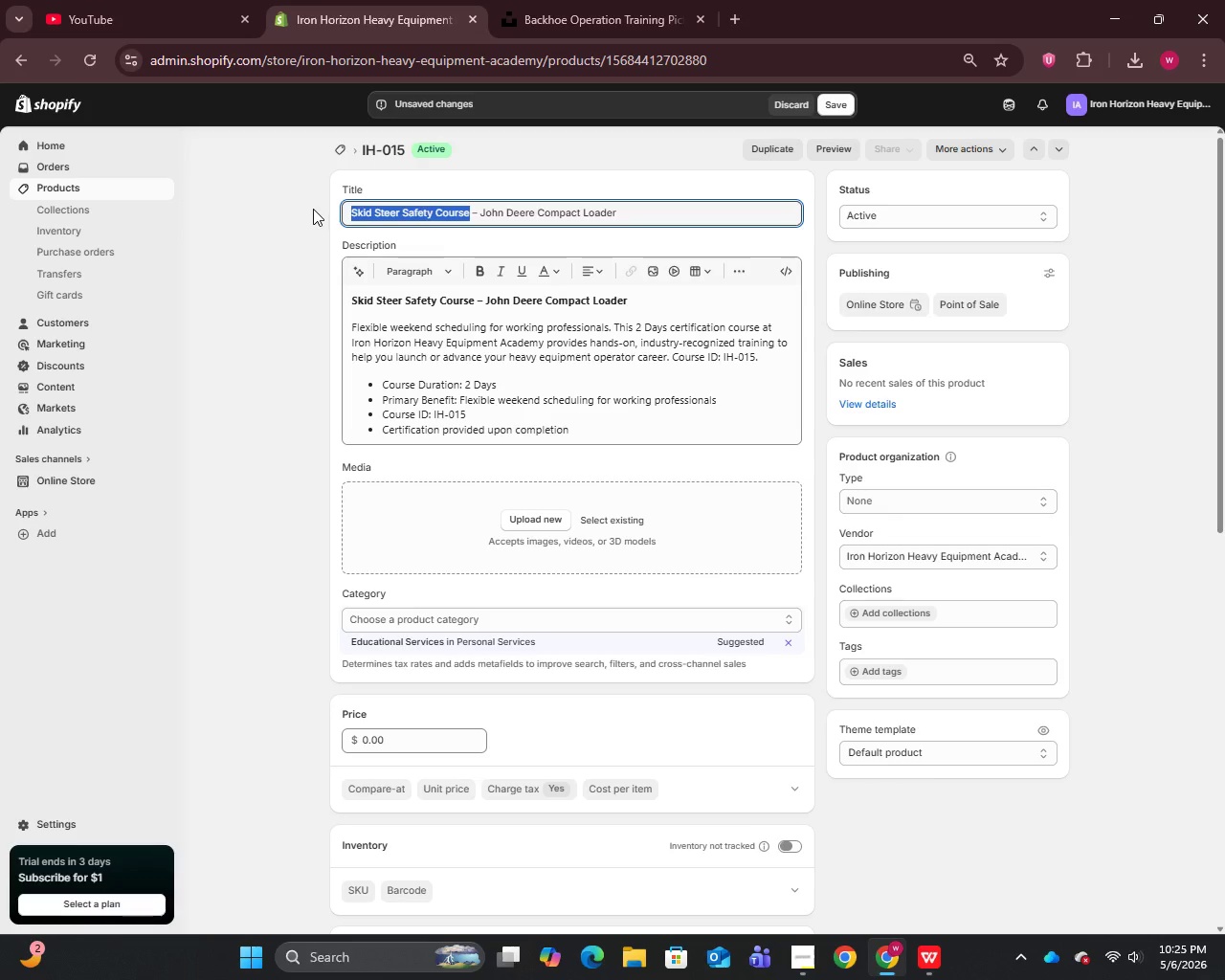 
key(Control+C)
 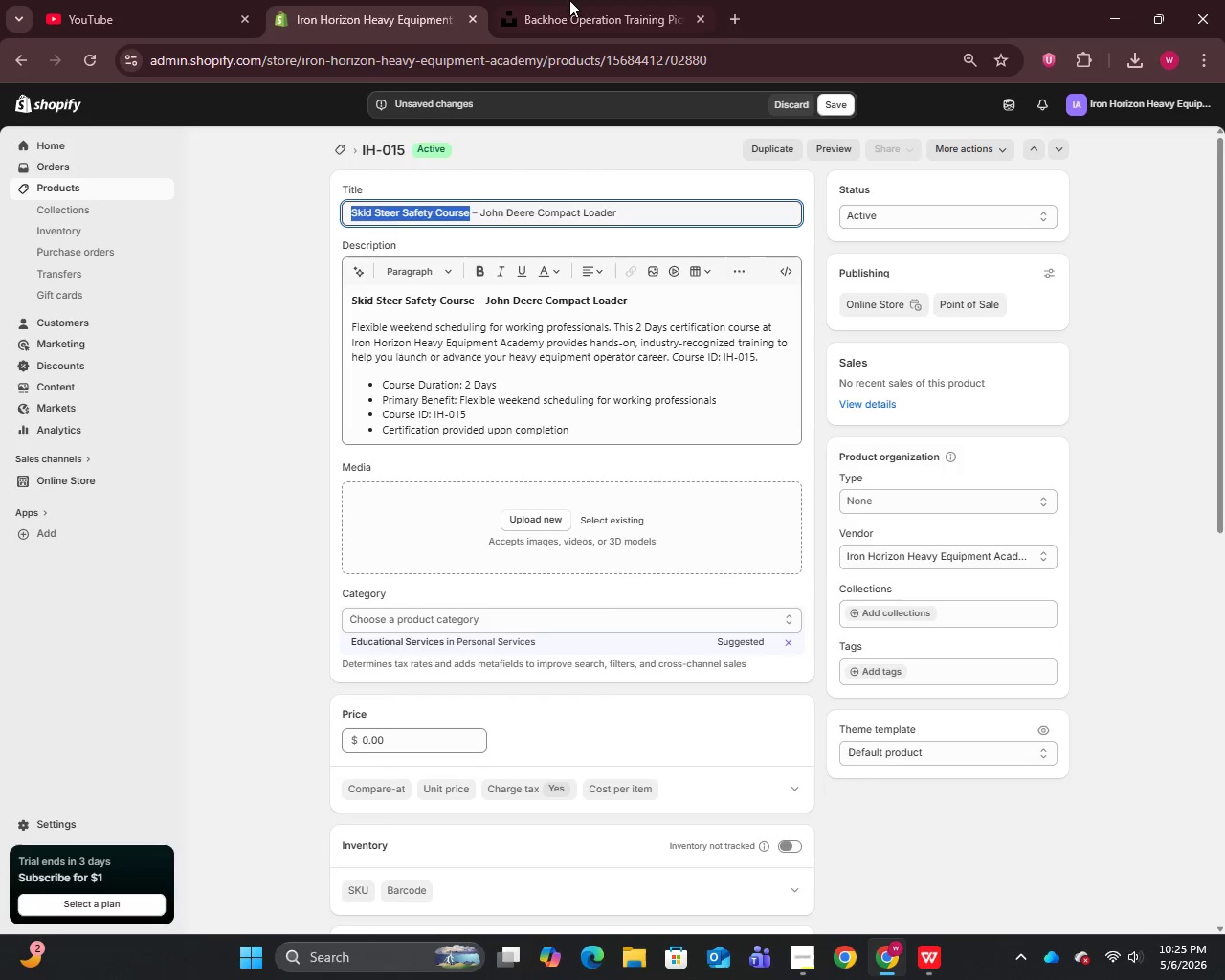 
left_click([572, 0])
 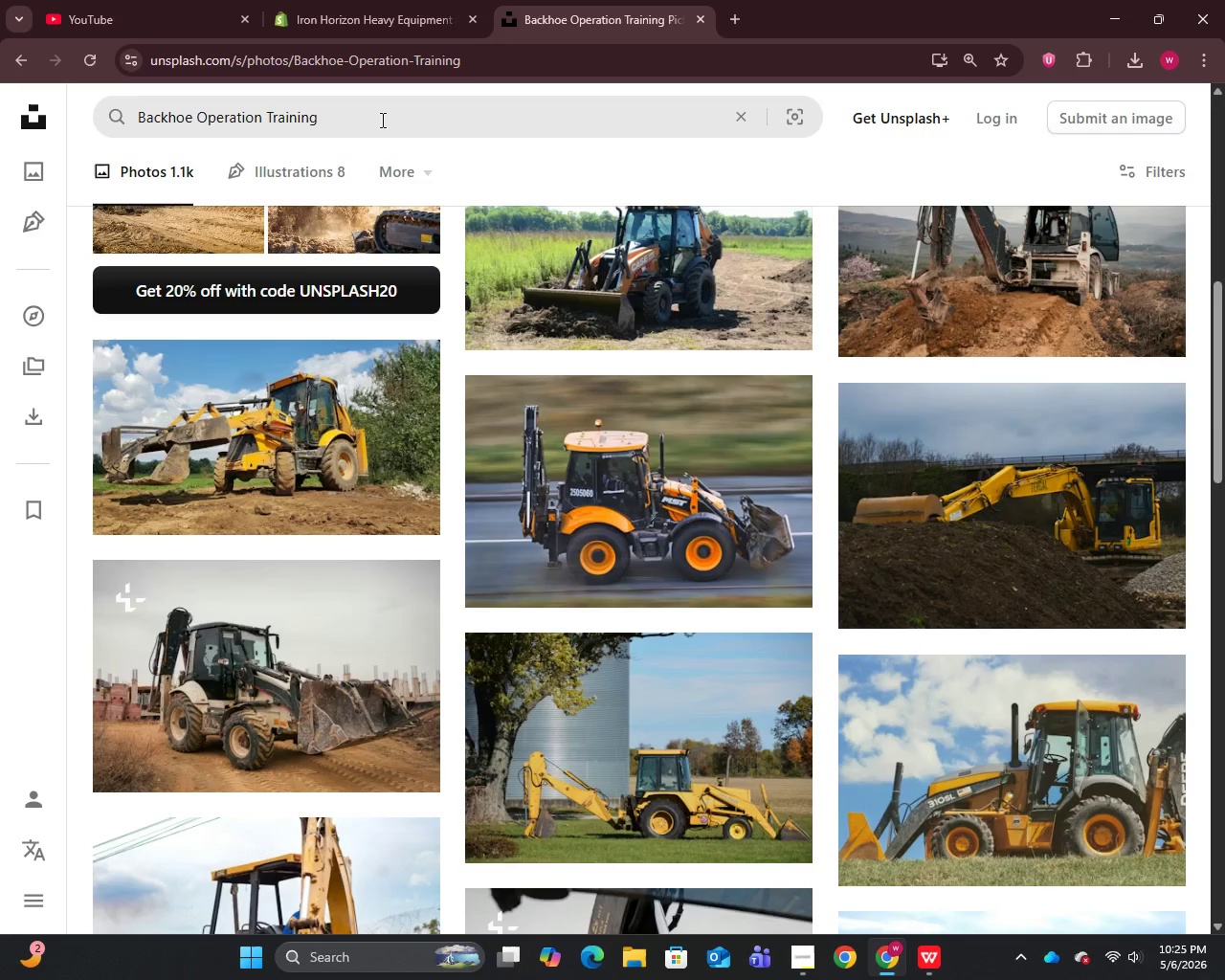 
left_click([381, 120])
 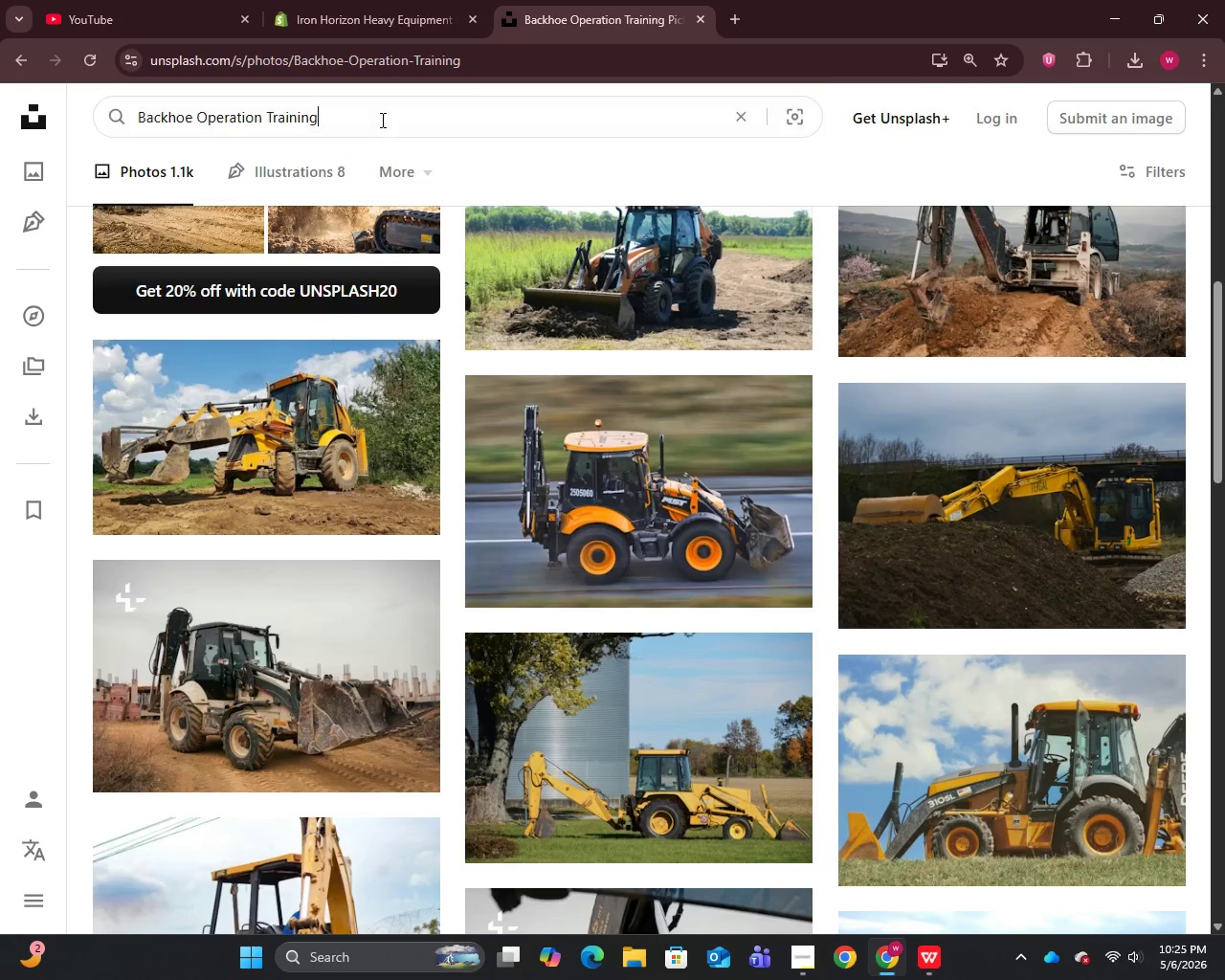 
key(Control+A)
 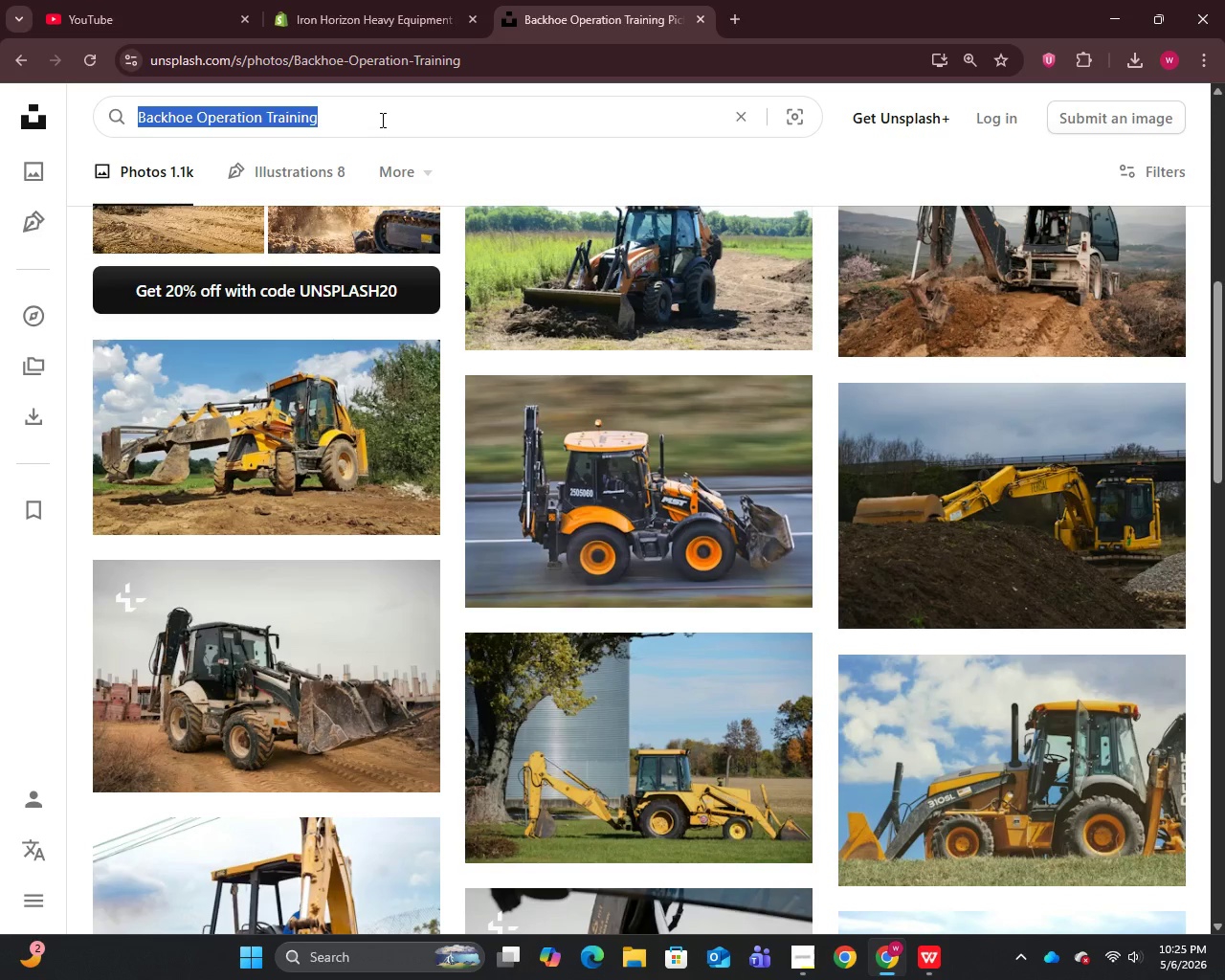 
key(Control+V)
 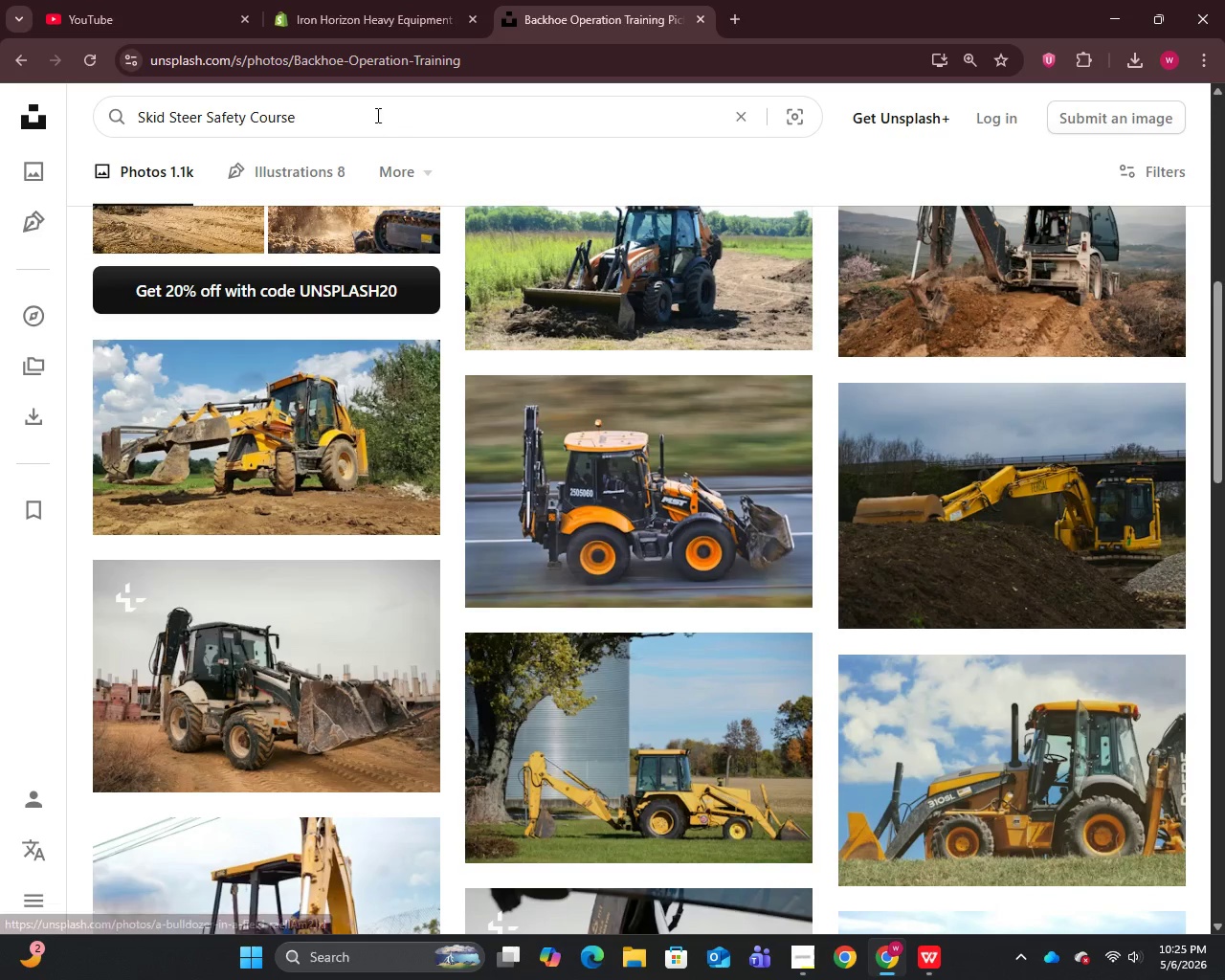 
wait(5.14)
 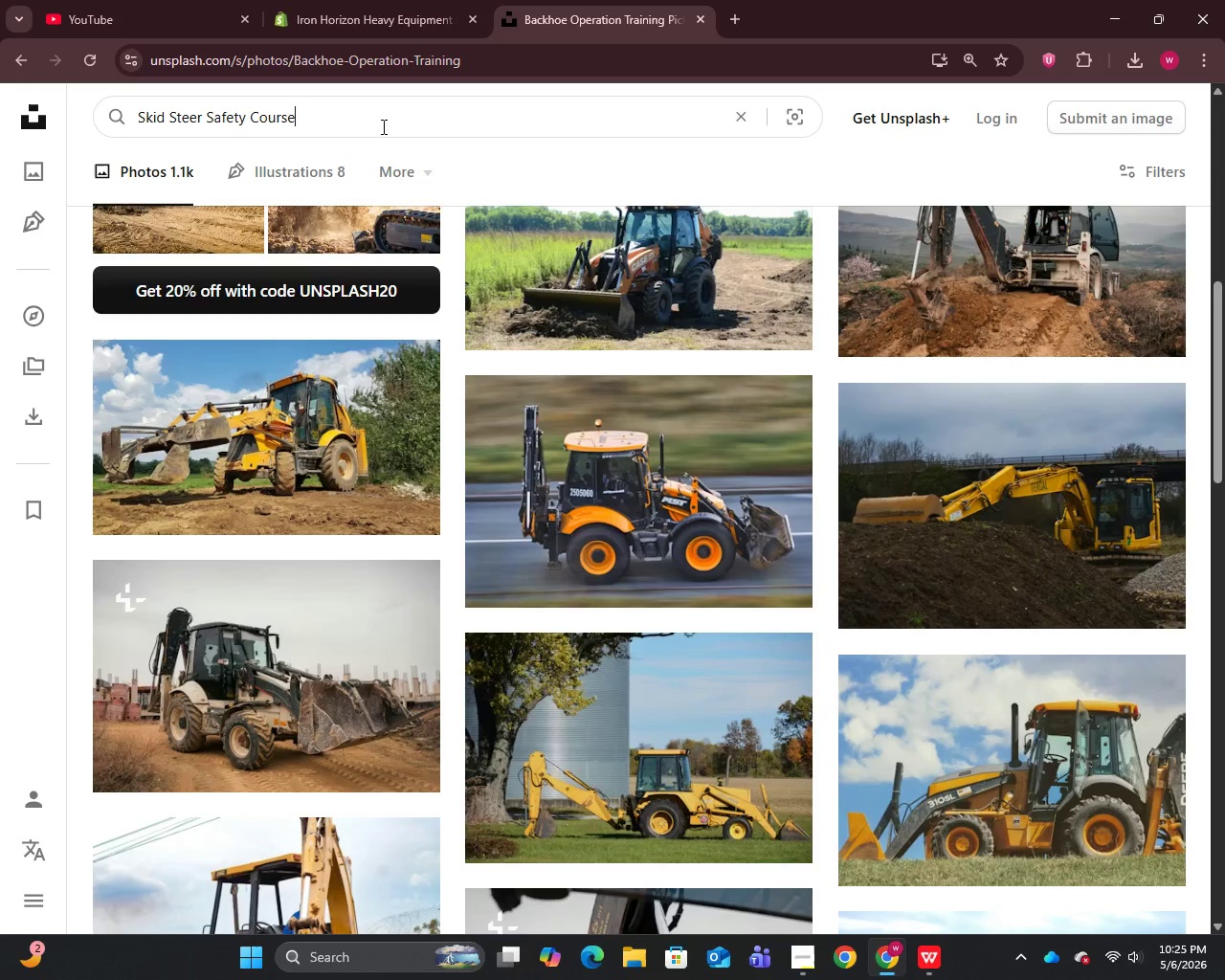 
key(Enter)
 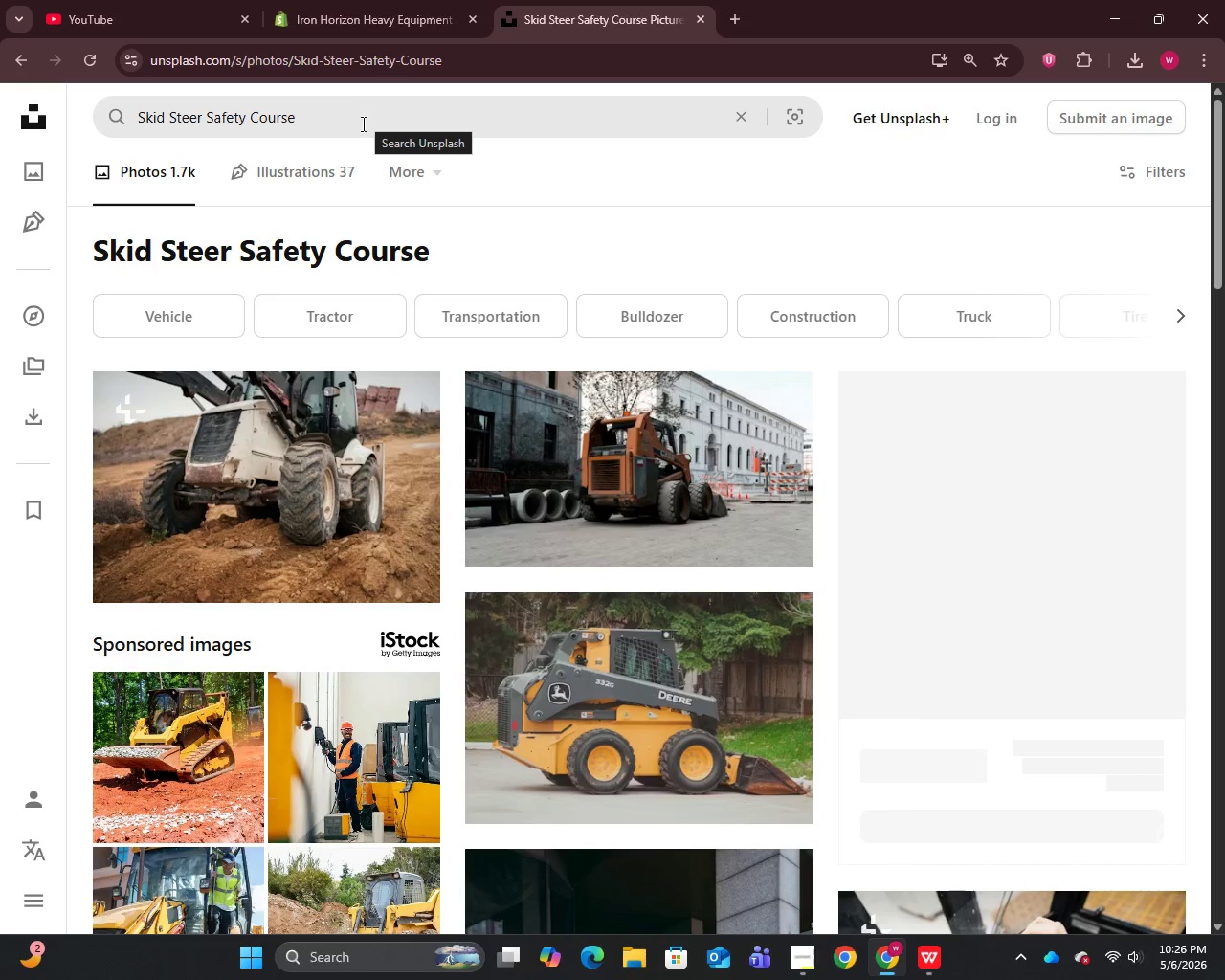 
wait(6.38)
 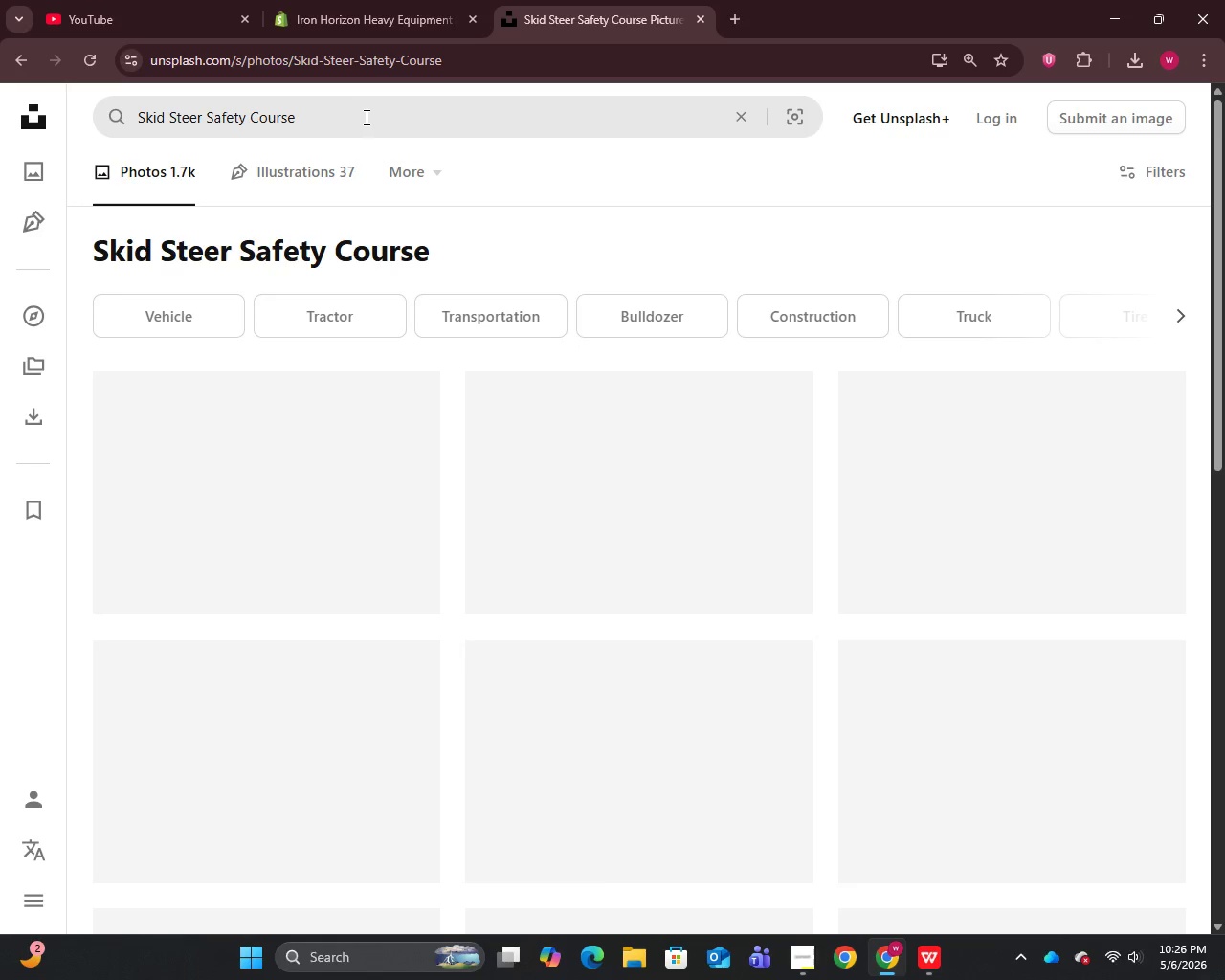 
scroll: coordinate [469, 322], scroll_direction: down, amount: 3.0
 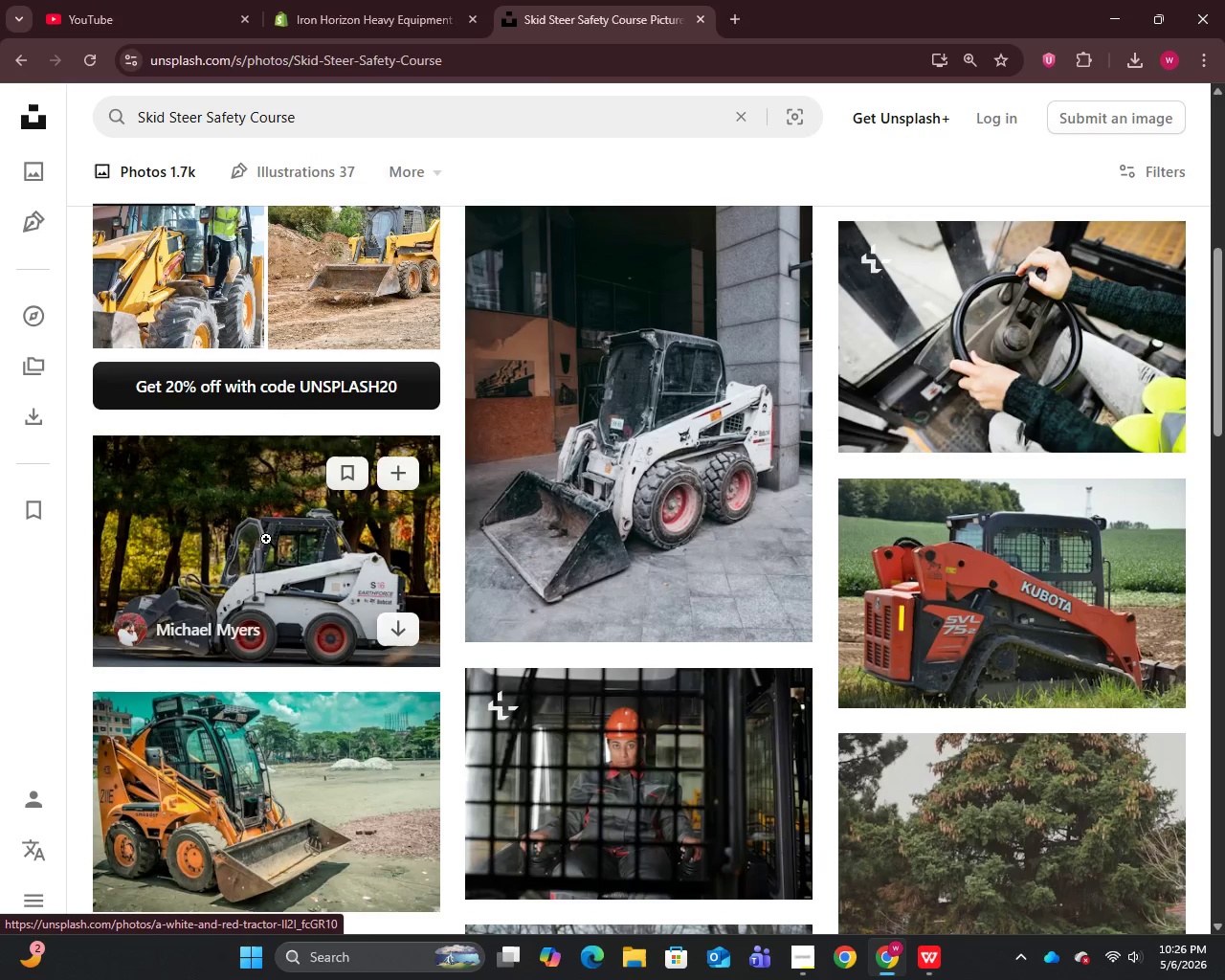 
left_click([353, 389])
 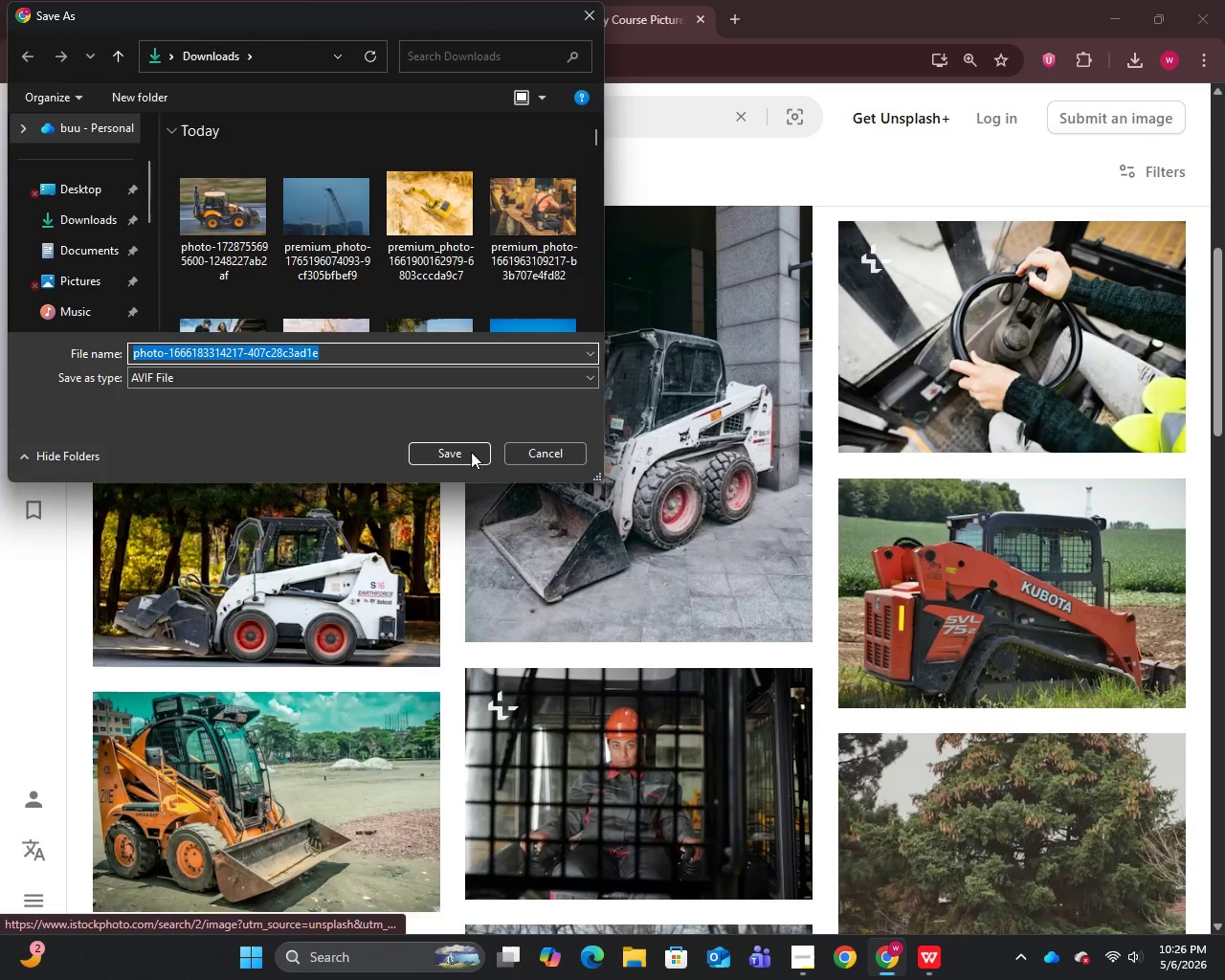 
left_click([438, 443])
 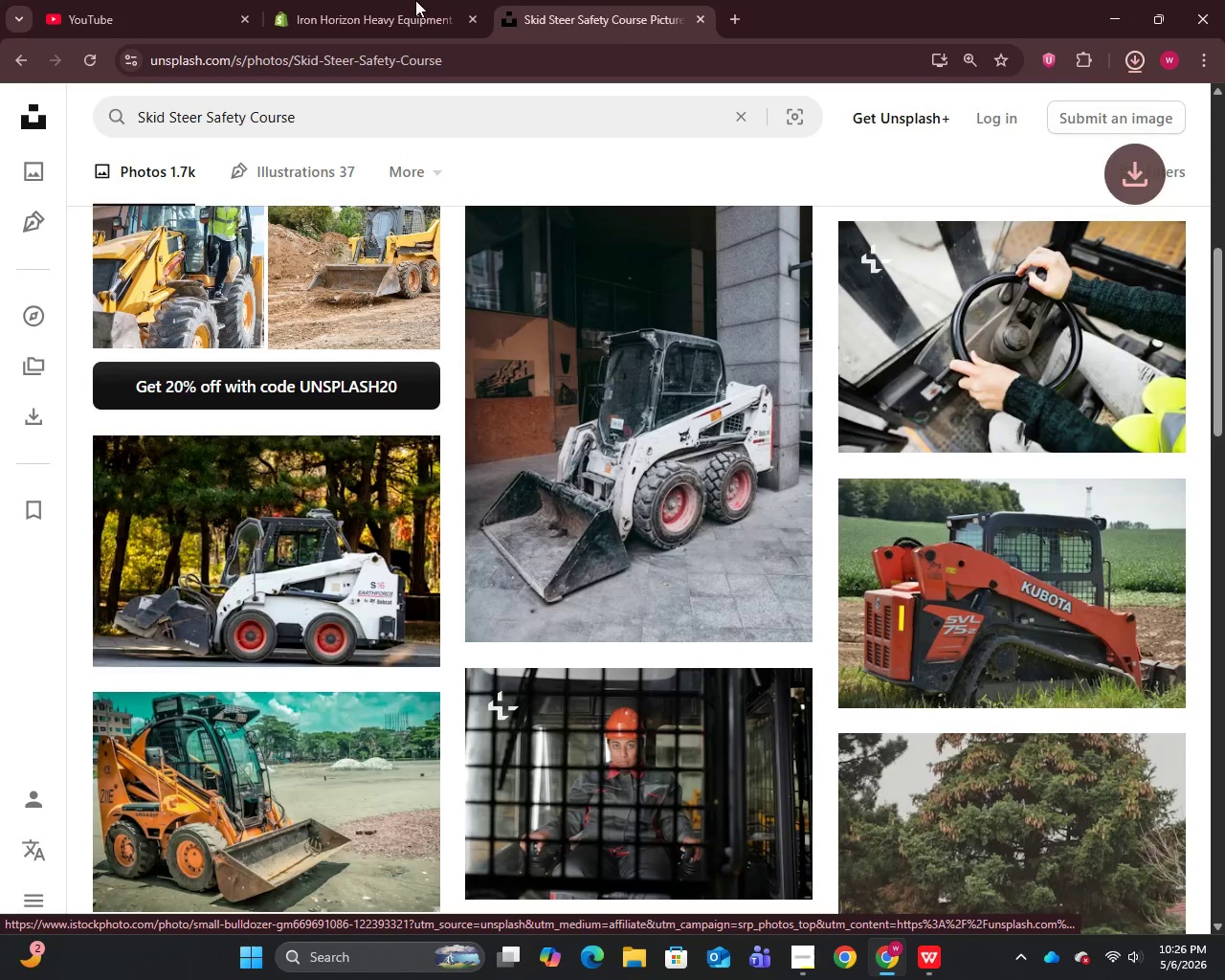 
left_click([412, 0])
 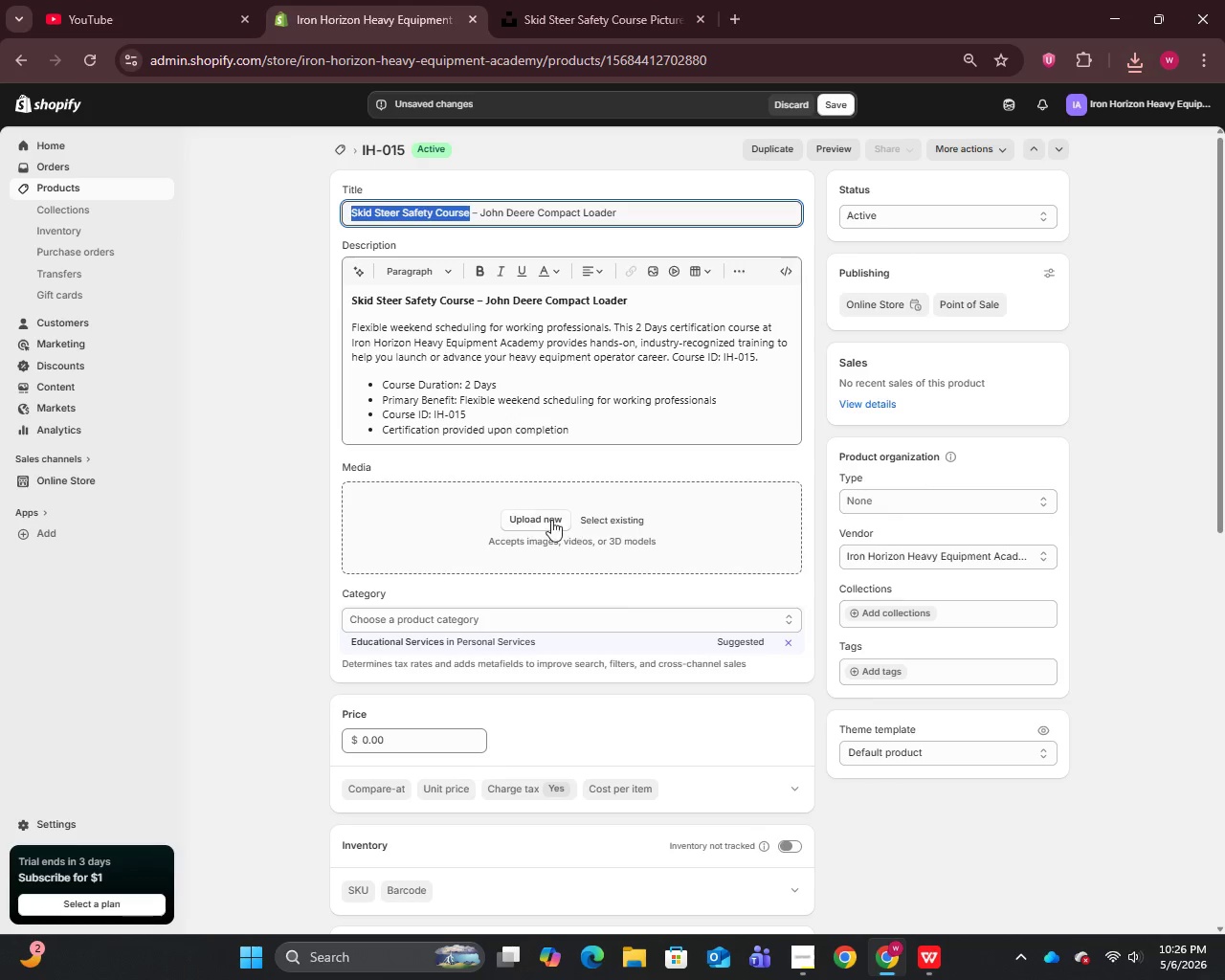 
left_click([523, 507])
 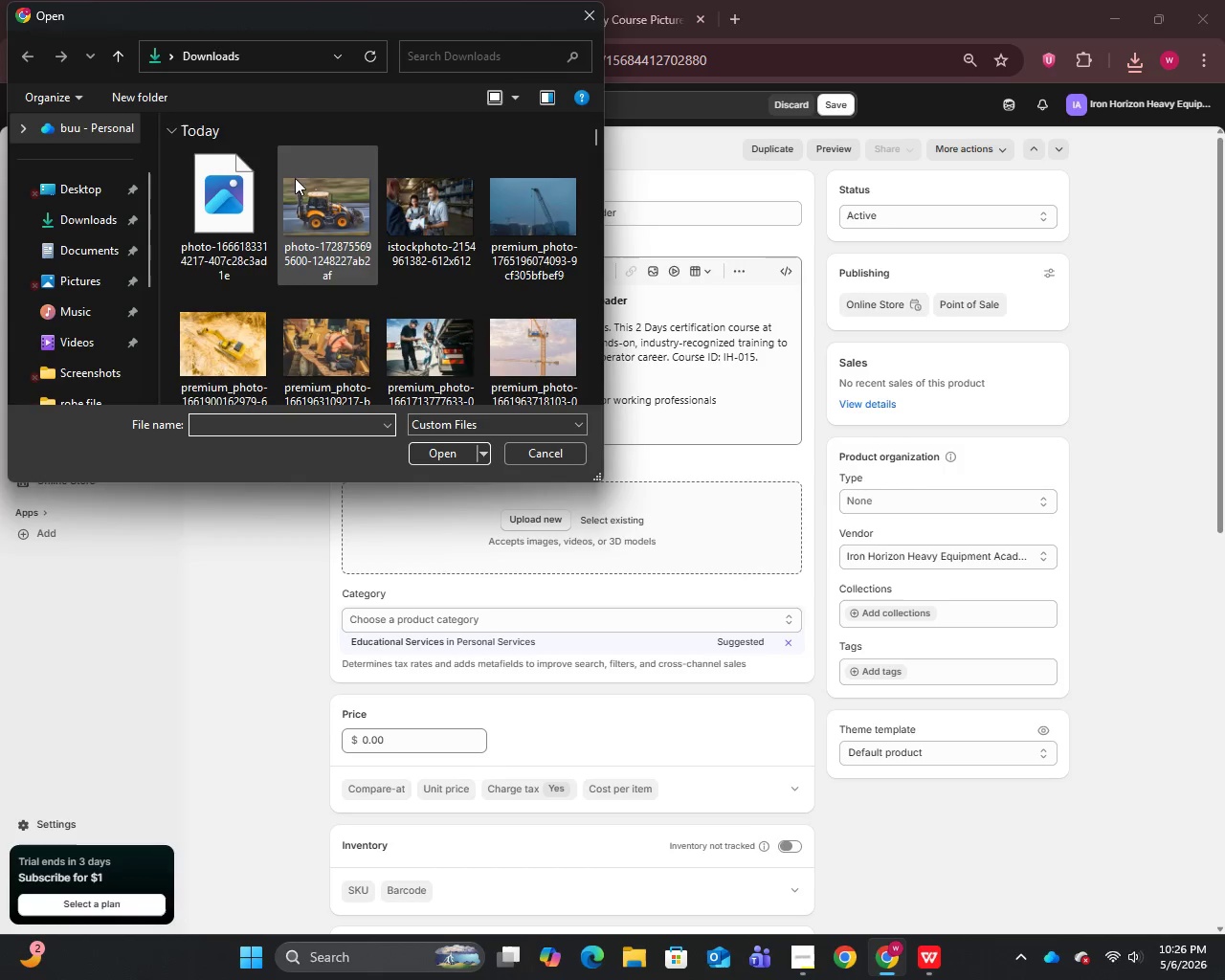 
left_click([236, 202])
 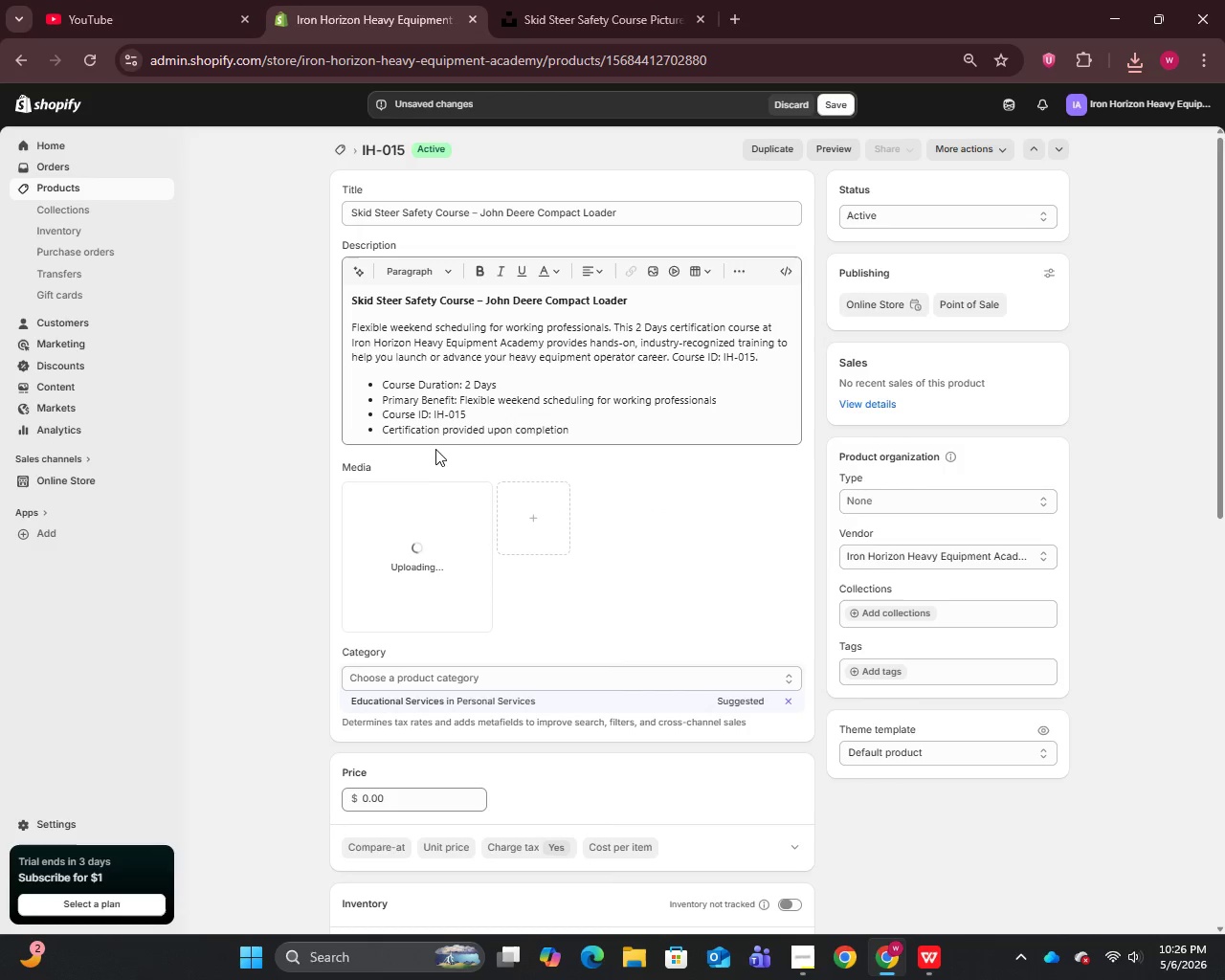 
wait(8.12)
 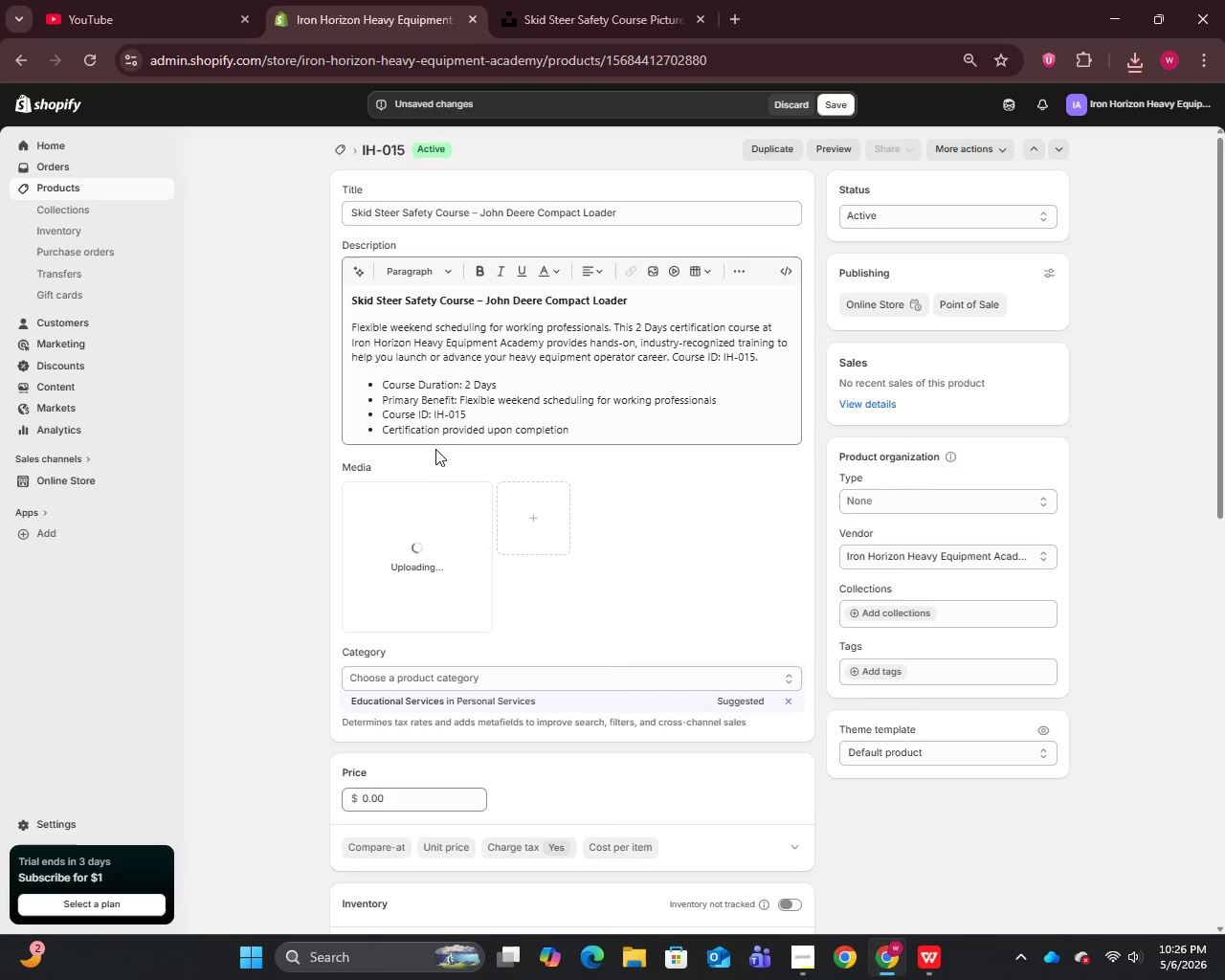 
left_click([425, 541])
 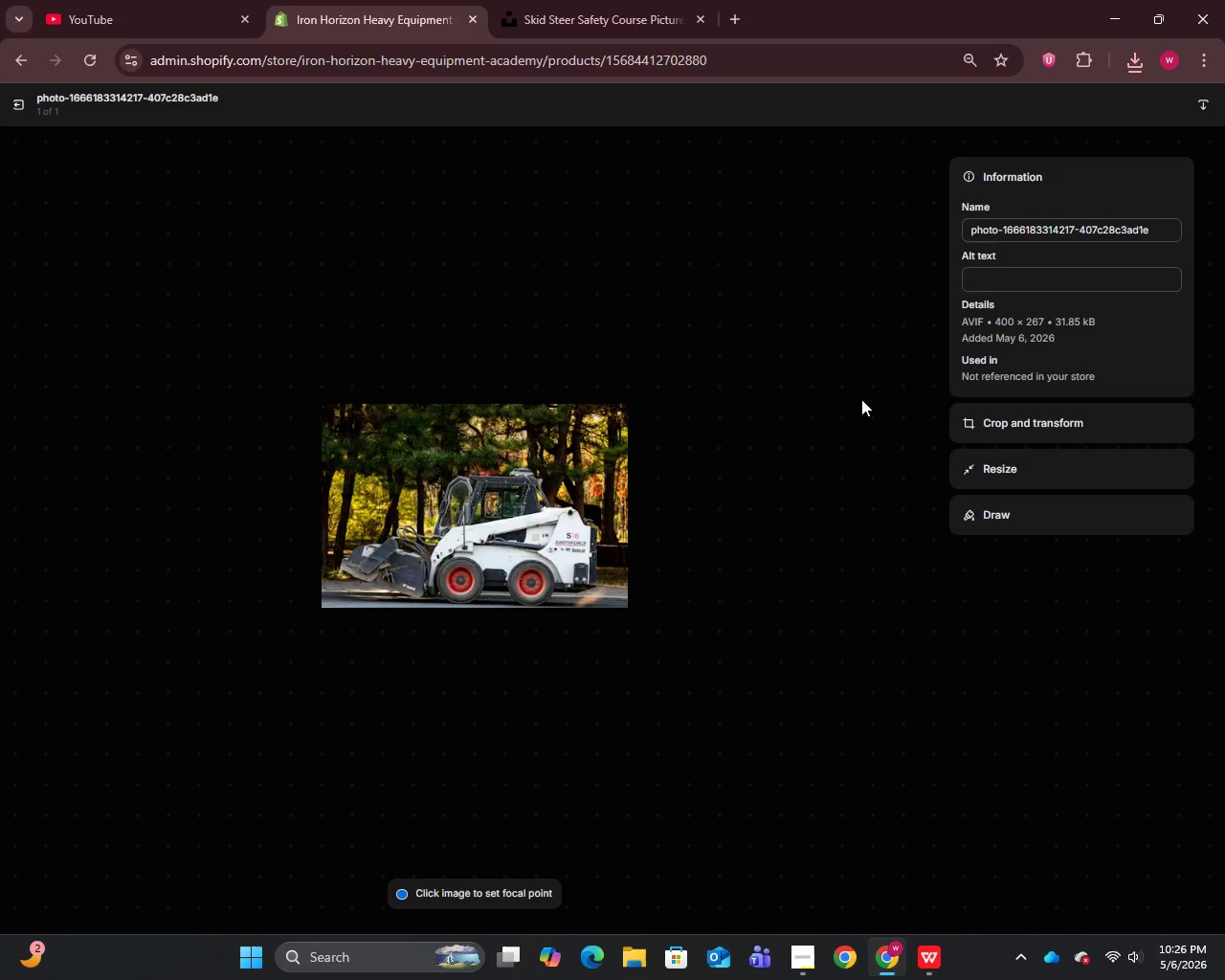 
left_click([991, 224])
 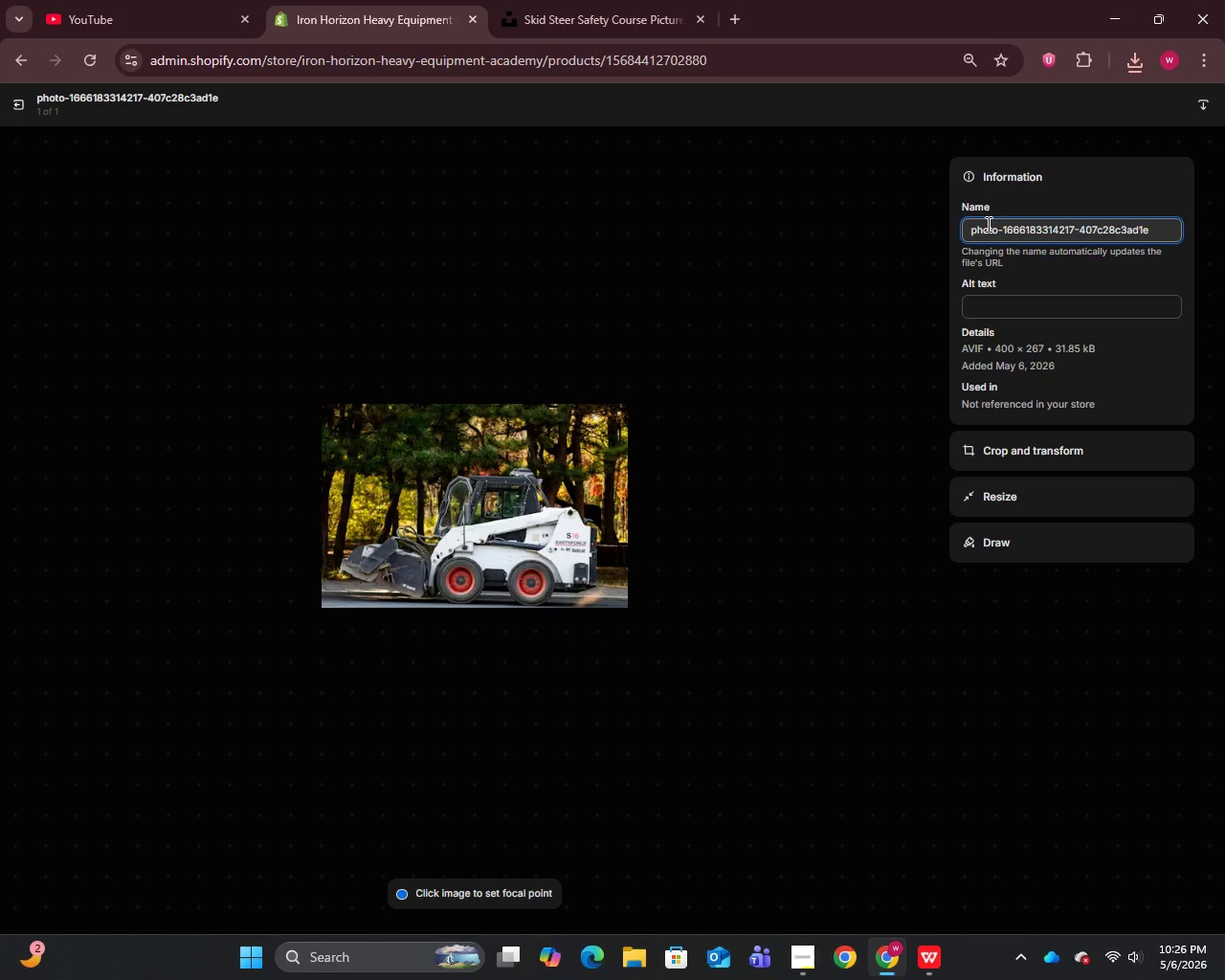 
key(Control+A)
 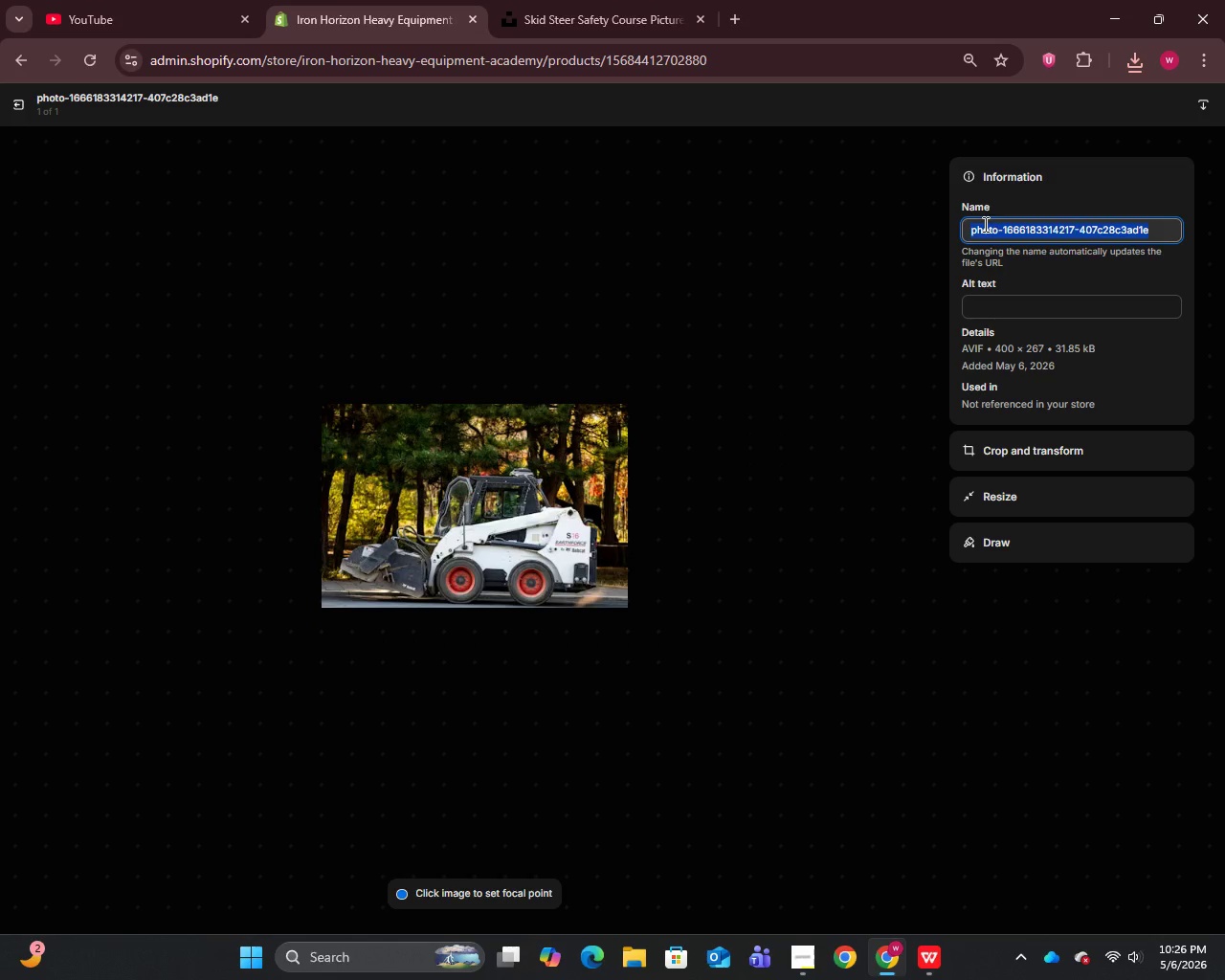 
key(Control+V)
 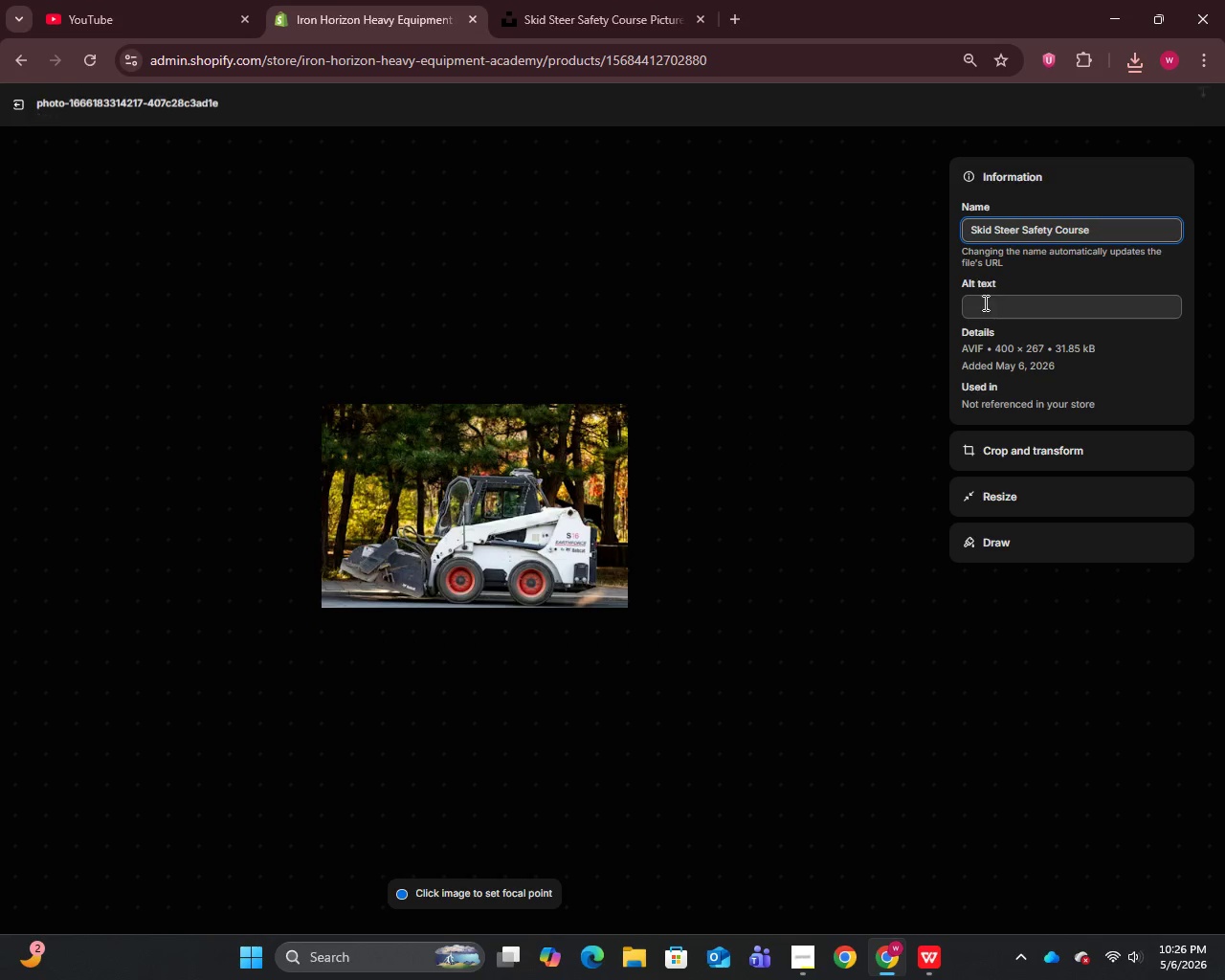 
left_click([984, 302])
 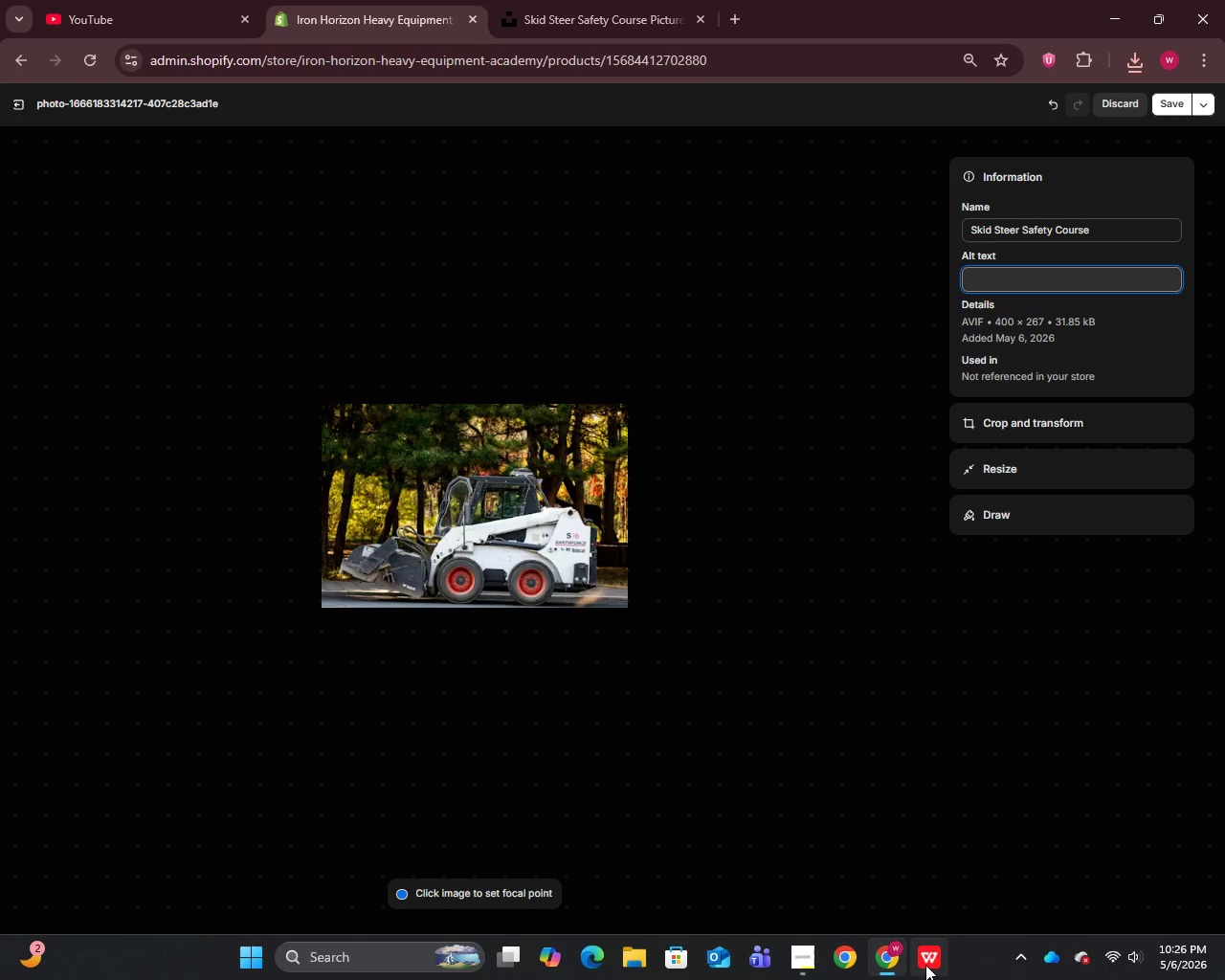 
left_click([925, 965])
 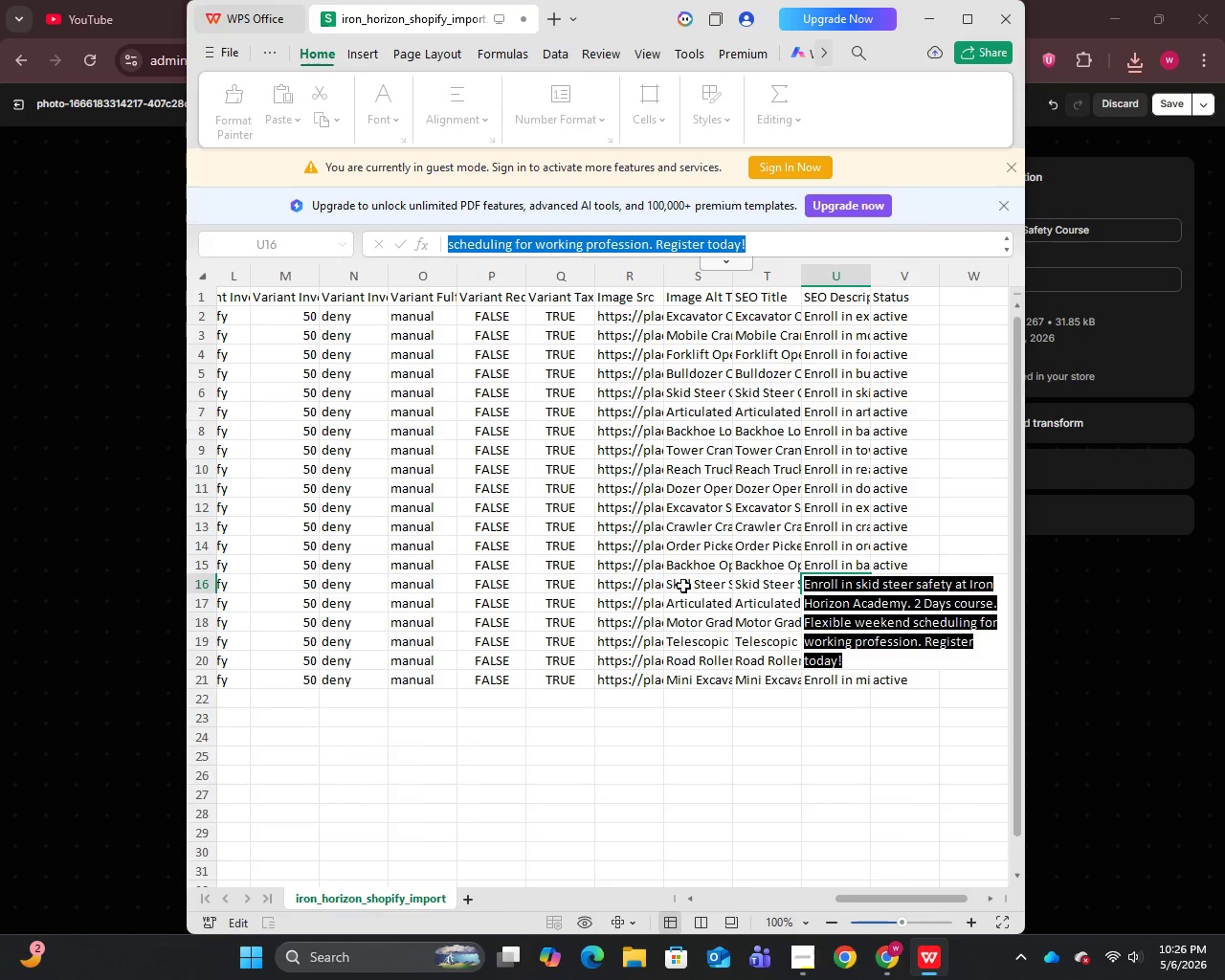 
left_click([686, 584])
 